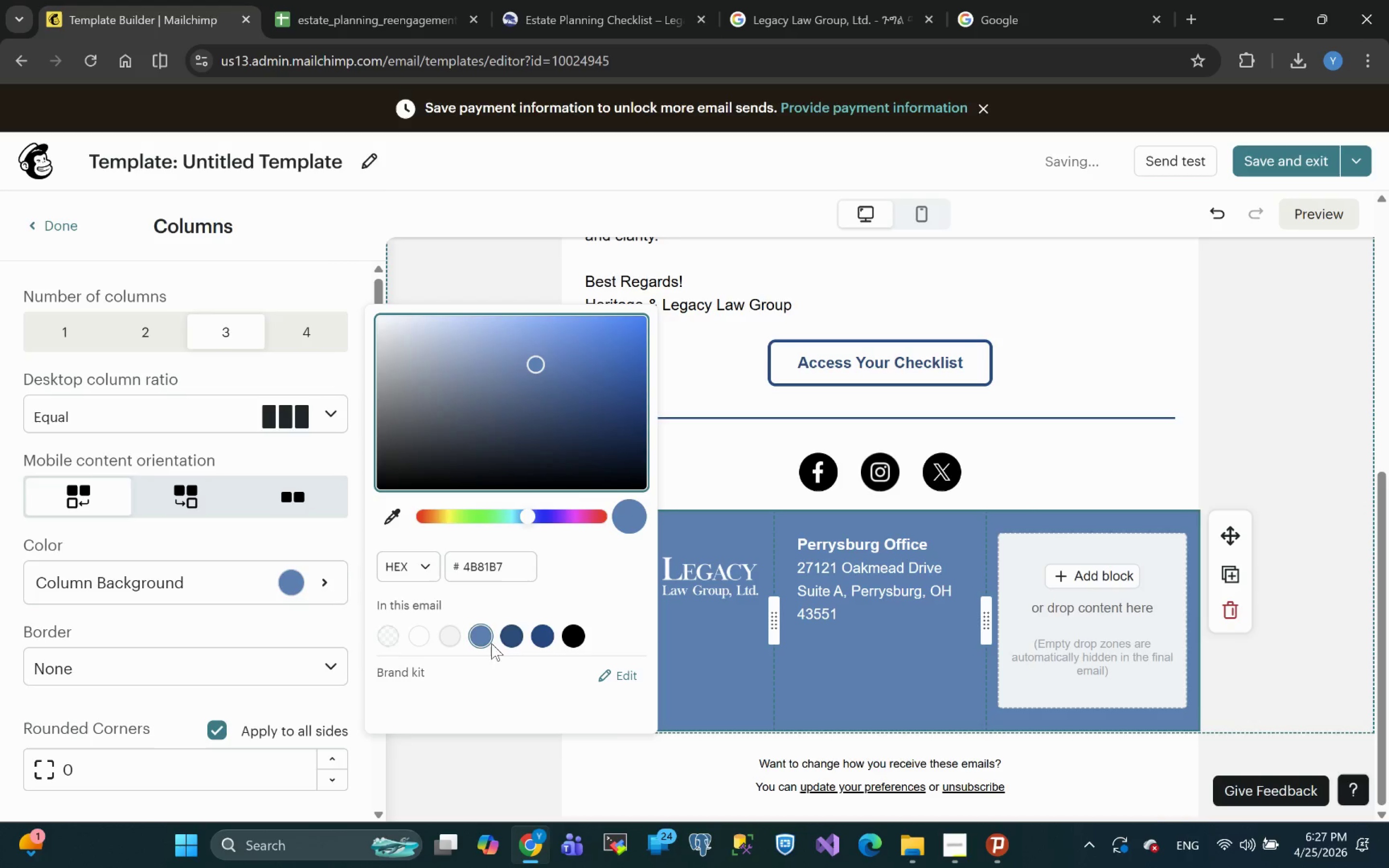 
left_click([479, 634])
 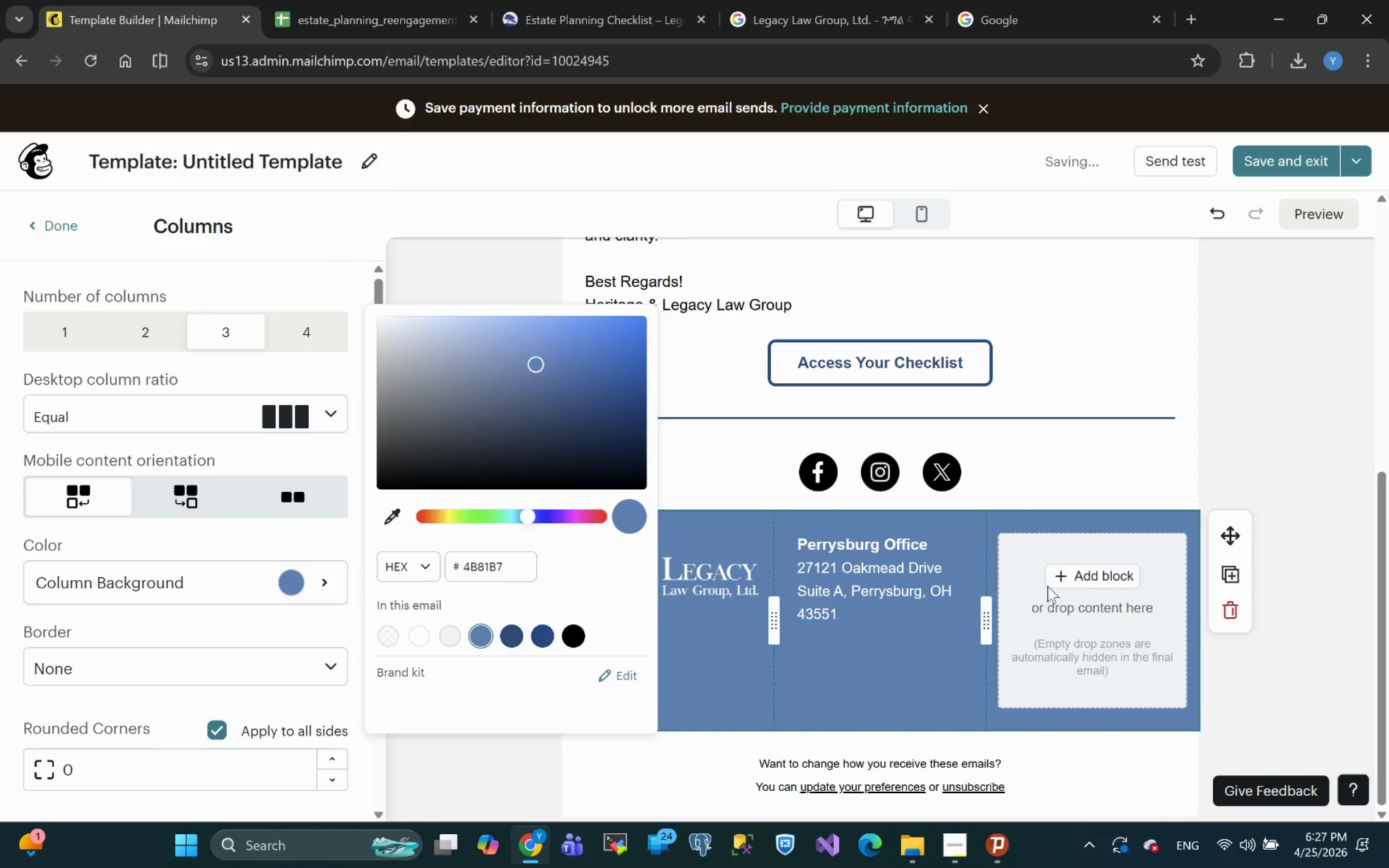 
left_click([1085, 576])
 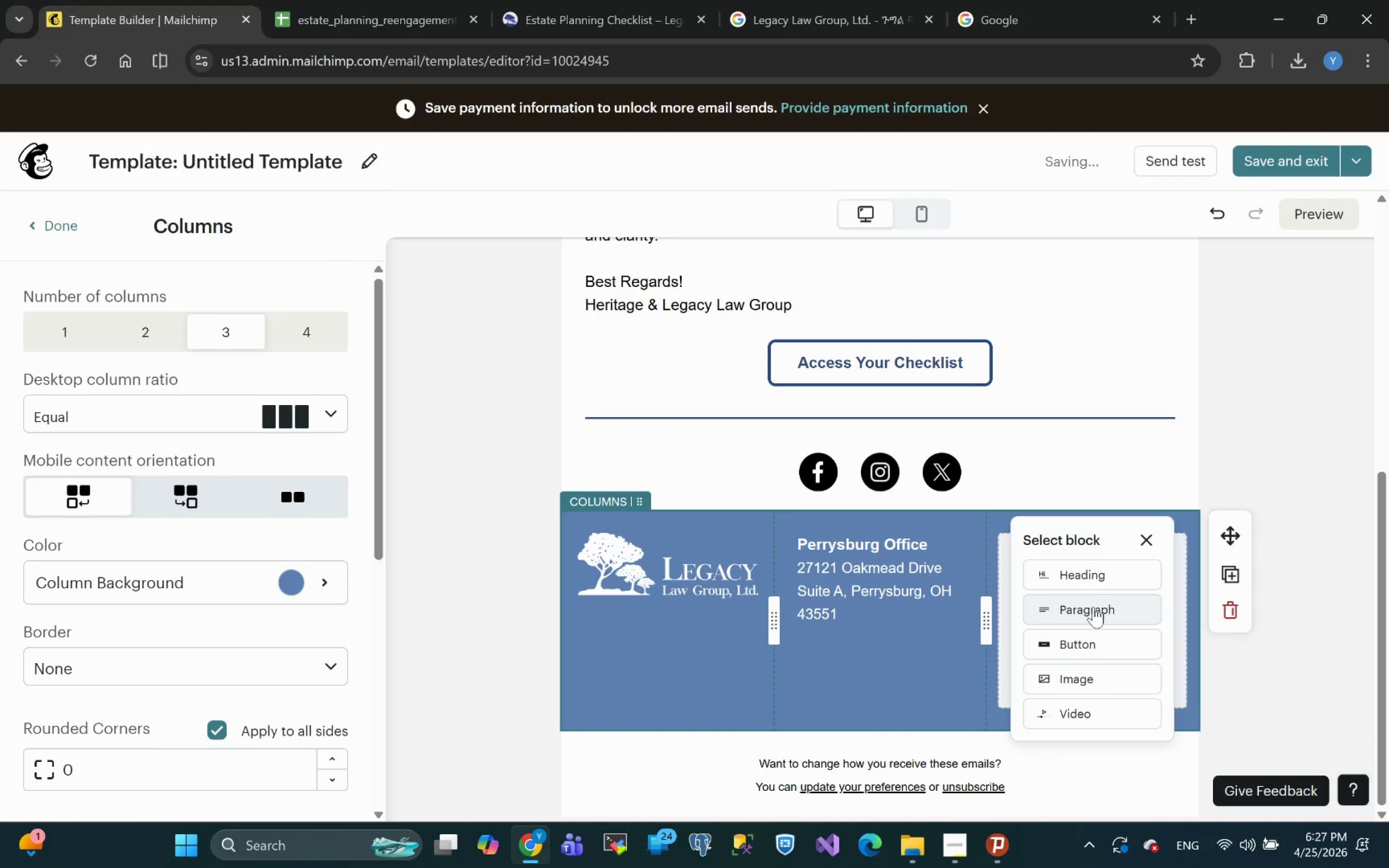 
left_click([1086, 611])
 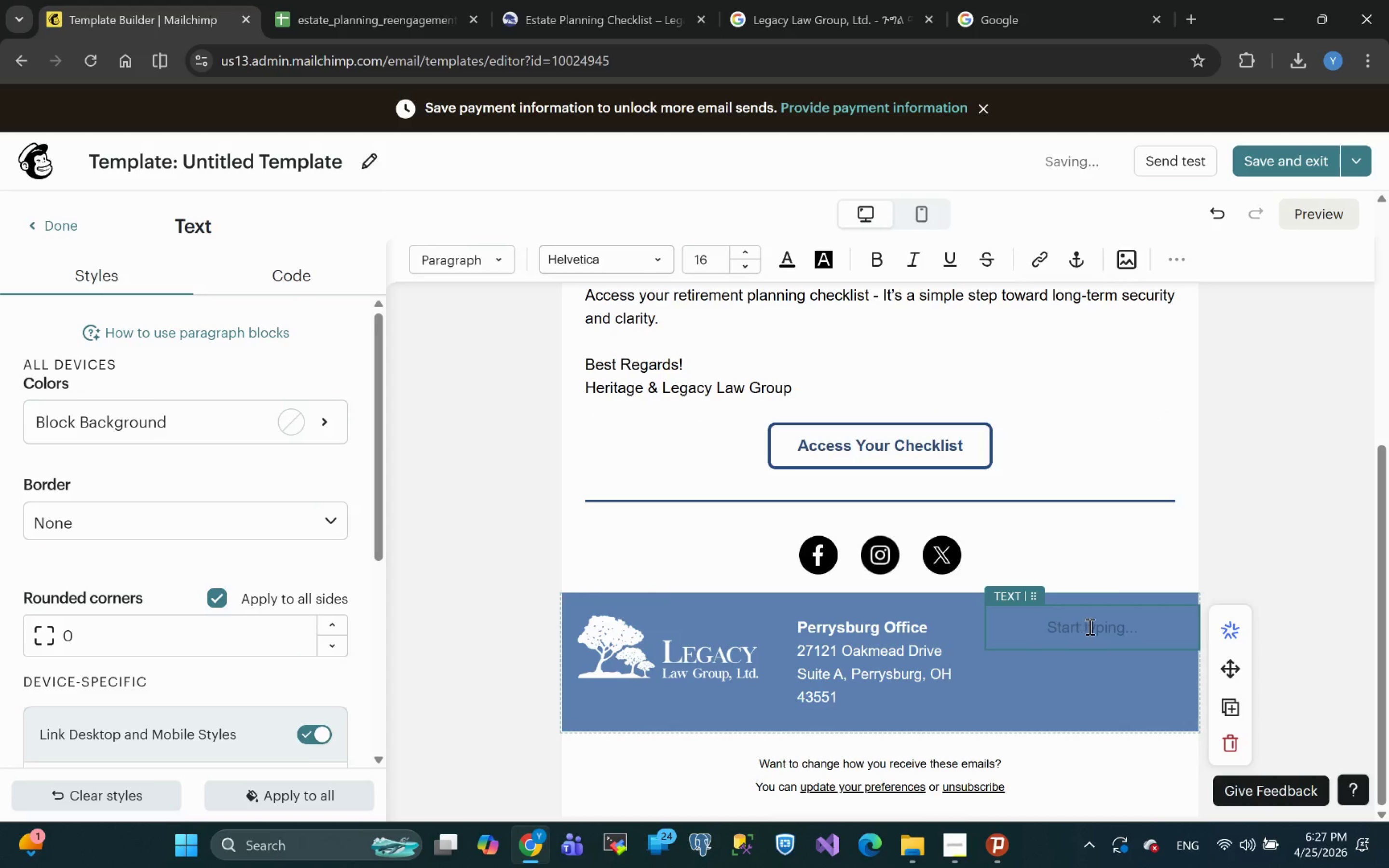 
wait(5.84)
 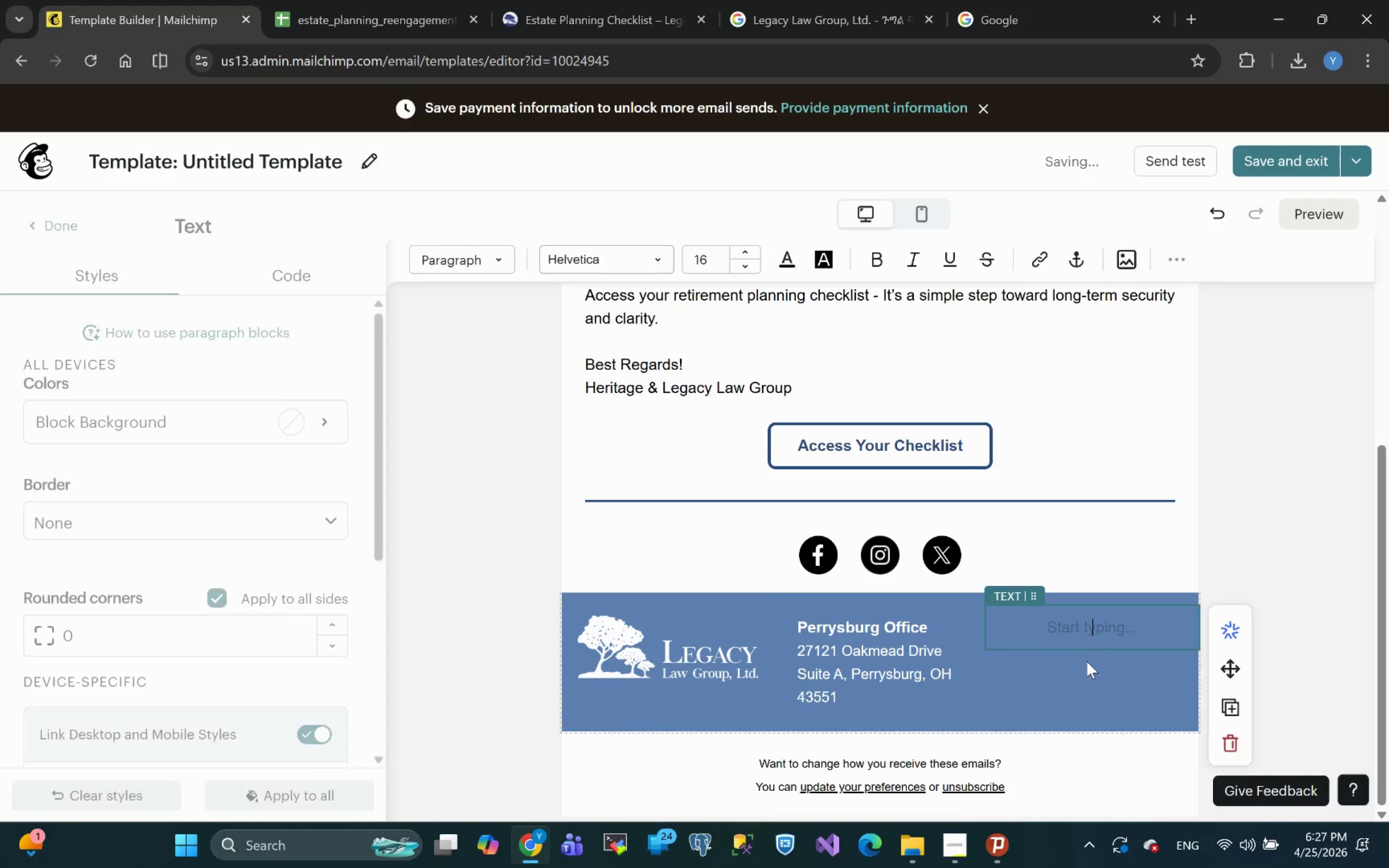 
left_click([614, 18])
 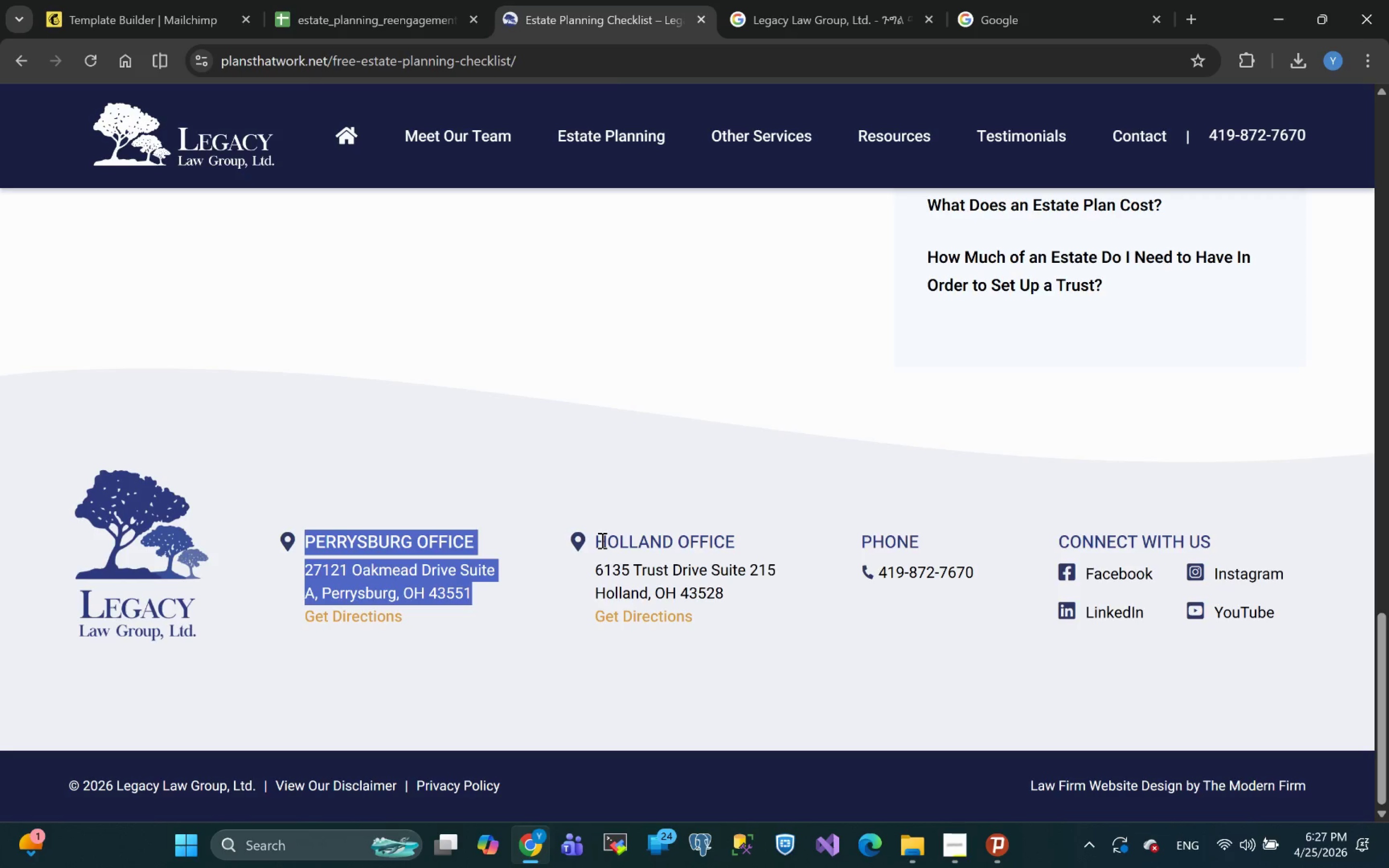 
left_click_drag(start_coordinate=[596, 539], to_coordinate=[744, 585])
 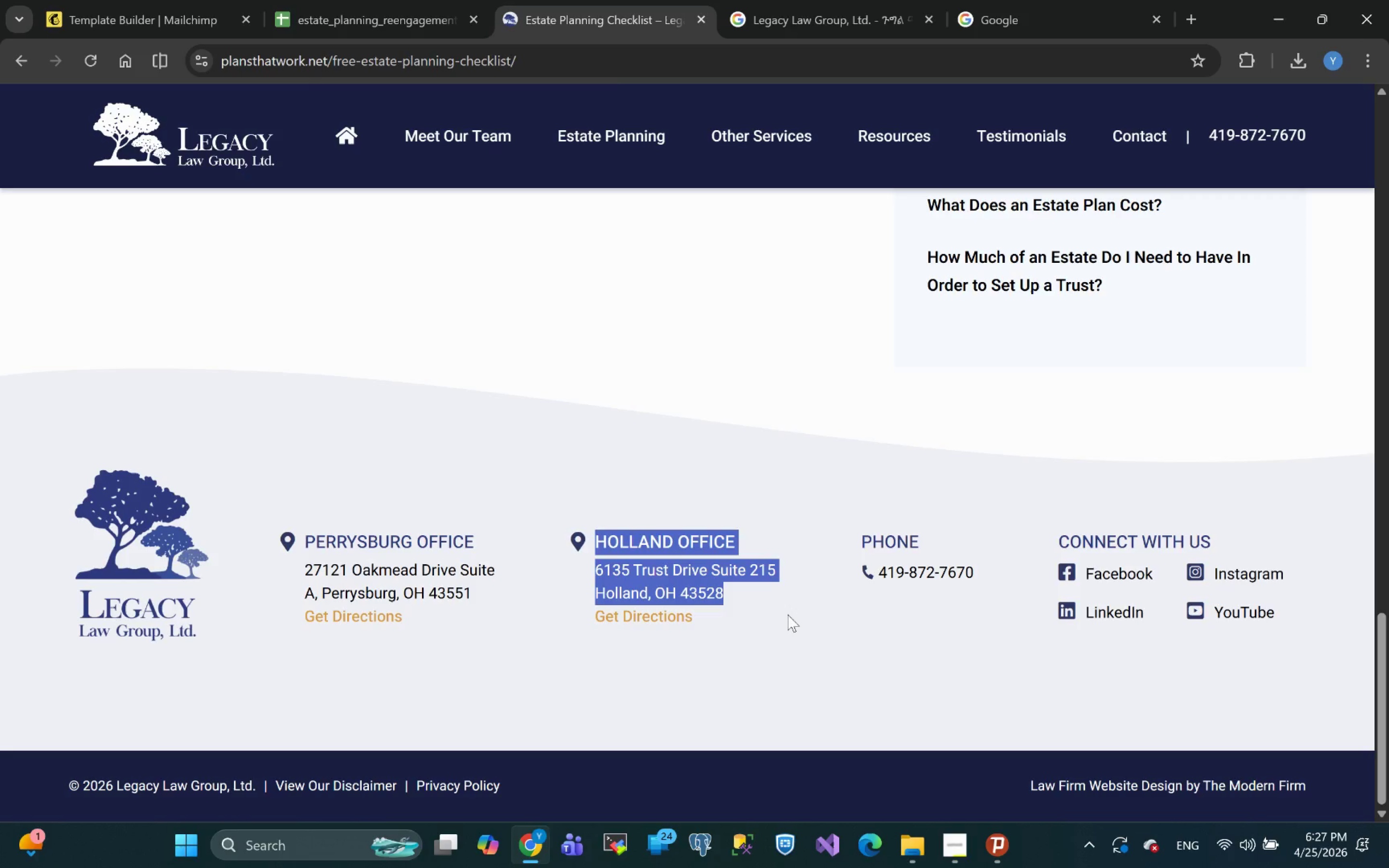 
key(Control+C)
 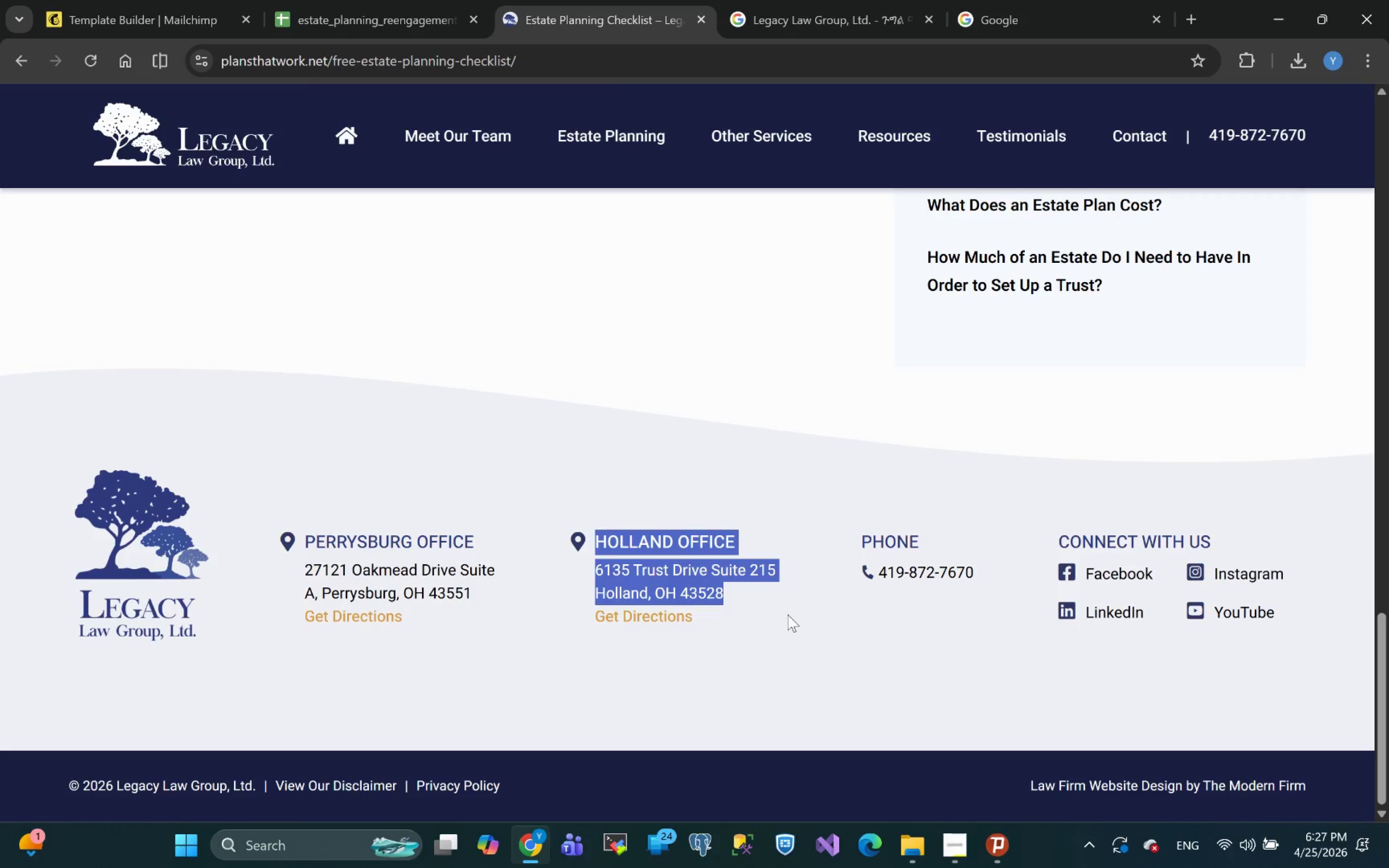 
key(Control+C)
 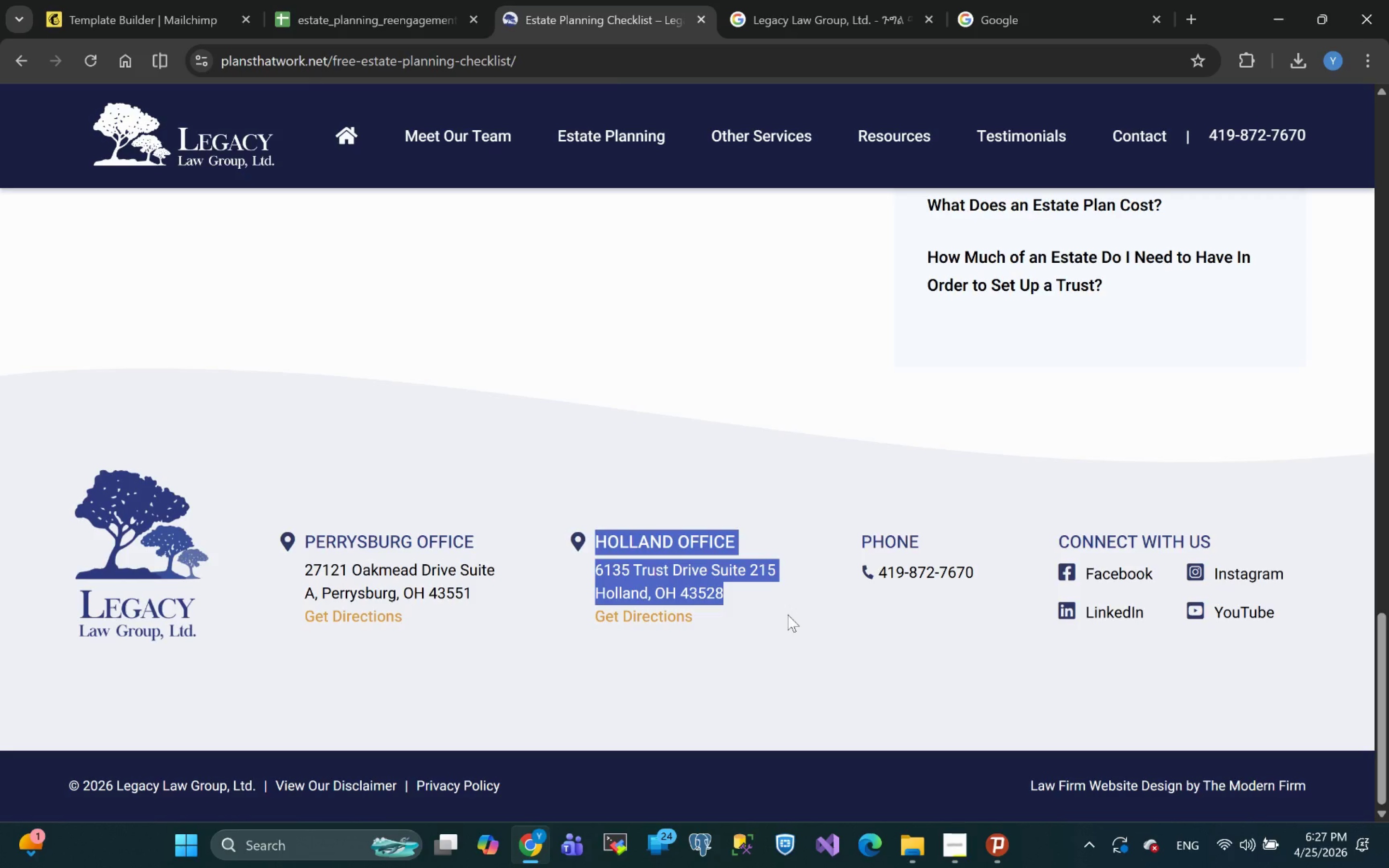 
key(Control+C)
 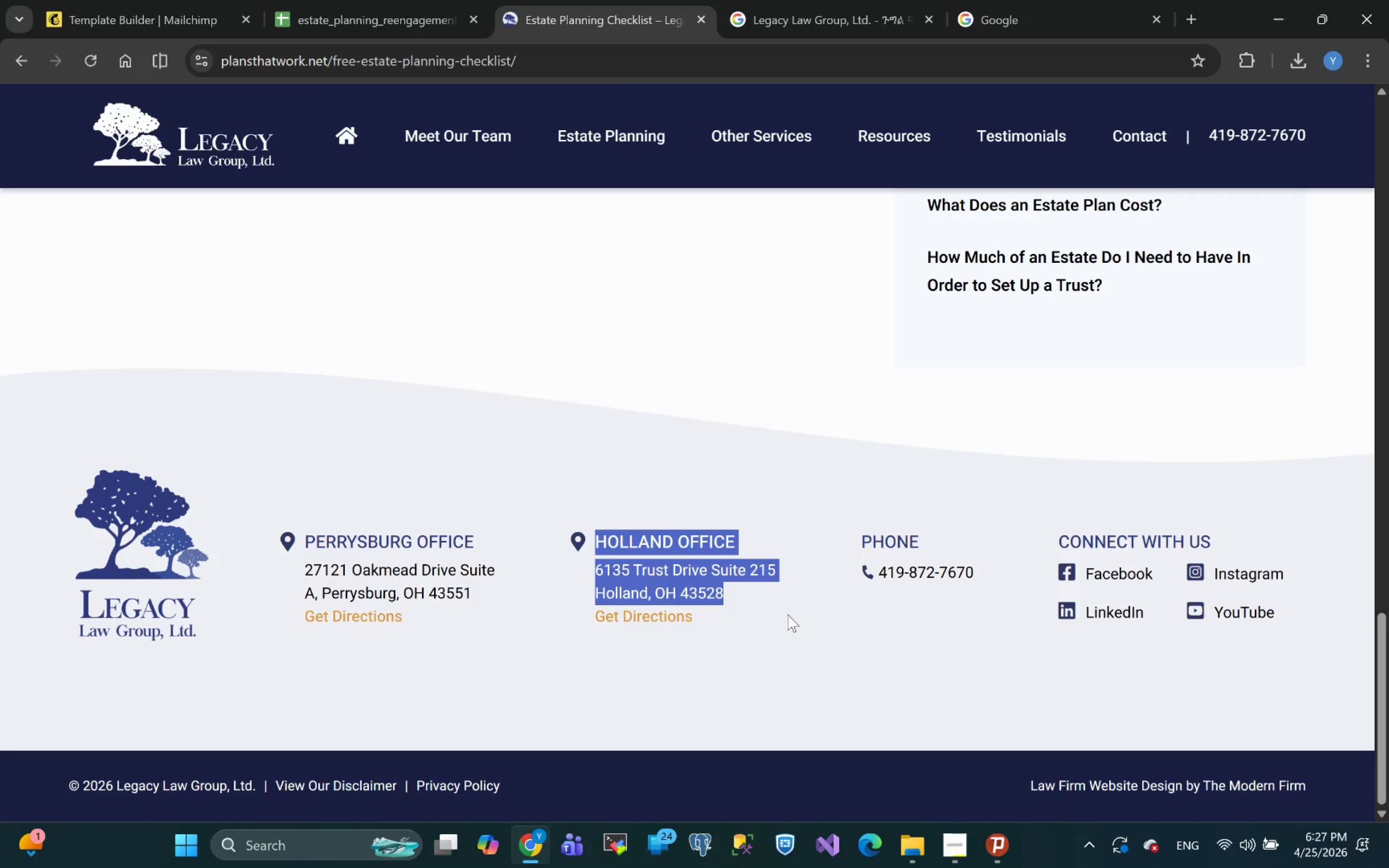 
key(Control+C)
 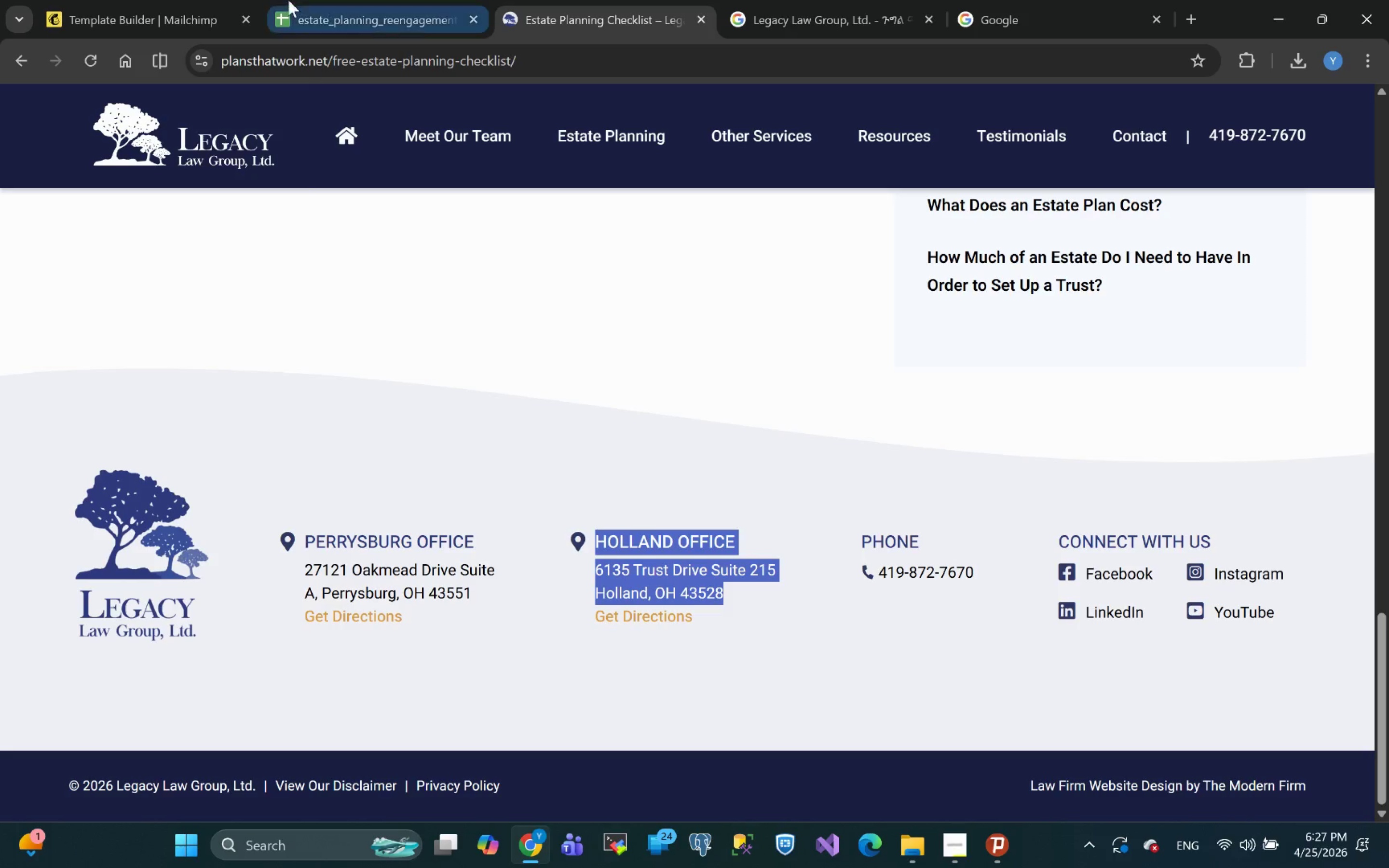 
left_click([104, 0])
 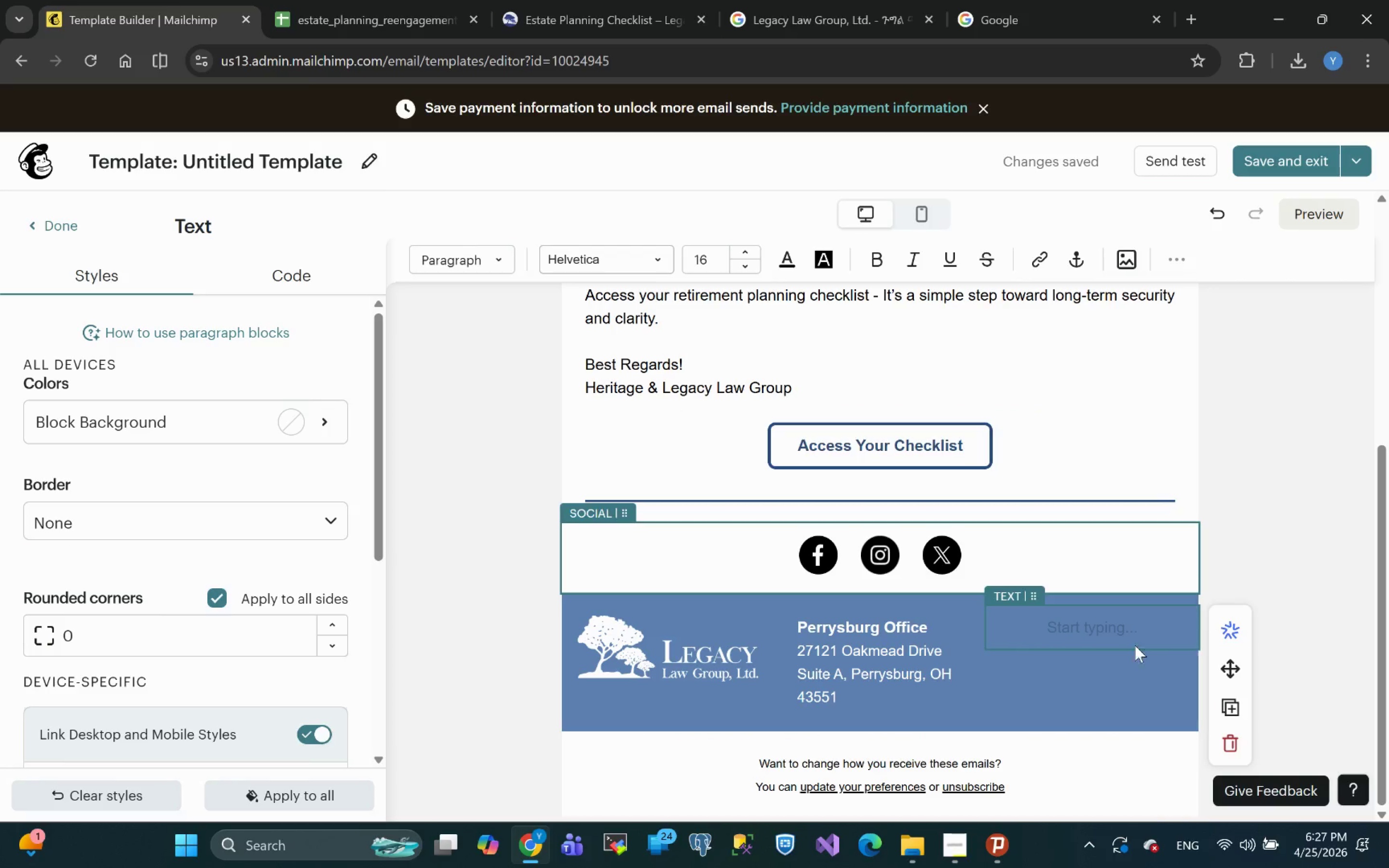 
key(Control+ControlLeft)
 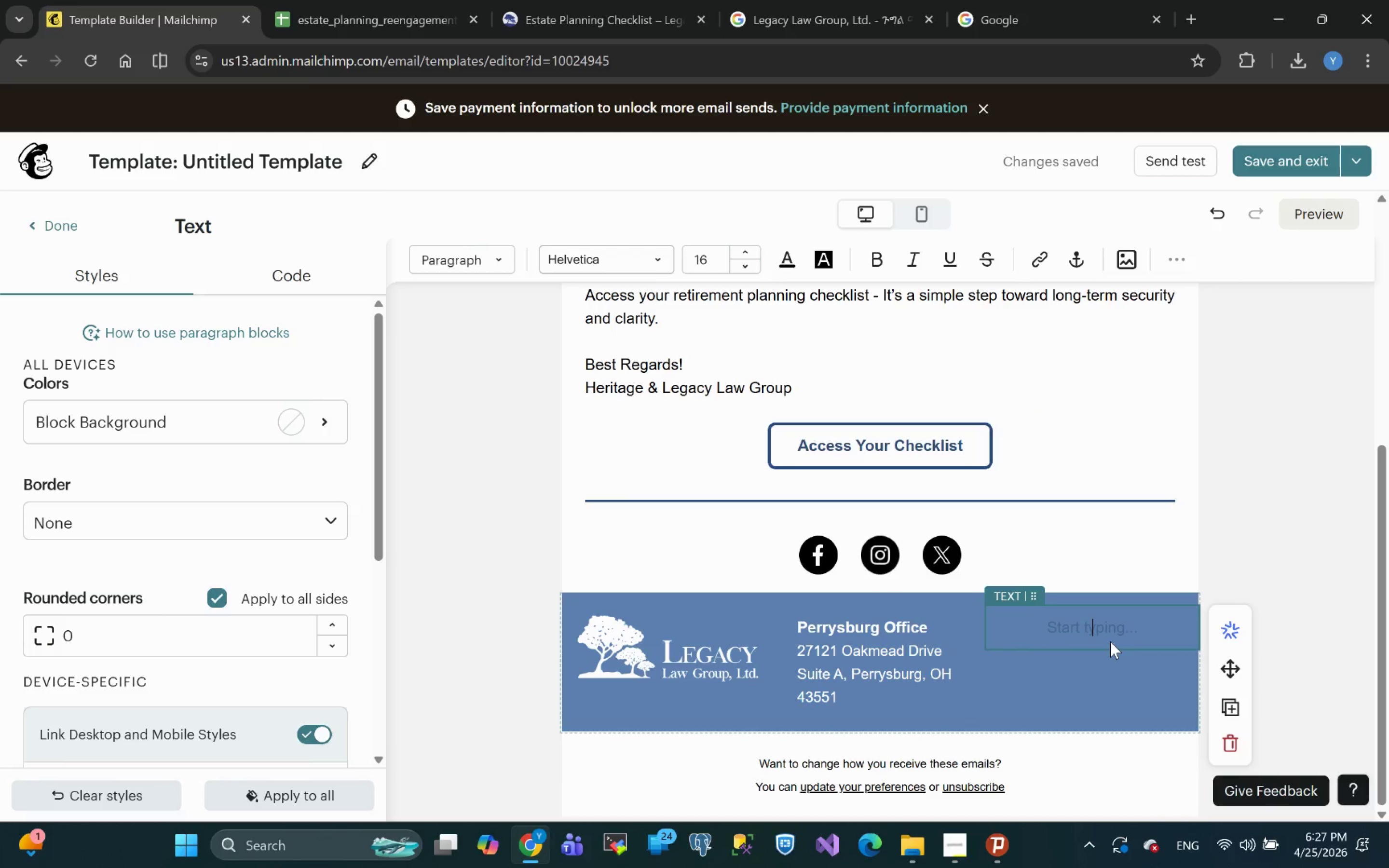 
key(Control+V)
 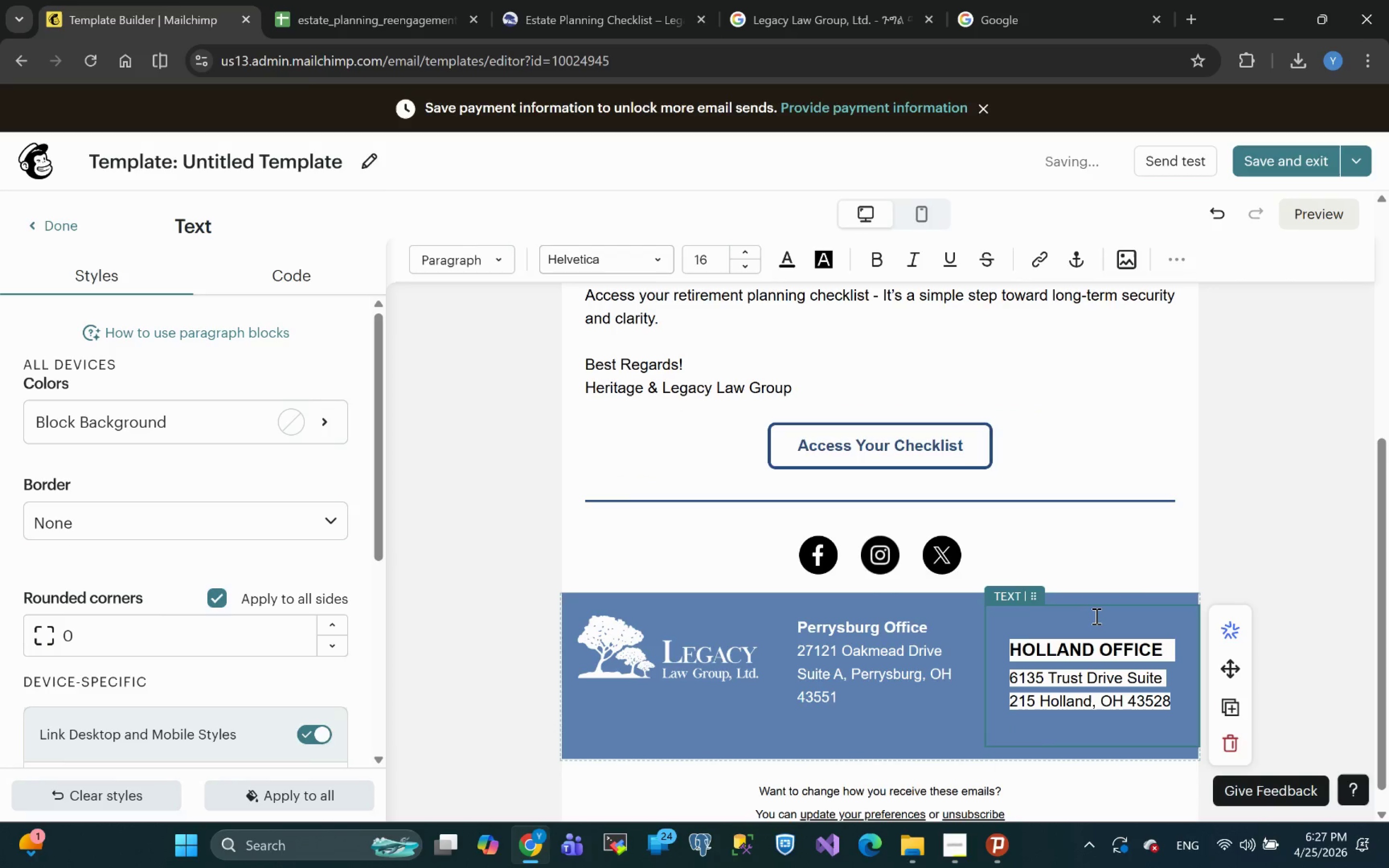 
key(Control+Z)
 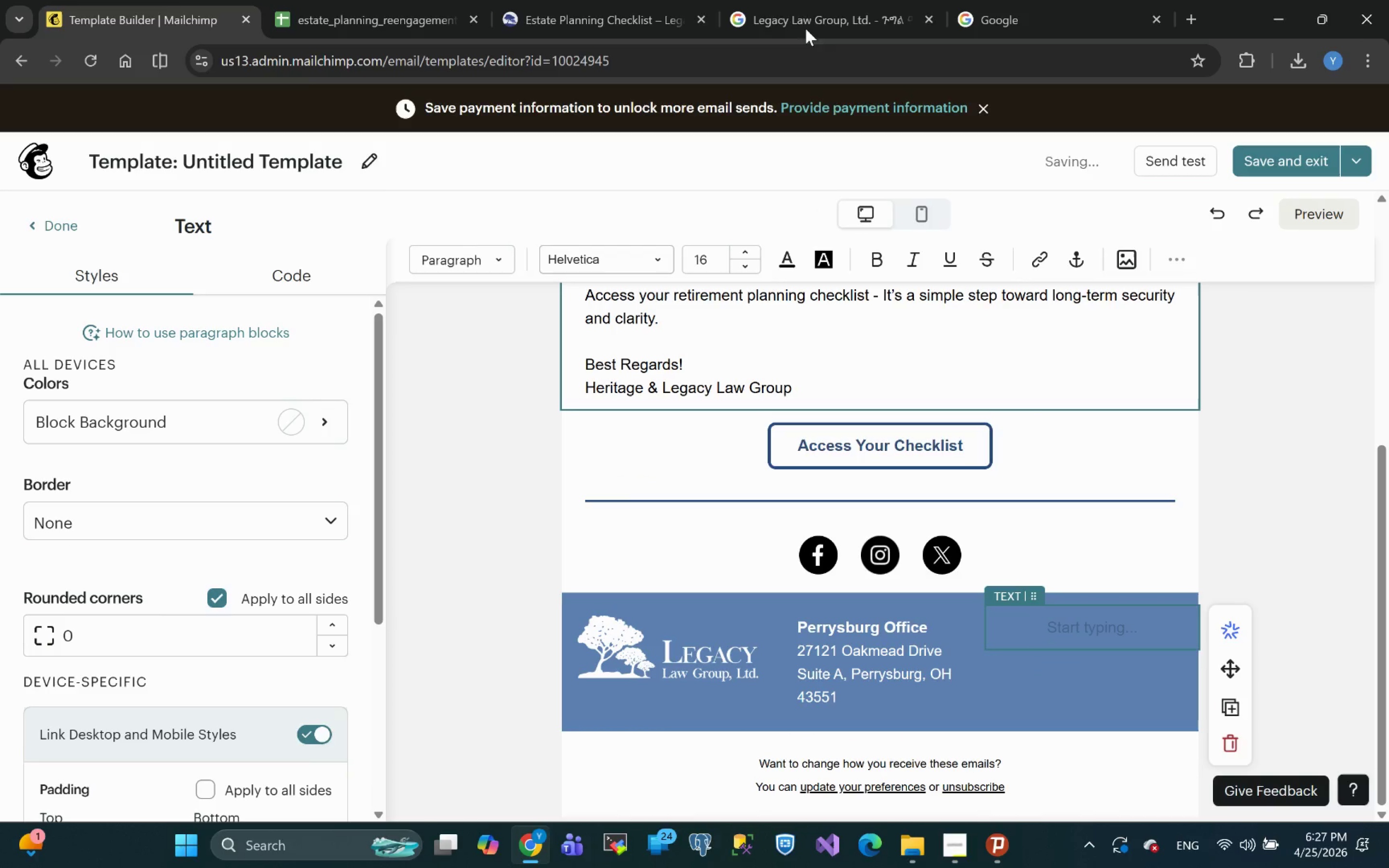 
left_click([872, 19])
 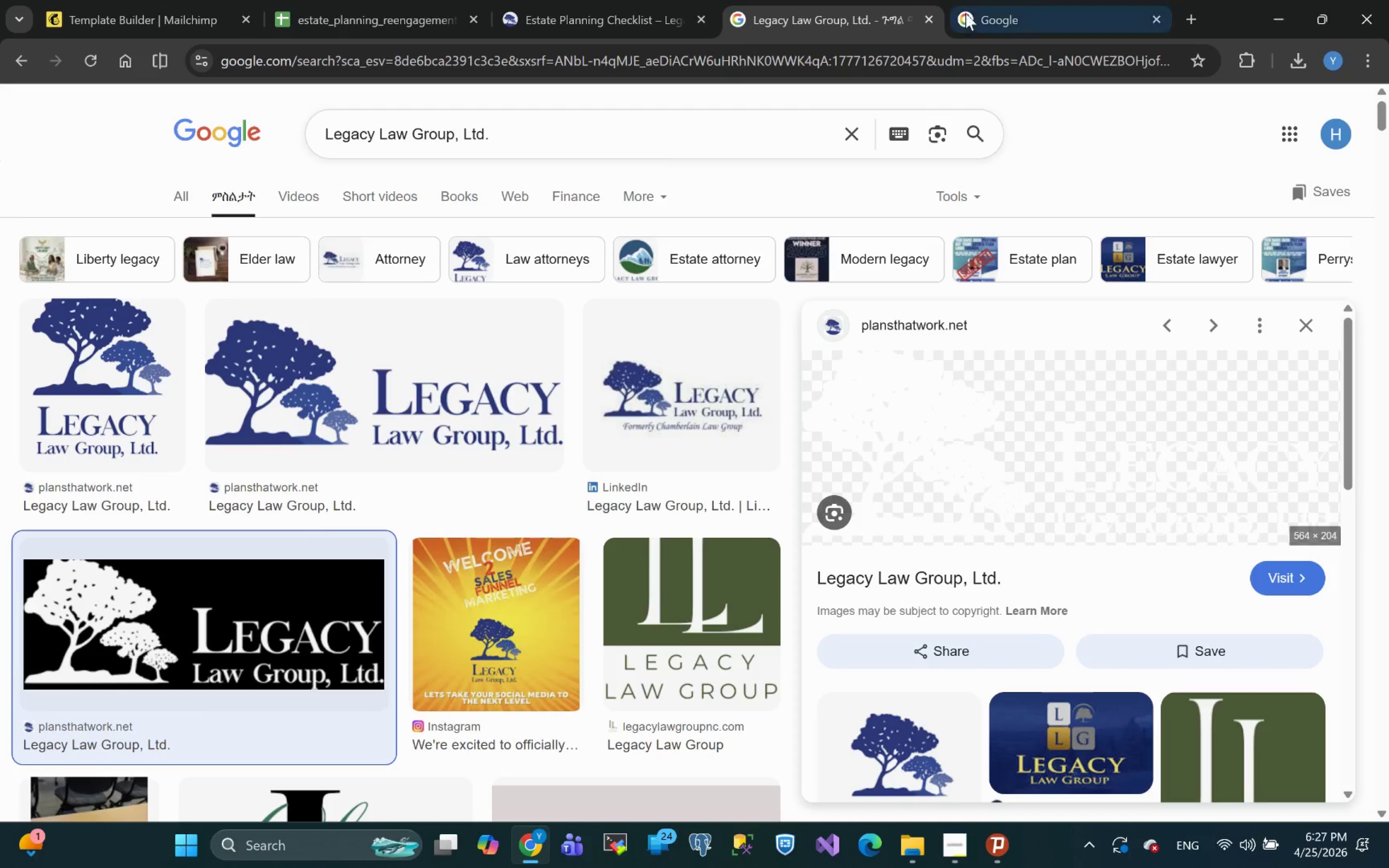 
left_click([1006, 22])
 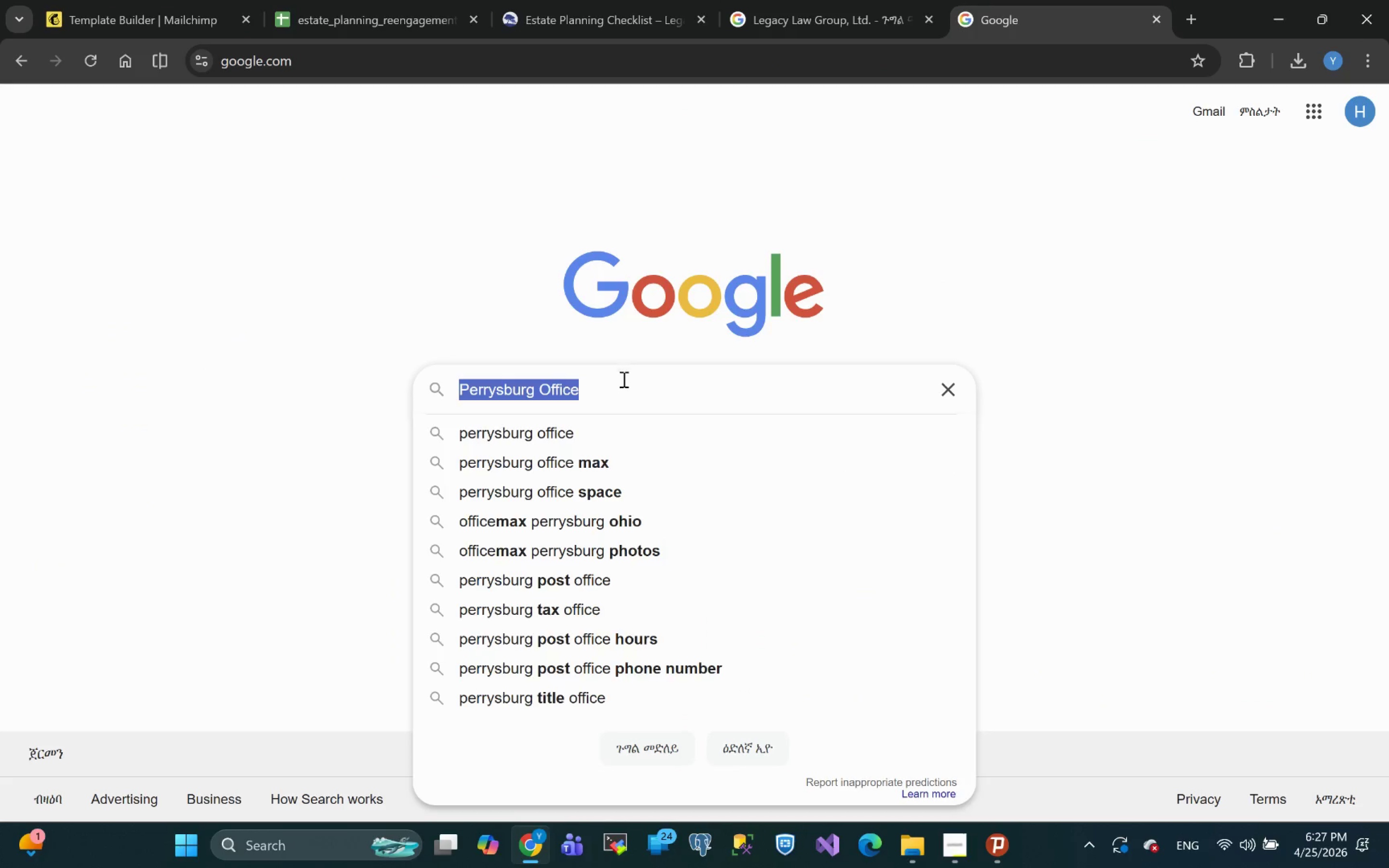 
key(Control+ControlLeft)
 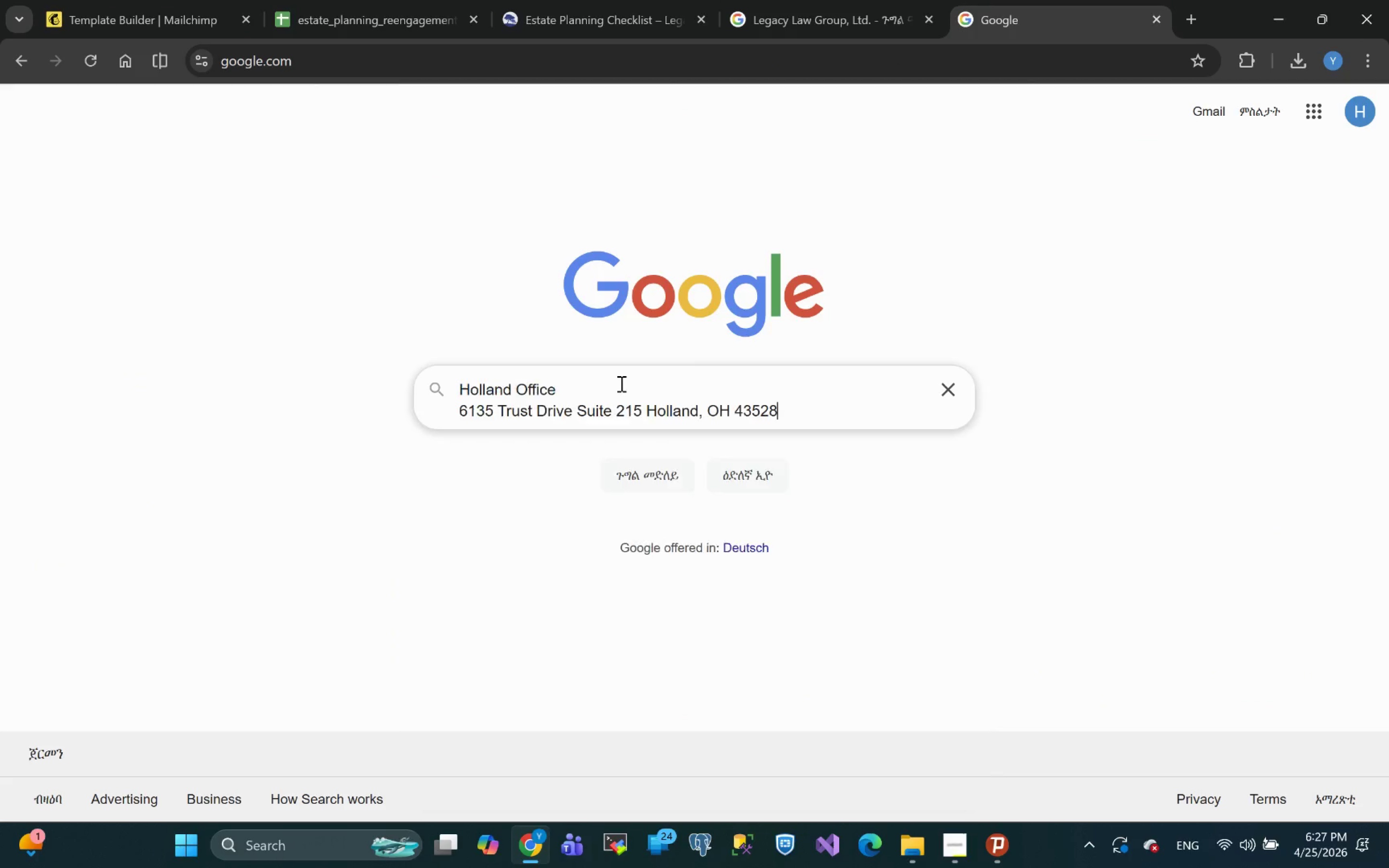 
key(Control+V)
 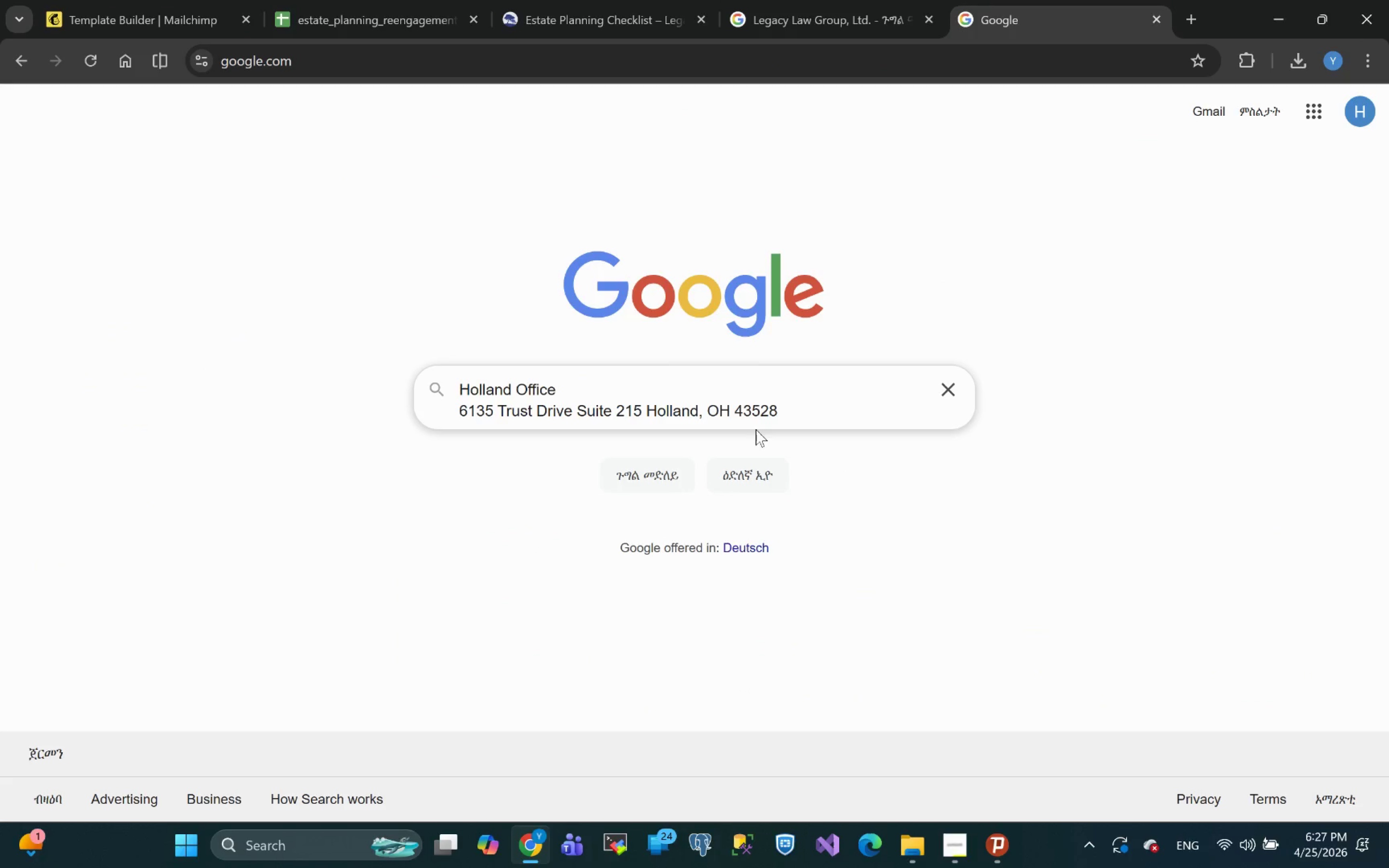 
mouse_move([797, 409])
 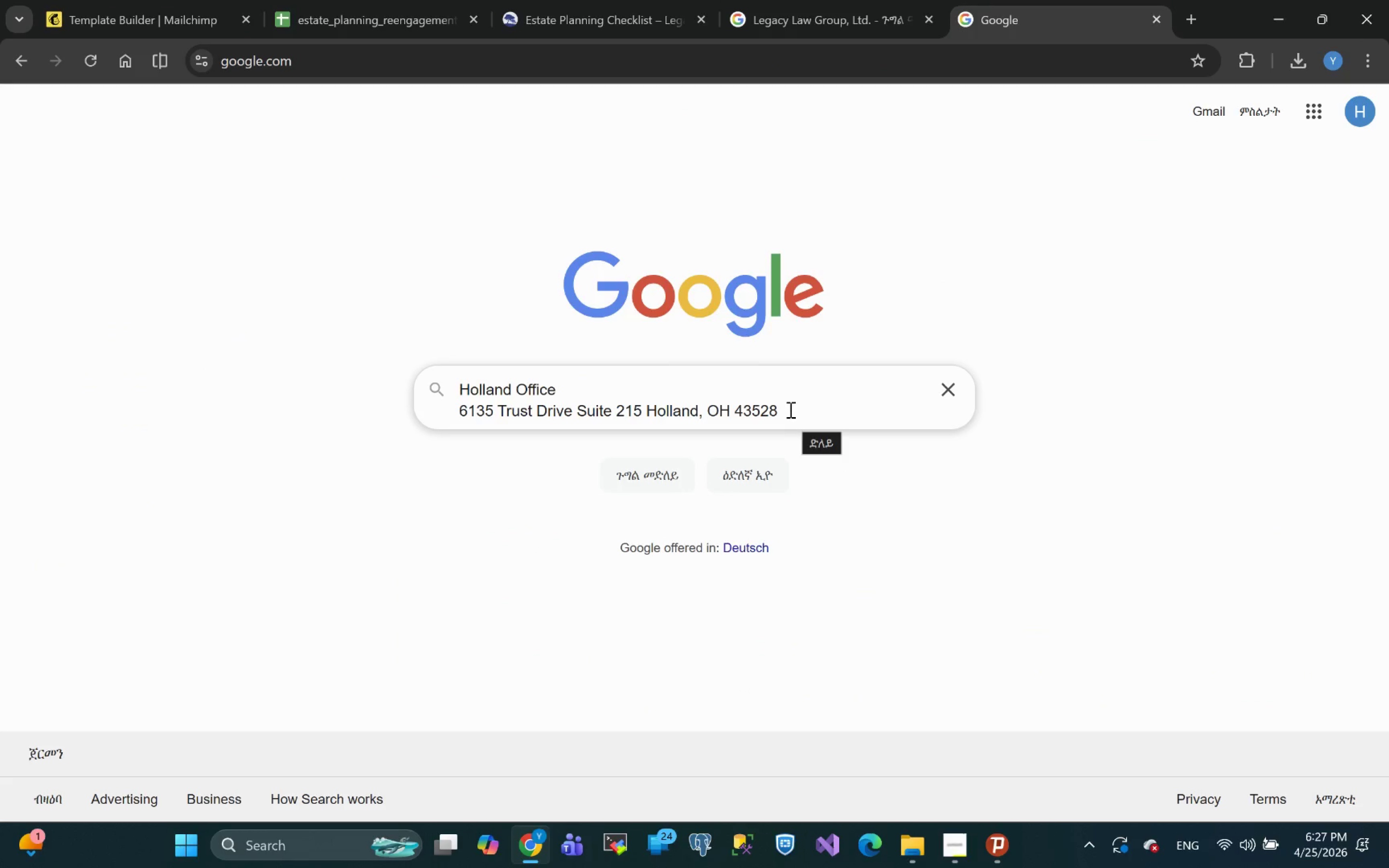 
left_click_drag(start_coordinate=[786, 408], to_coordinate=[361, 401])
 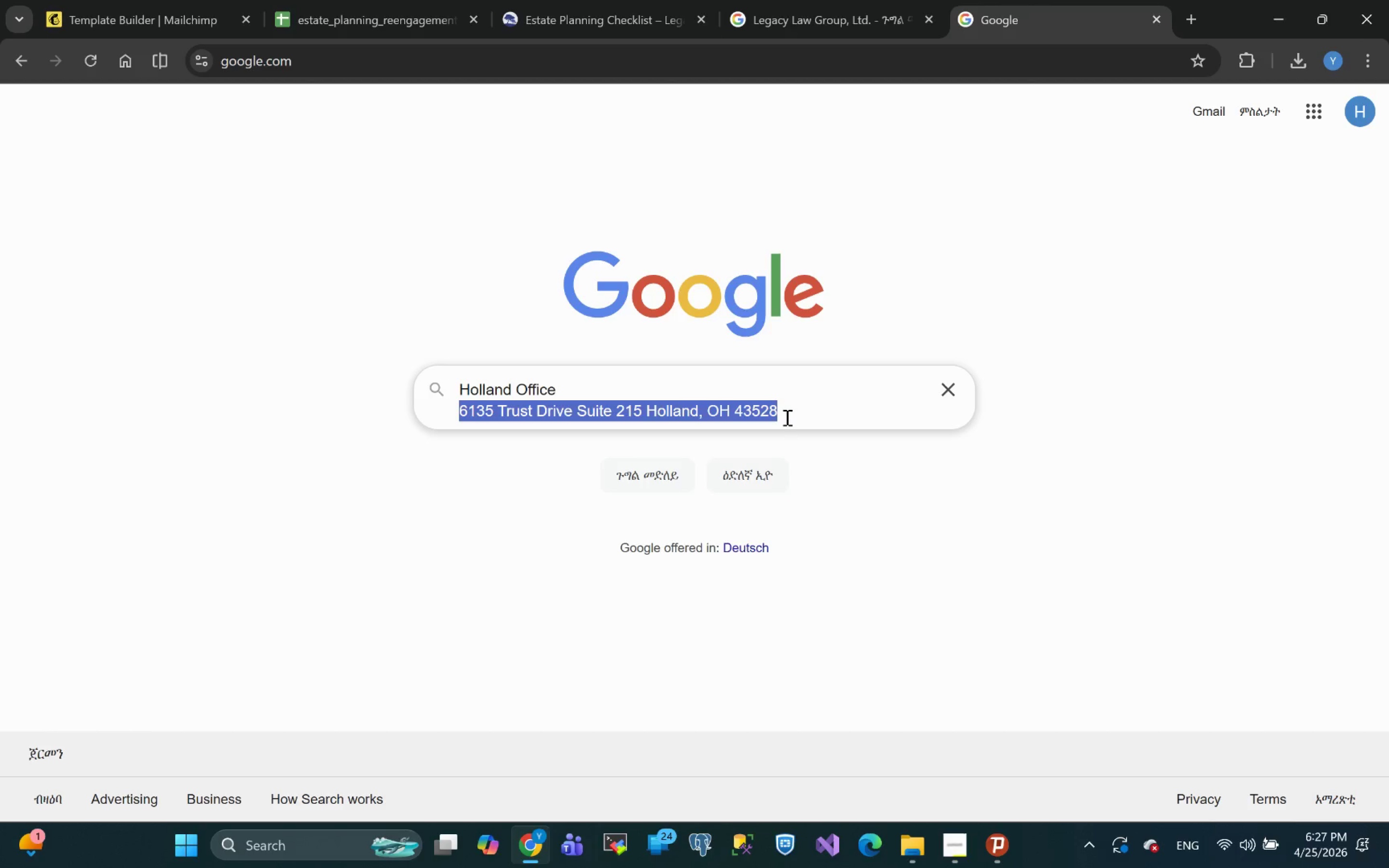 
left_click([790, 424])
 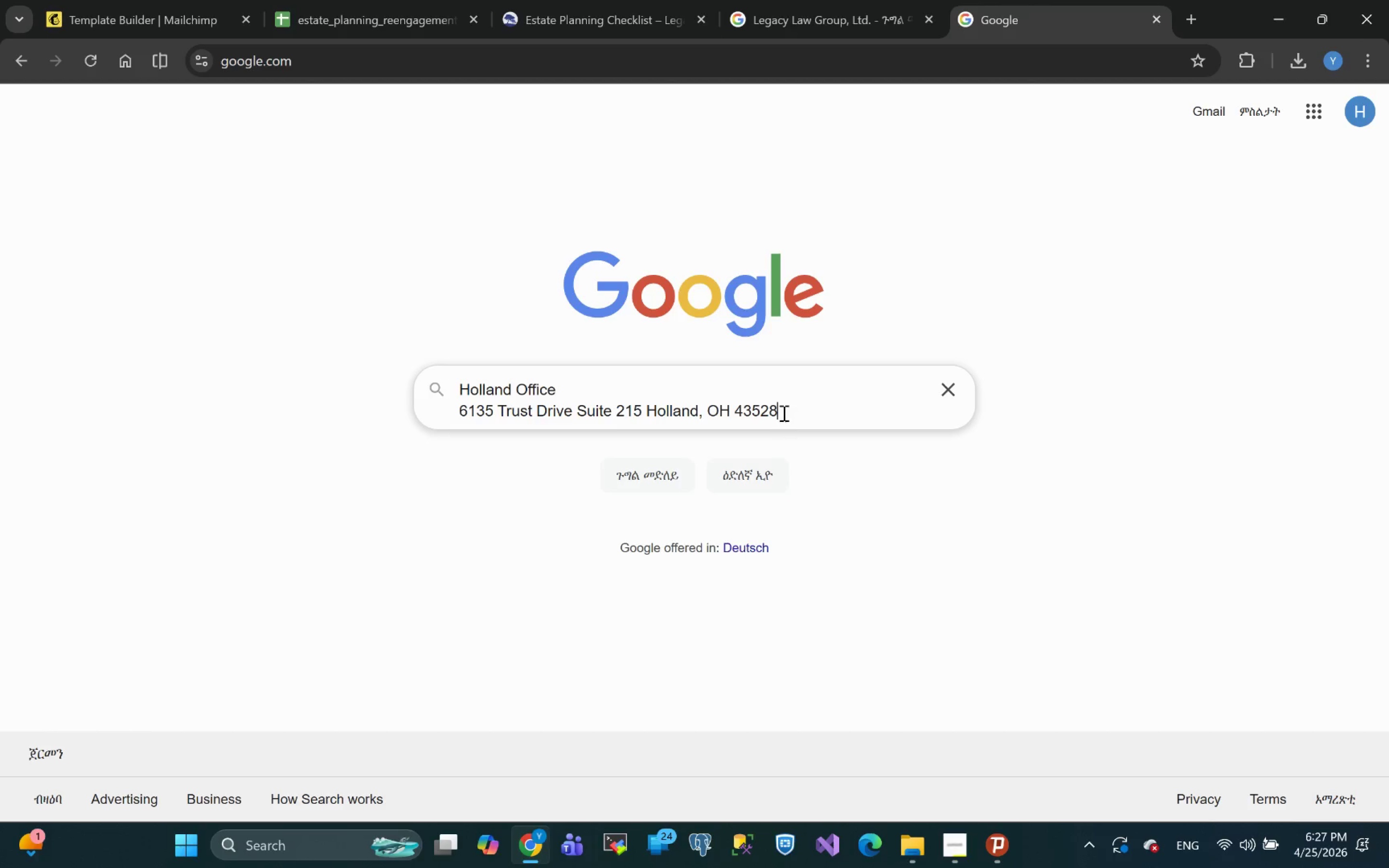 
left_click_drag(start_coordinate=[779, 411], to_coordinate=[404, 372])
 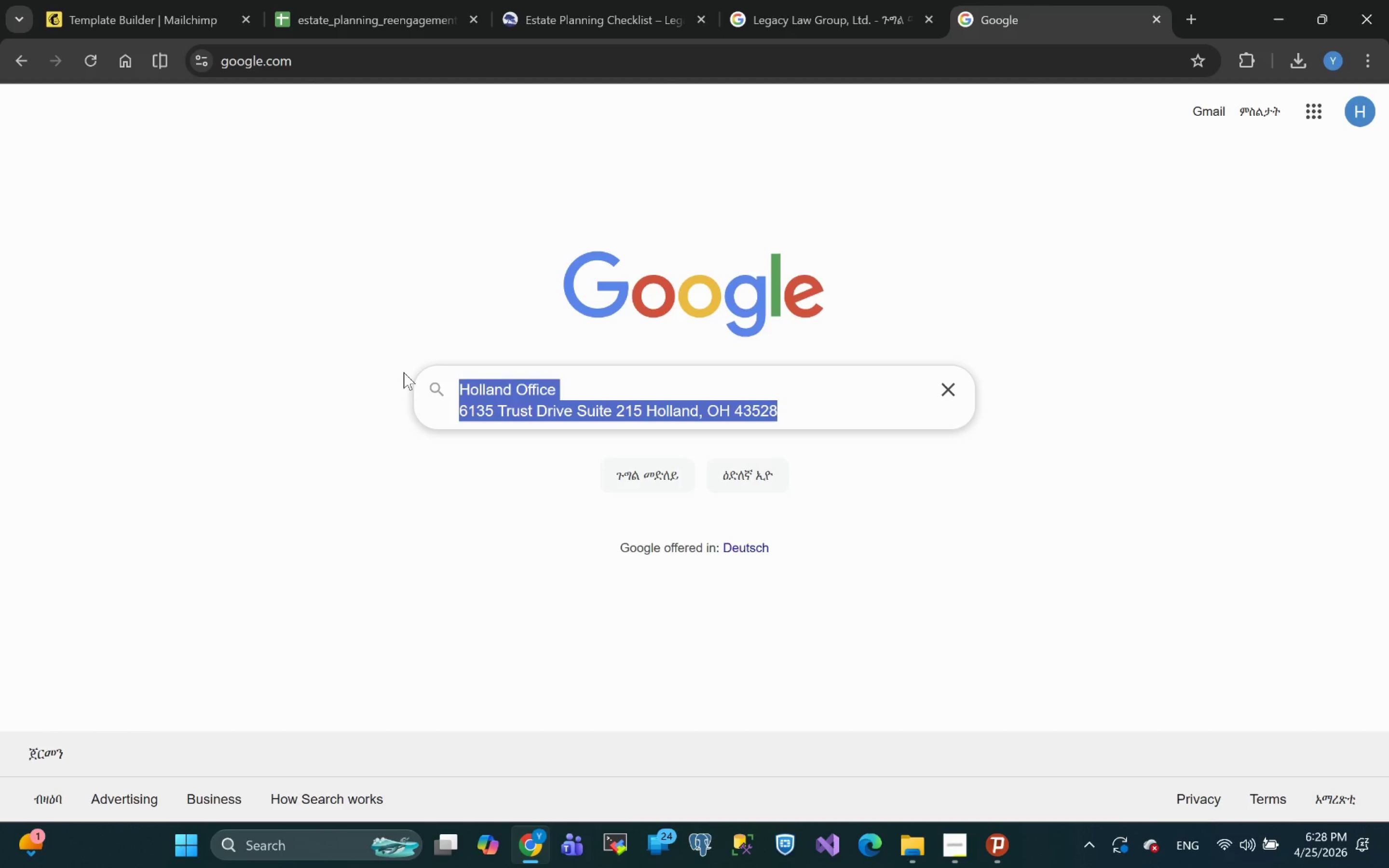 
key(Control+C)
 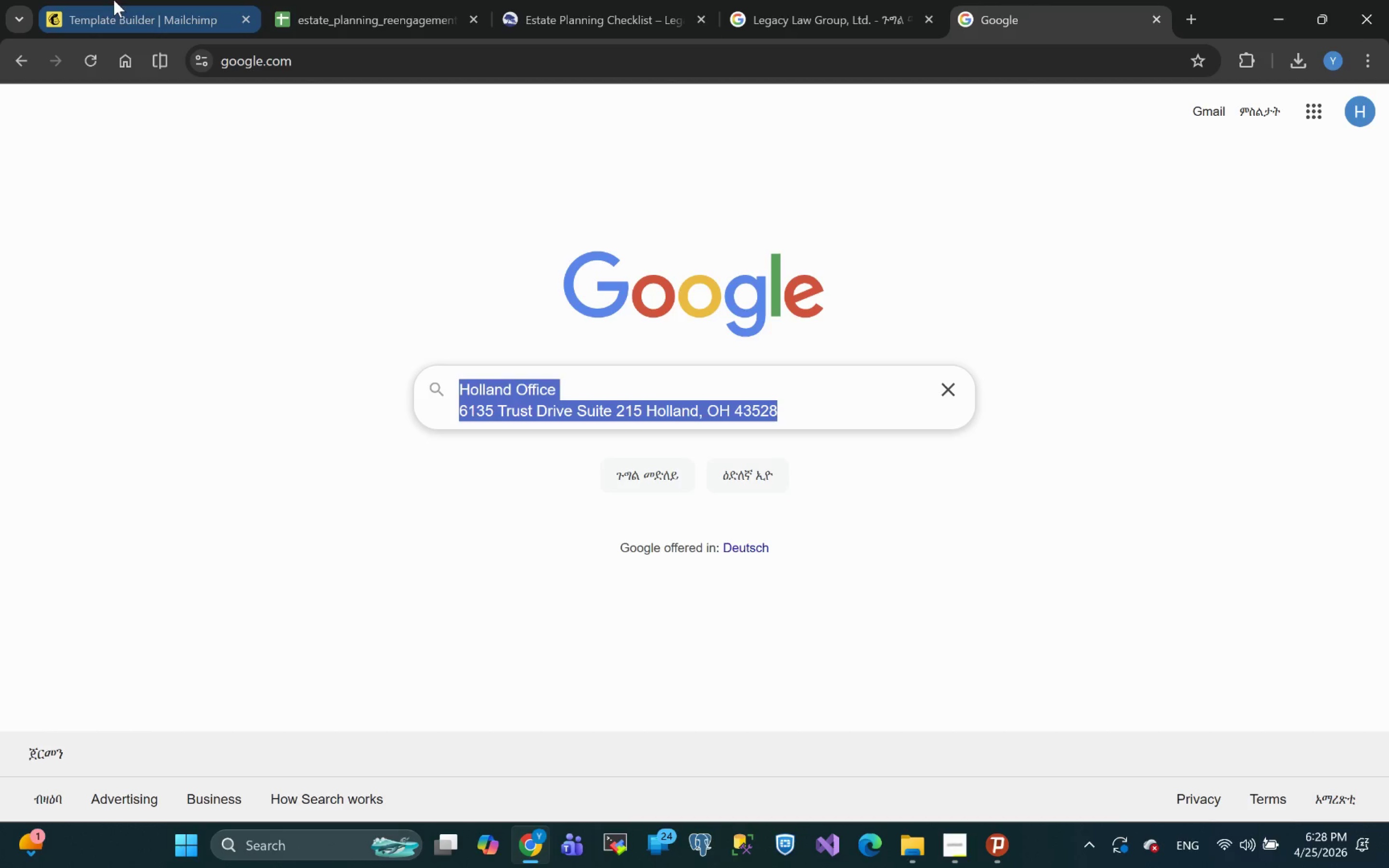 
left_click([112, 5])
 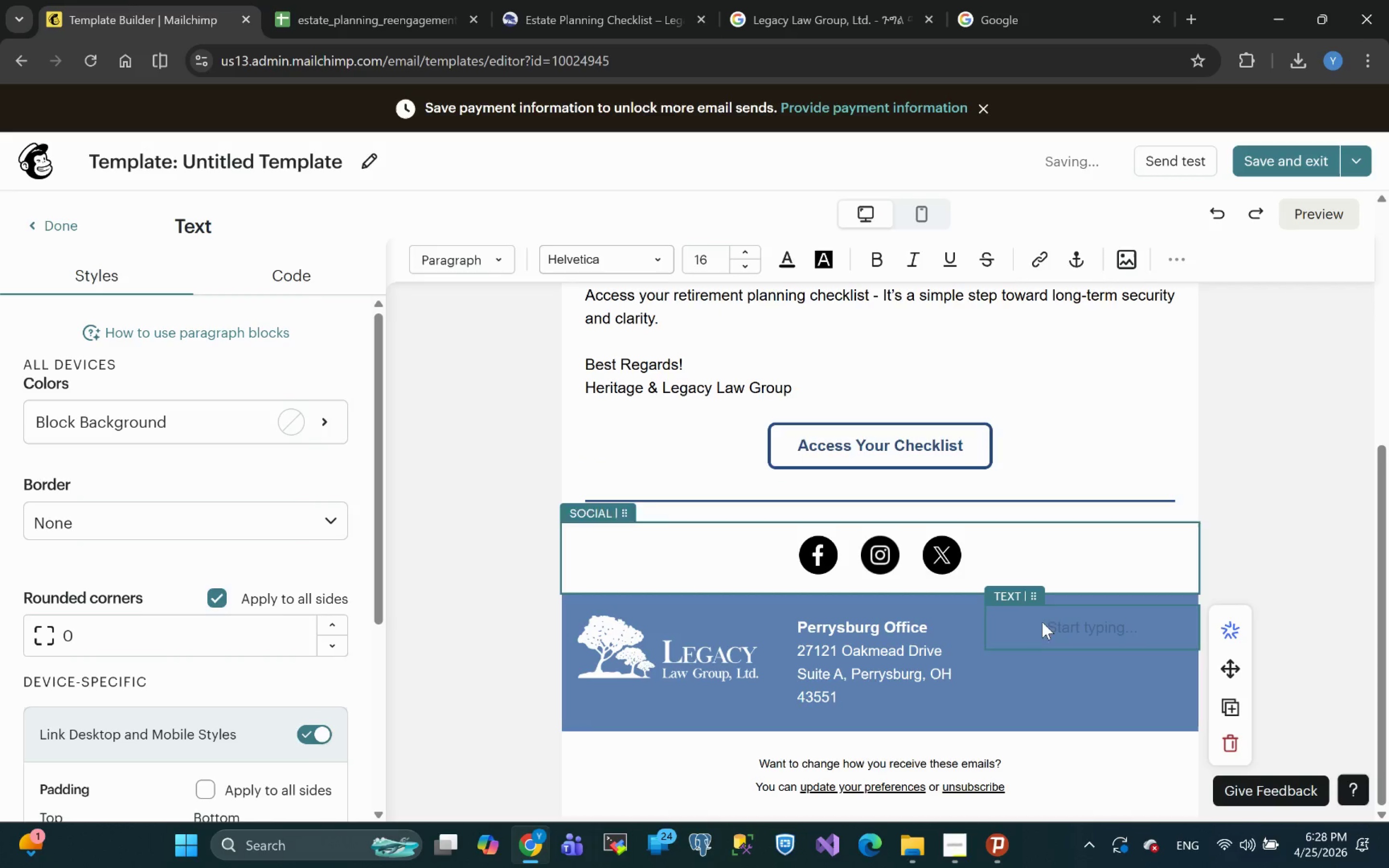 
left_click([1049, 620])
 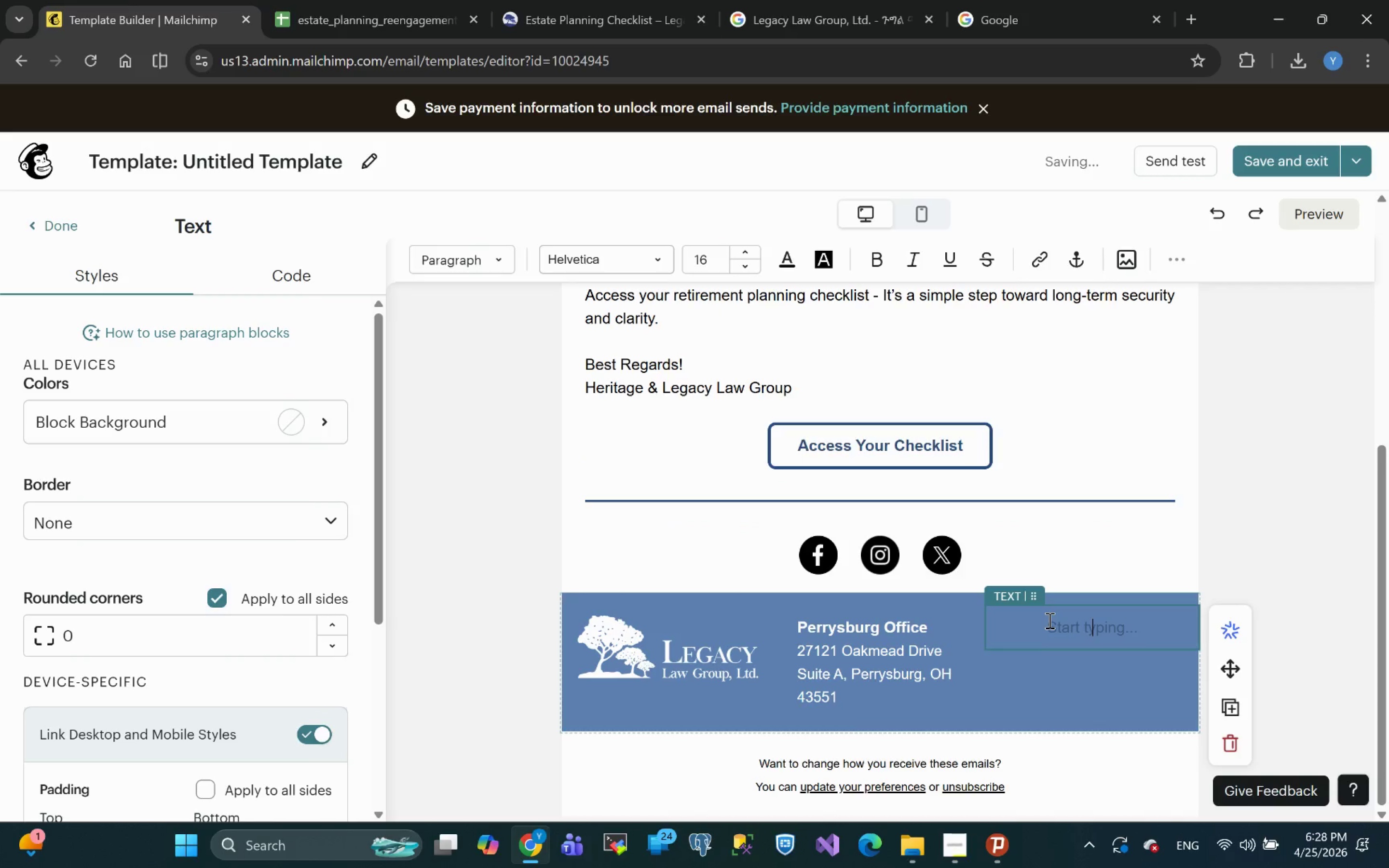 
key(Control+V)
 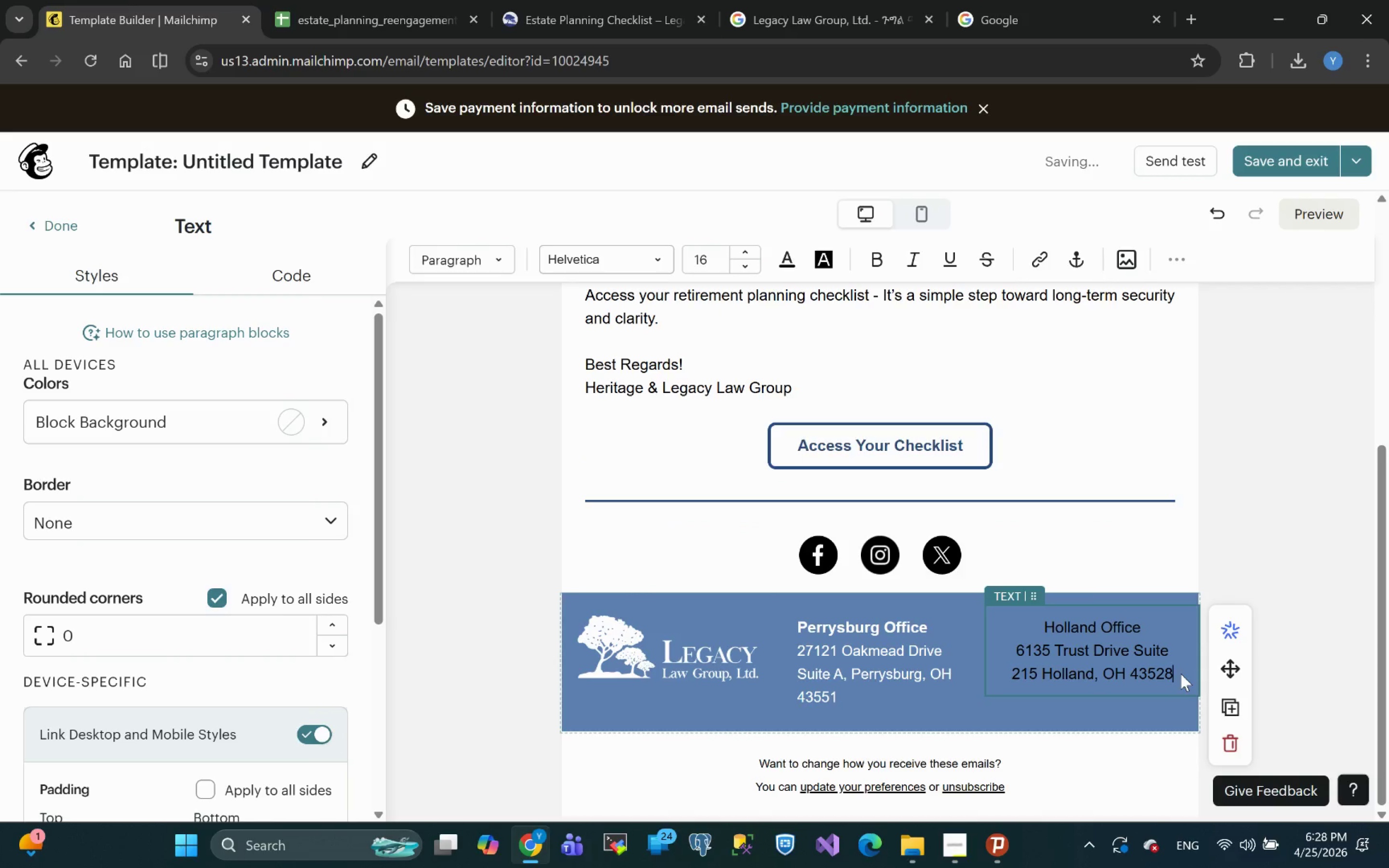 
left_click_drag(start_coordinate=[1176, 672], to_coordinate=[1036, 620])
 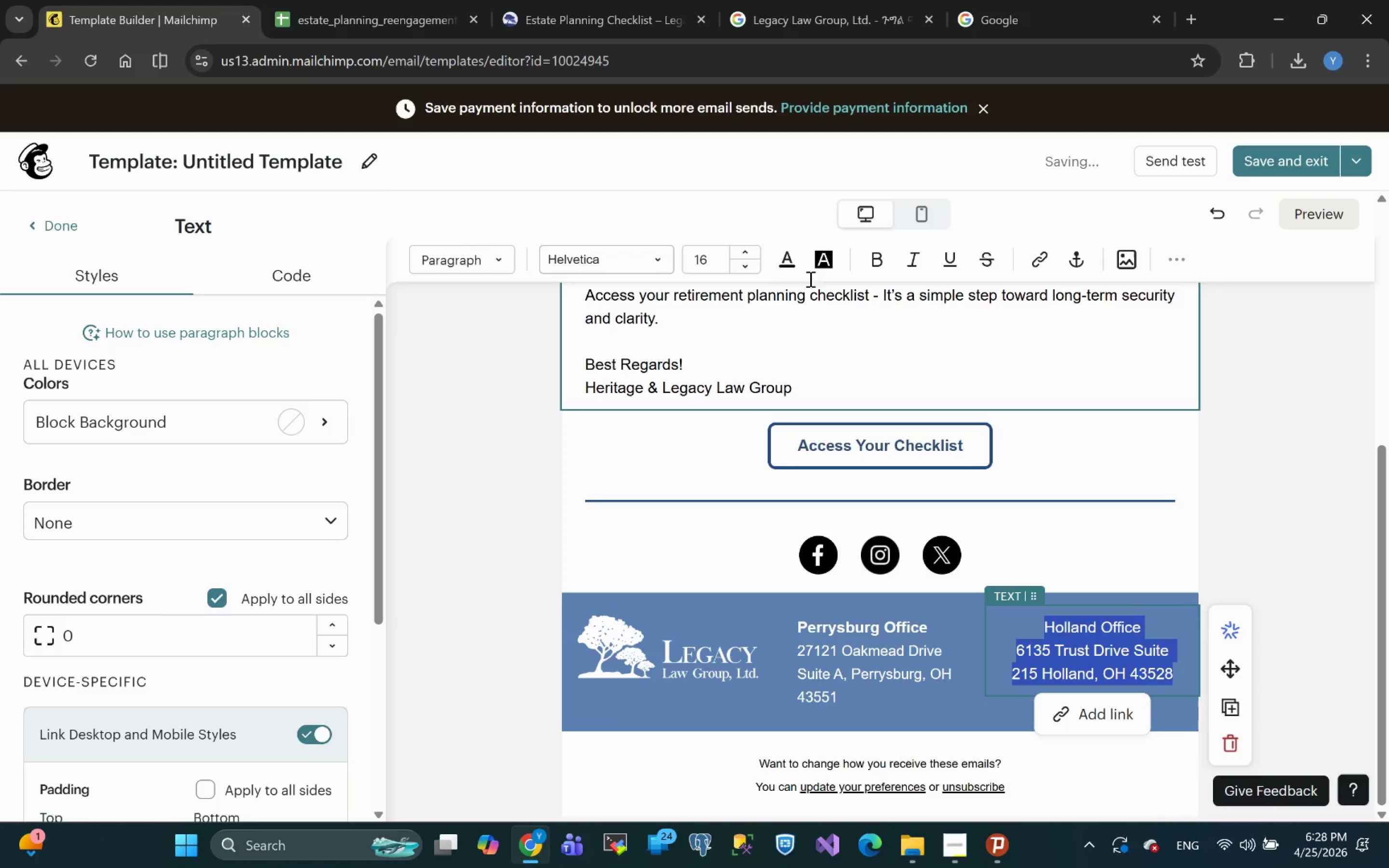 
left_click([794, 269])
 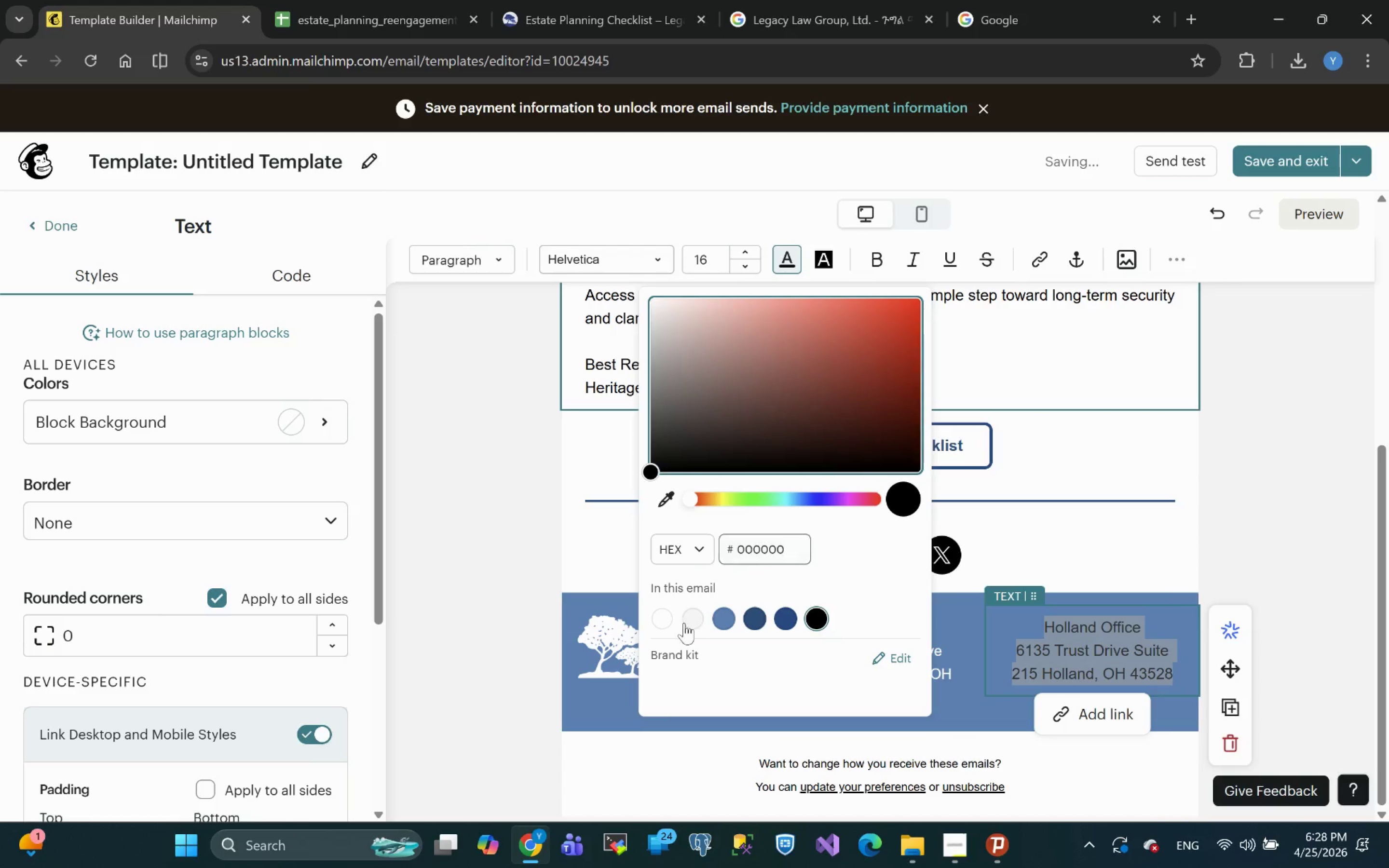 
left_click([663, 624])
 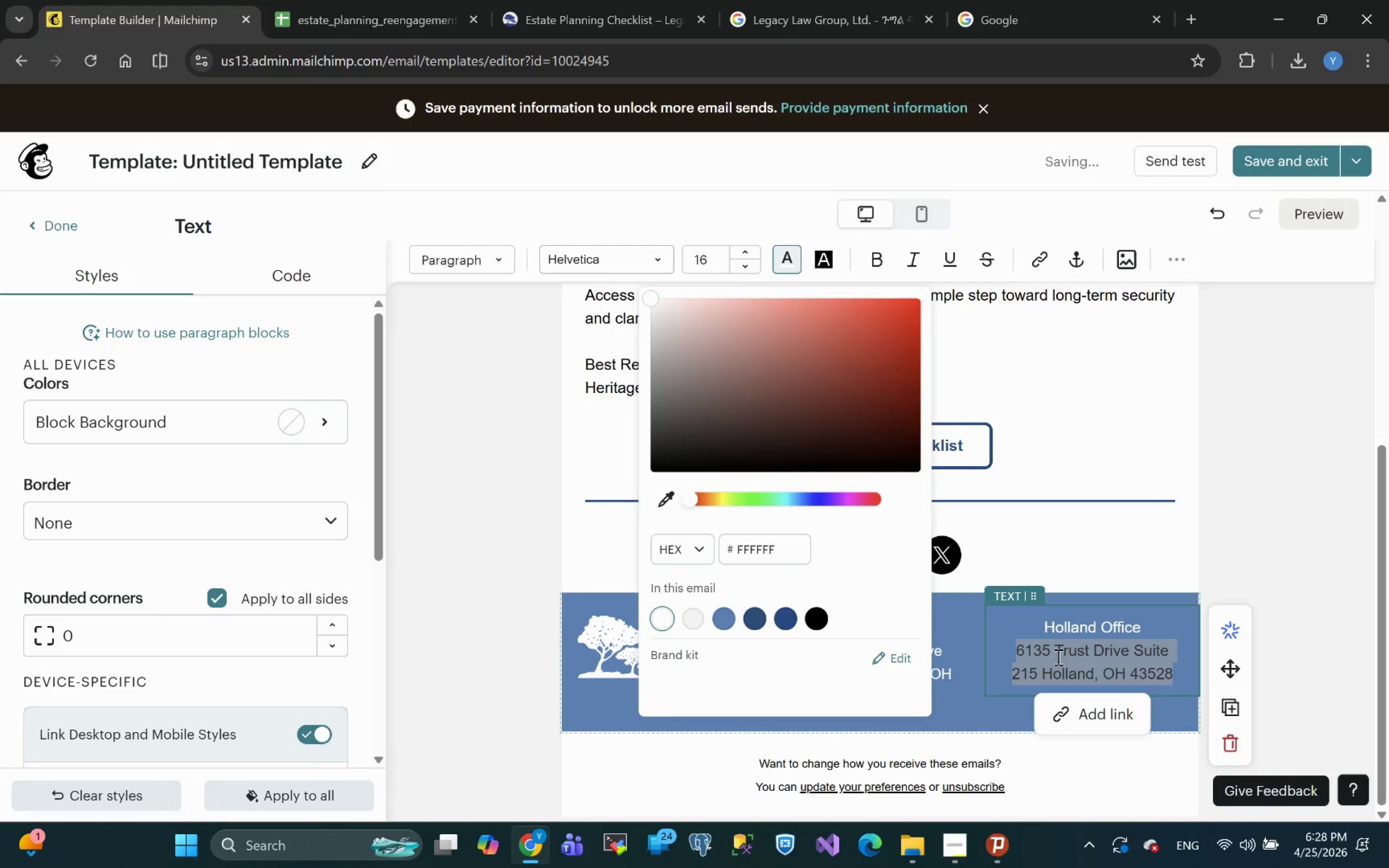 
left_click([1119, 658])
 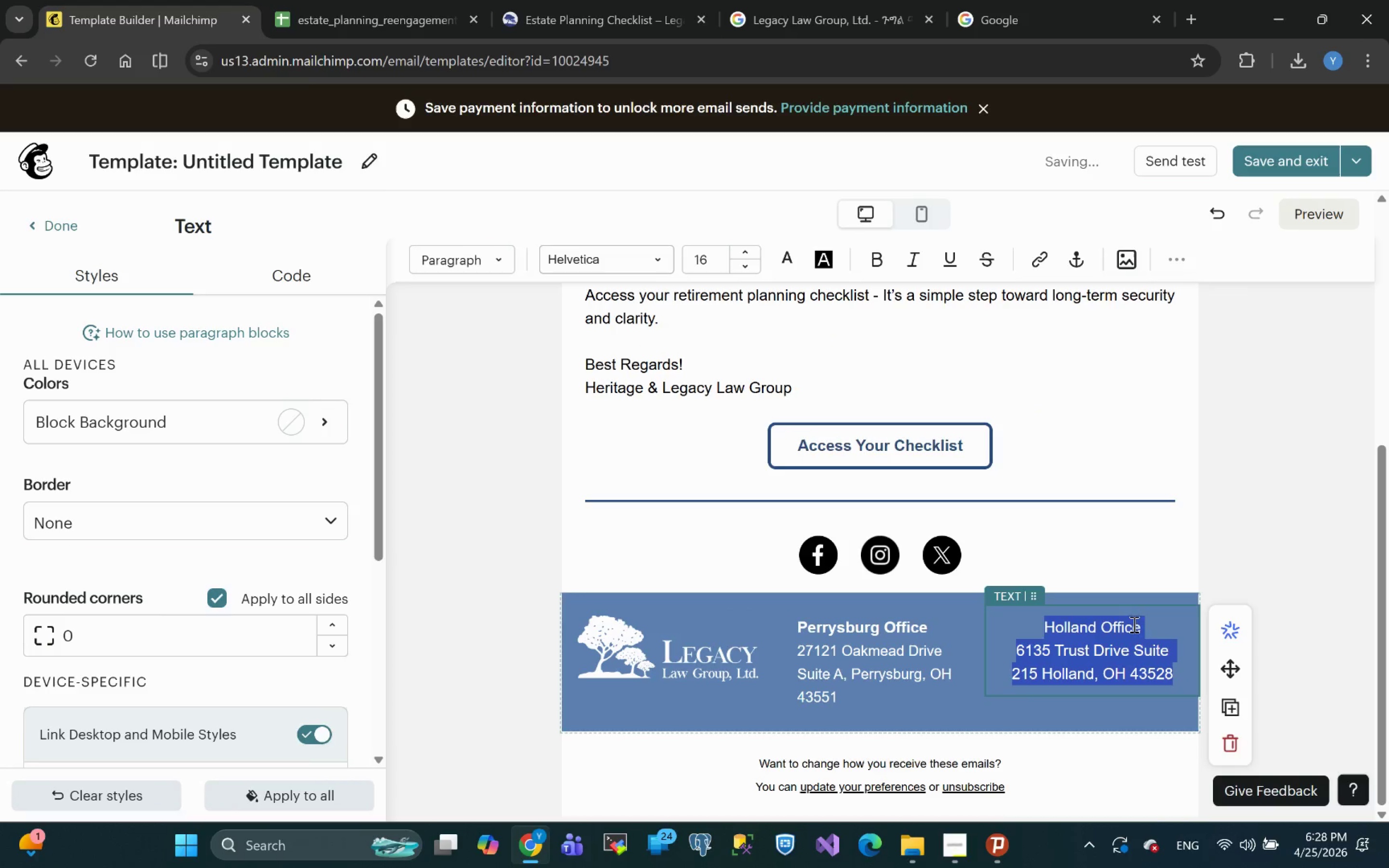 
left_click([1153, 631])
 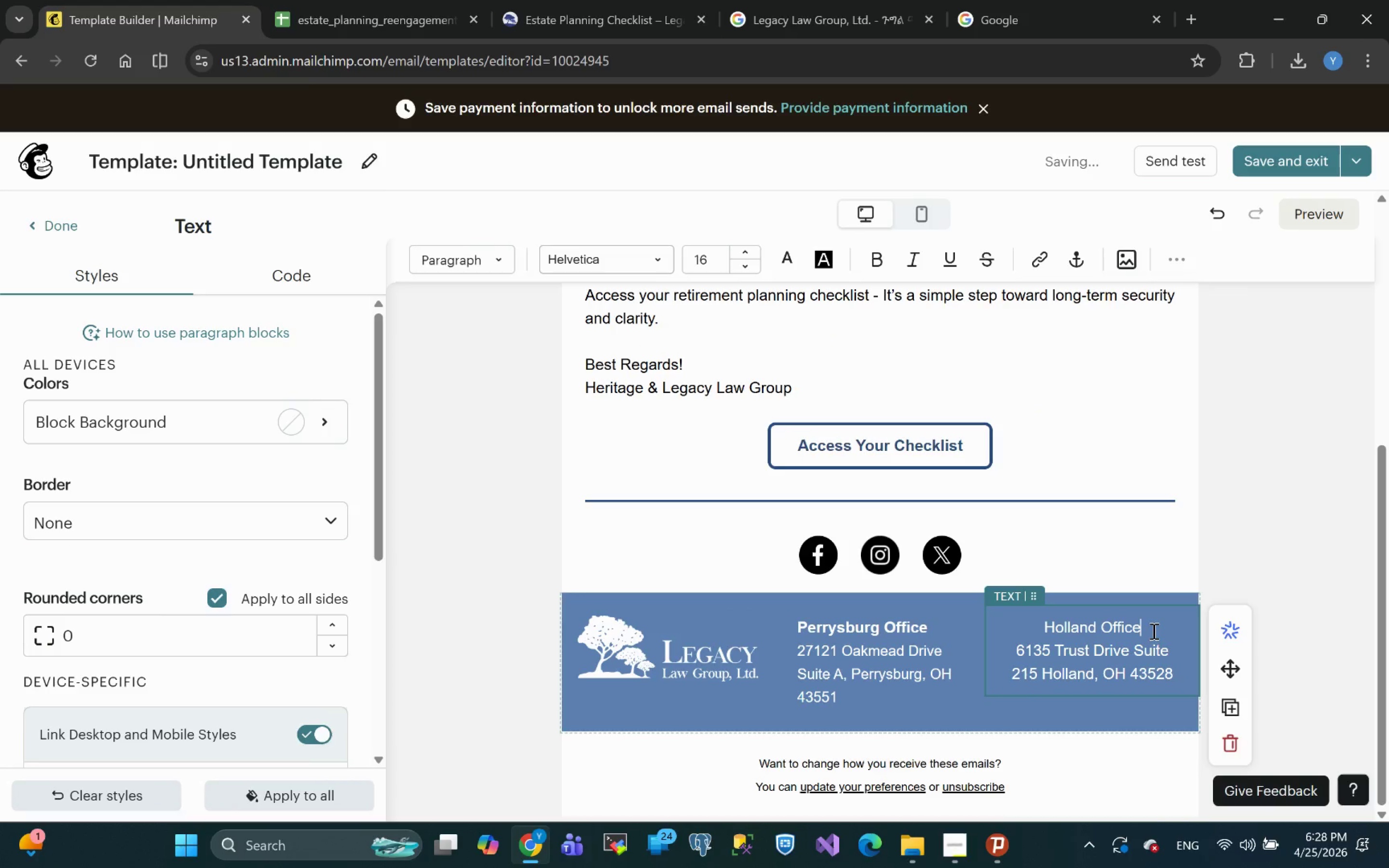 
left_click_drag(start_coordinate=[1153, 631], to_coordinate=[1035, 622])
 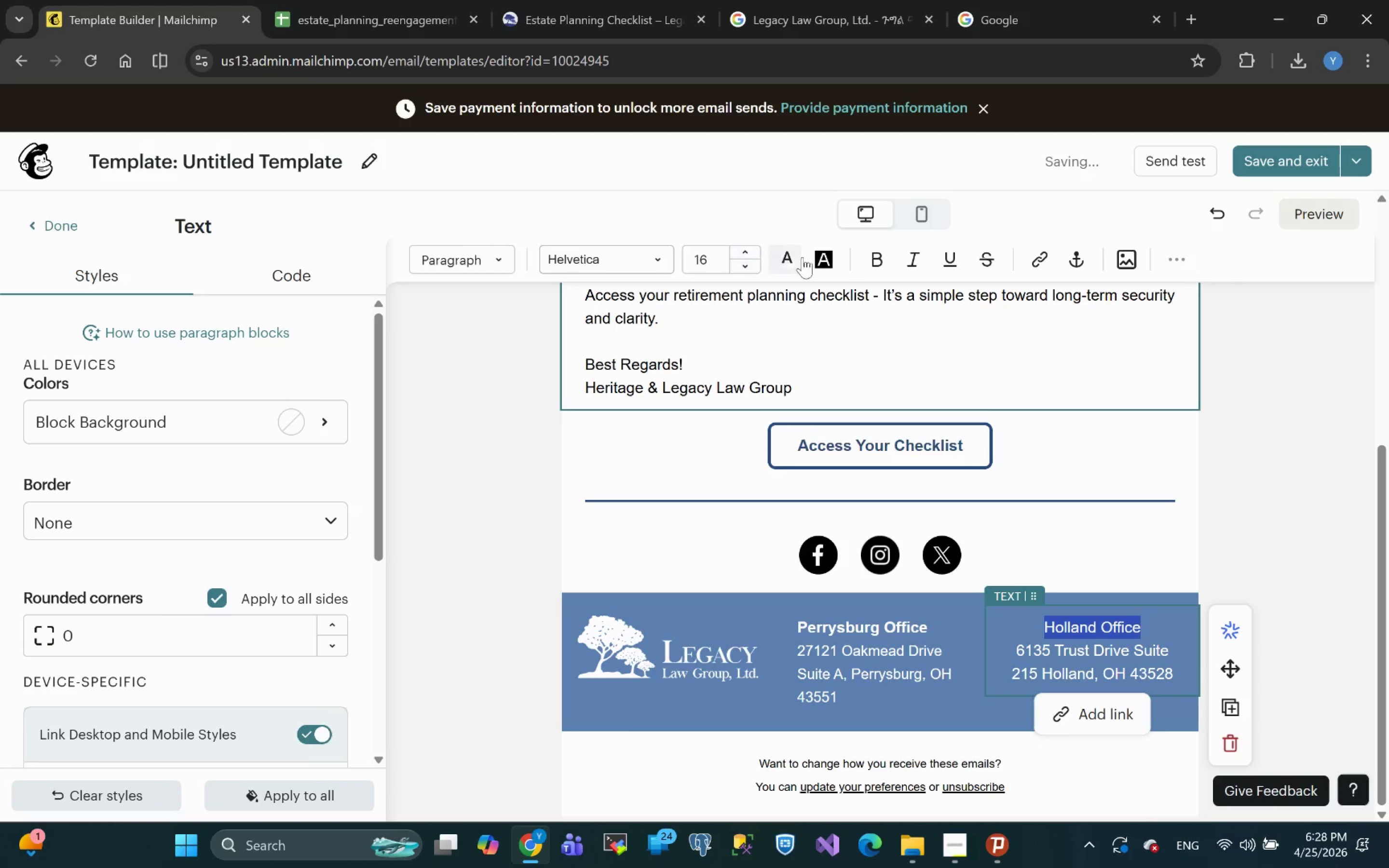 
left_click([883, 260])
 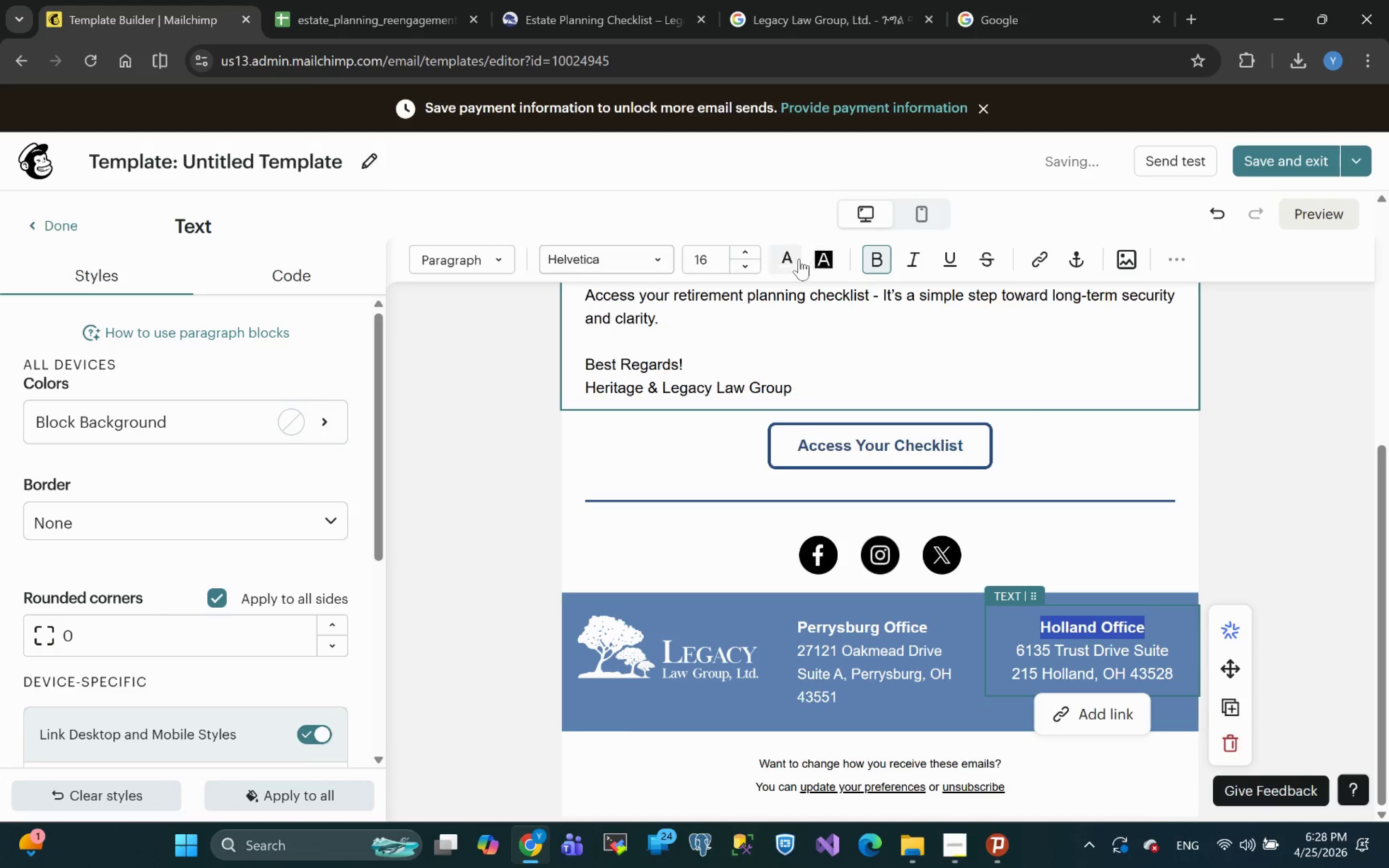 
mouse_move([762, 269])
 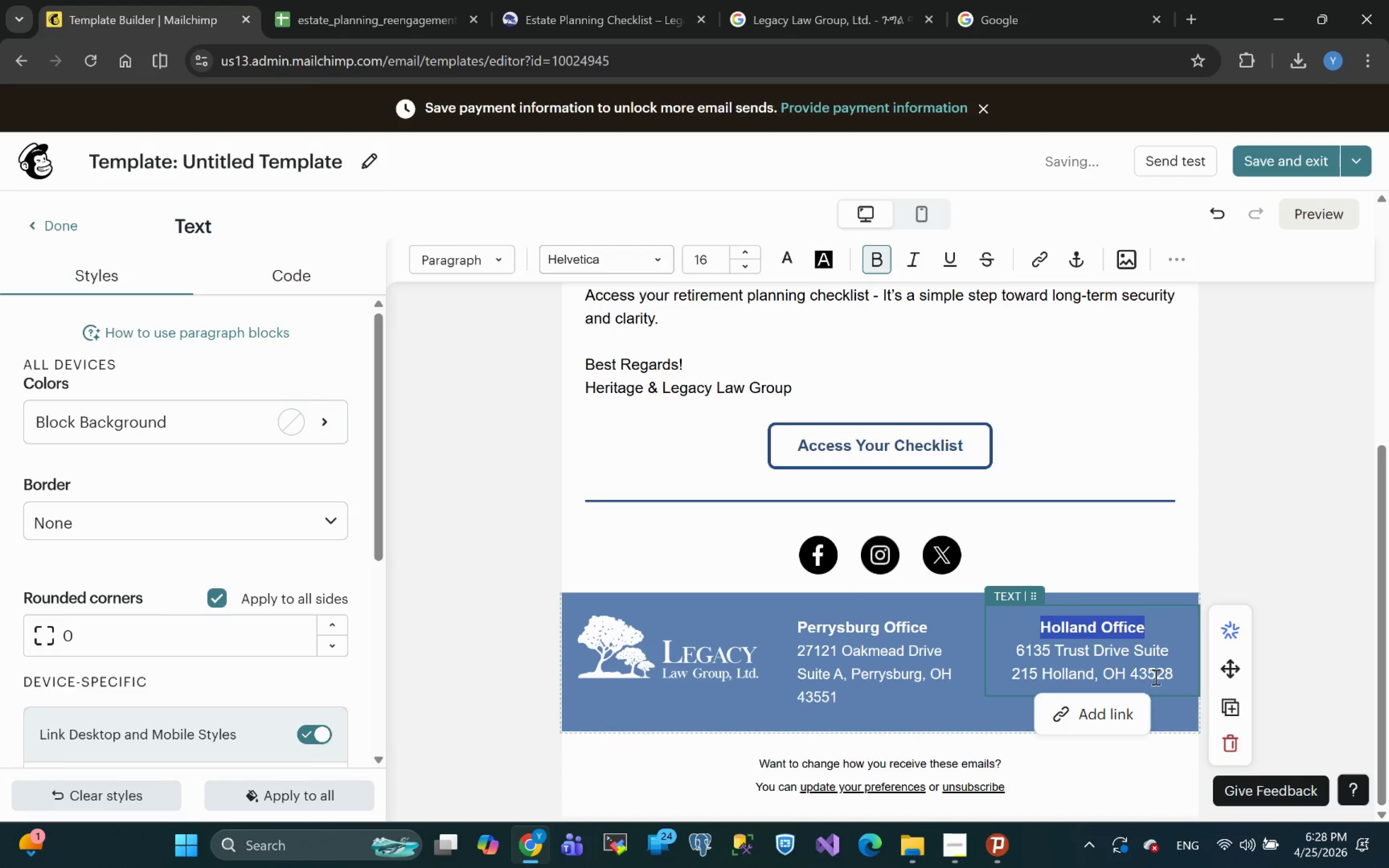 
left_click([1174, 679])
 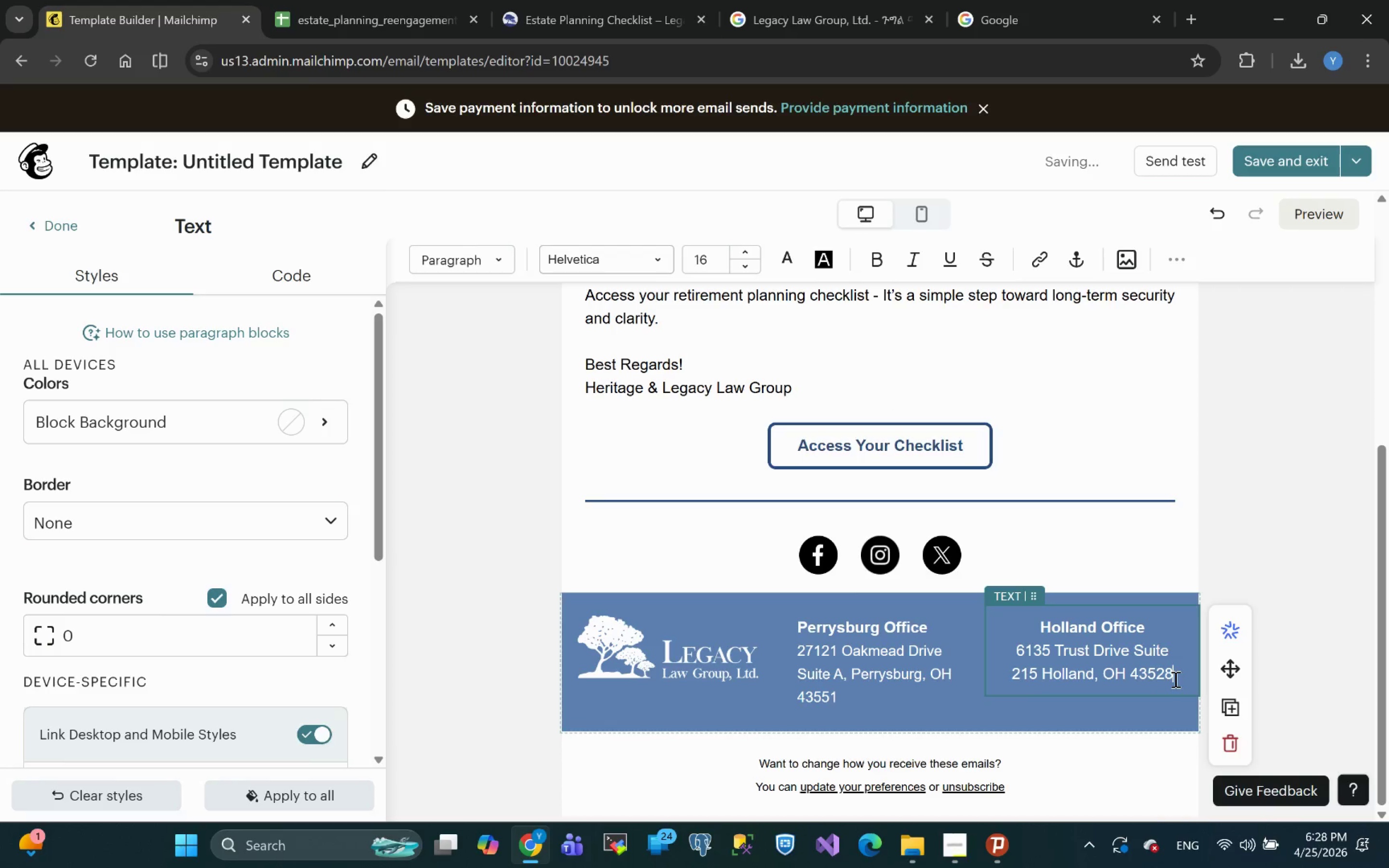 
left_click_drag(start_coordinate=[1174, 679], to_coordinate=[1001, 655])
 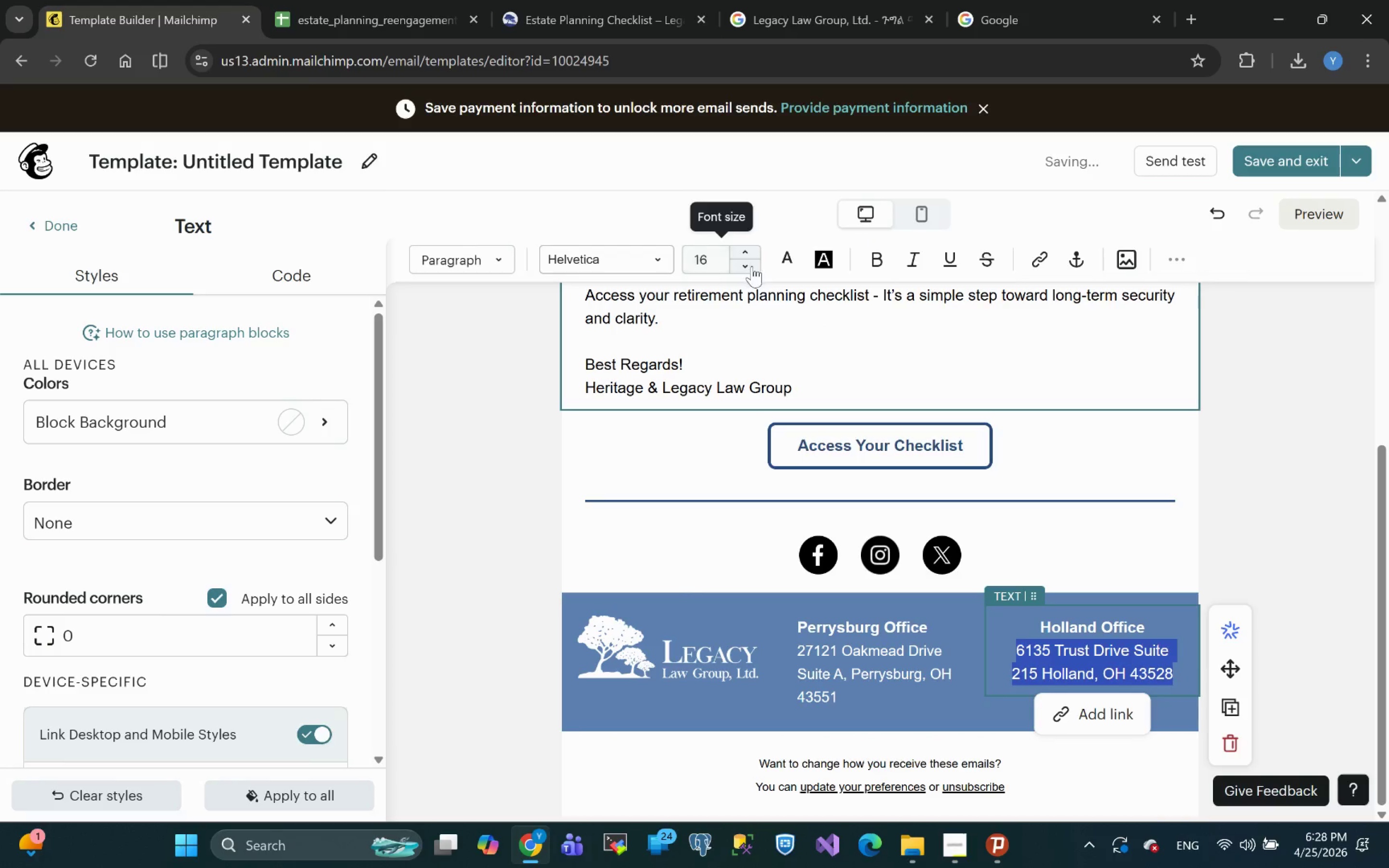 
left_click([747, 267])
 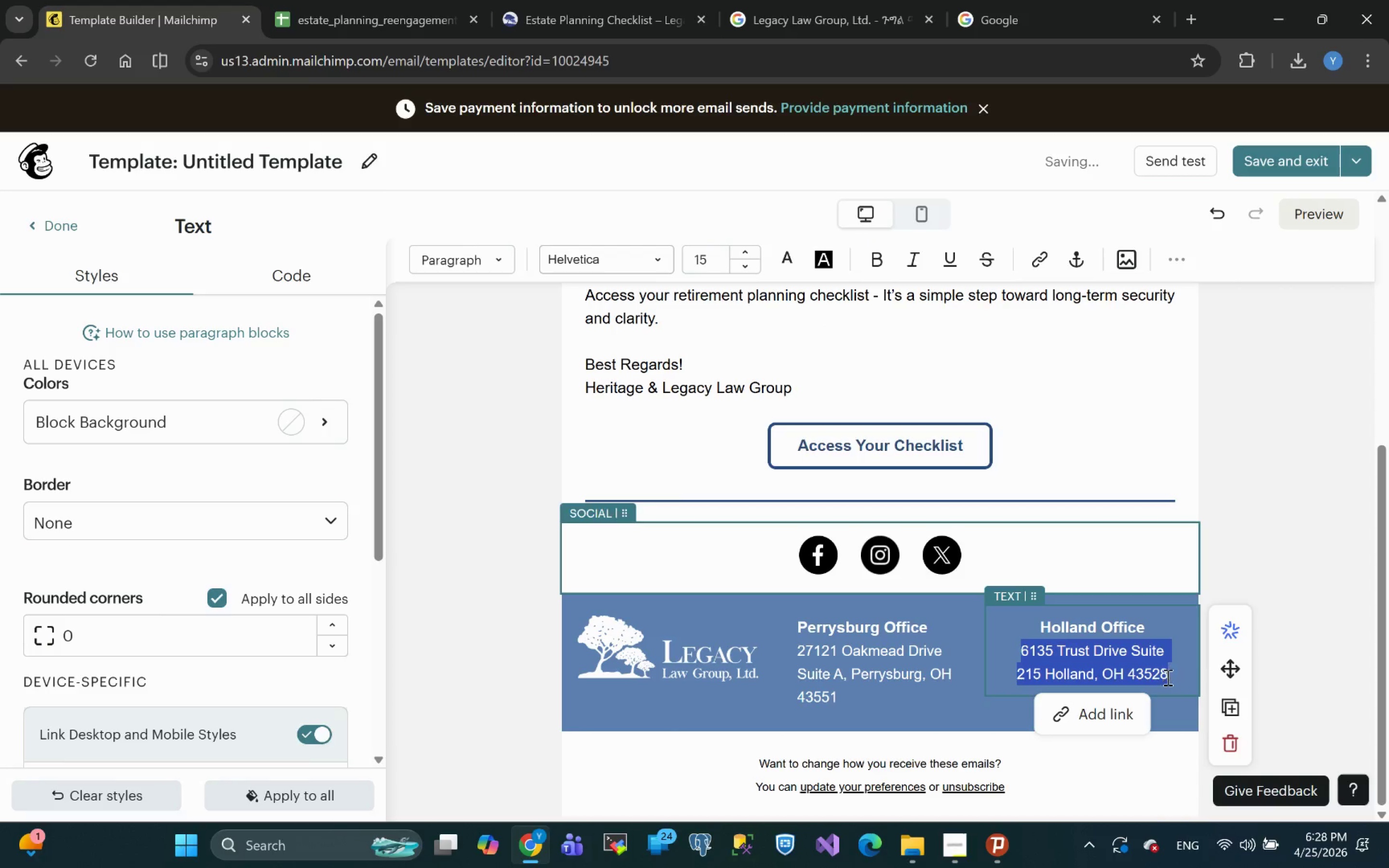 
left_click([1175, 682])
 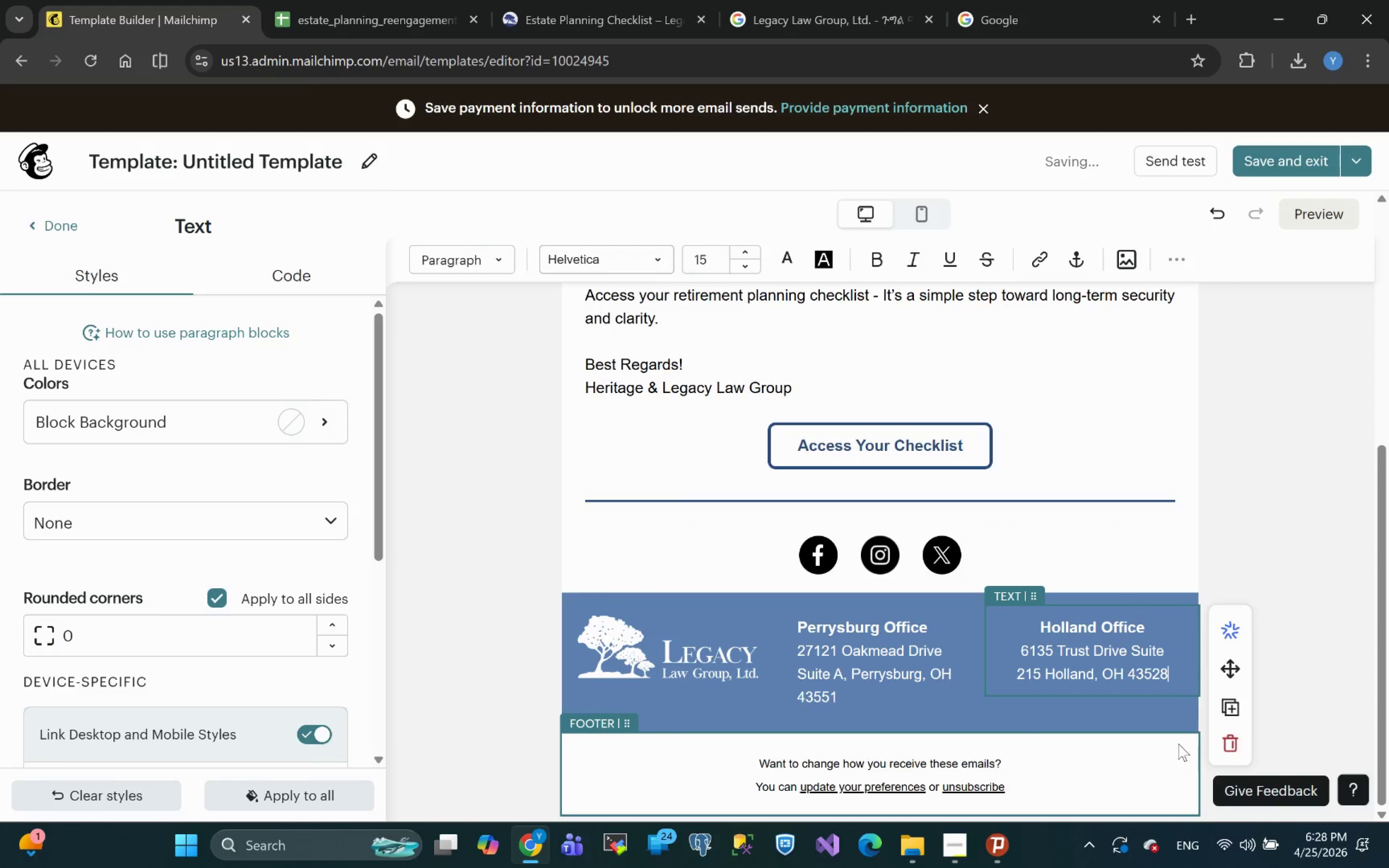 
left_click([1348, 571])
 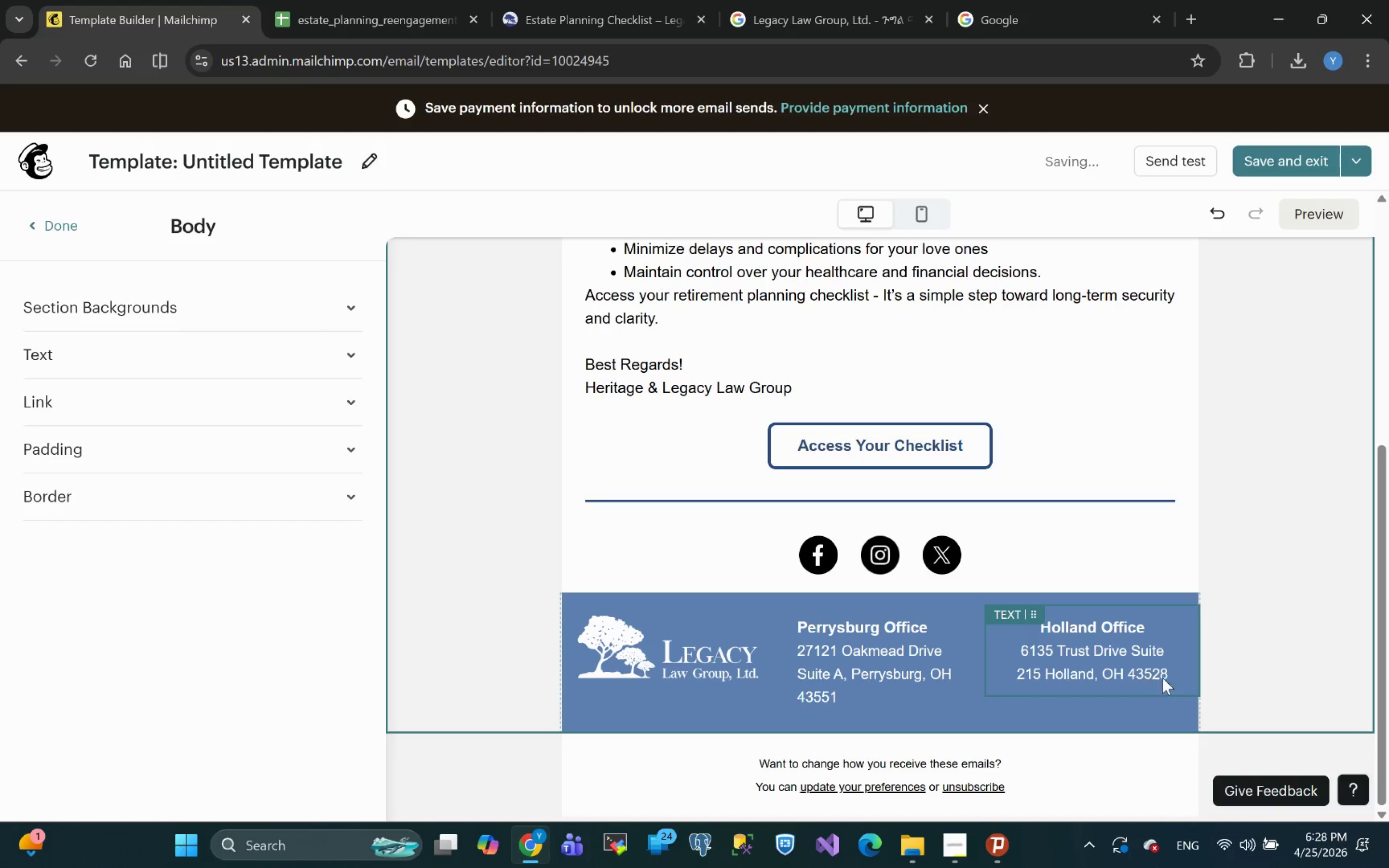 
left_click([1173, 672])
 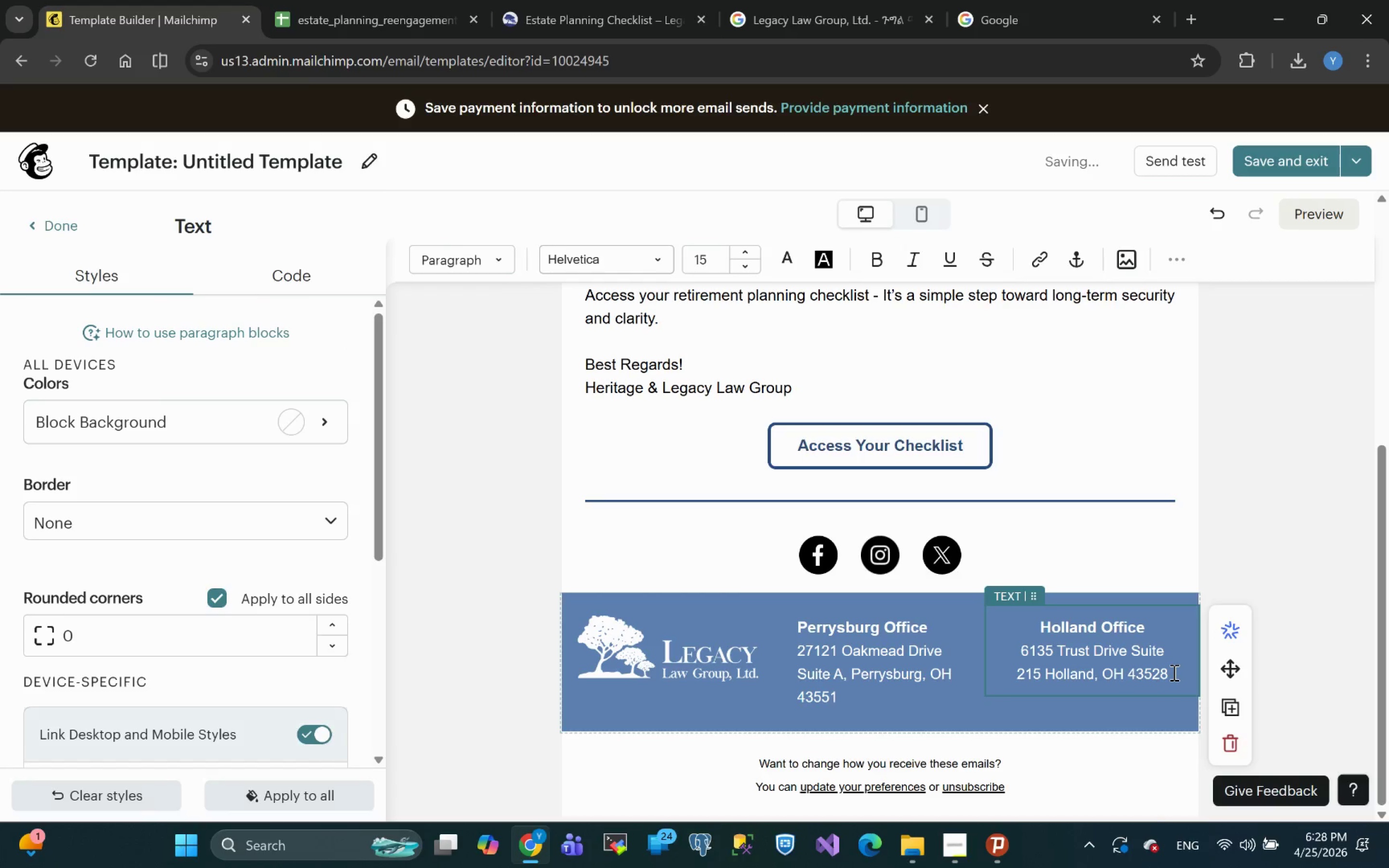 
key(Enter)
 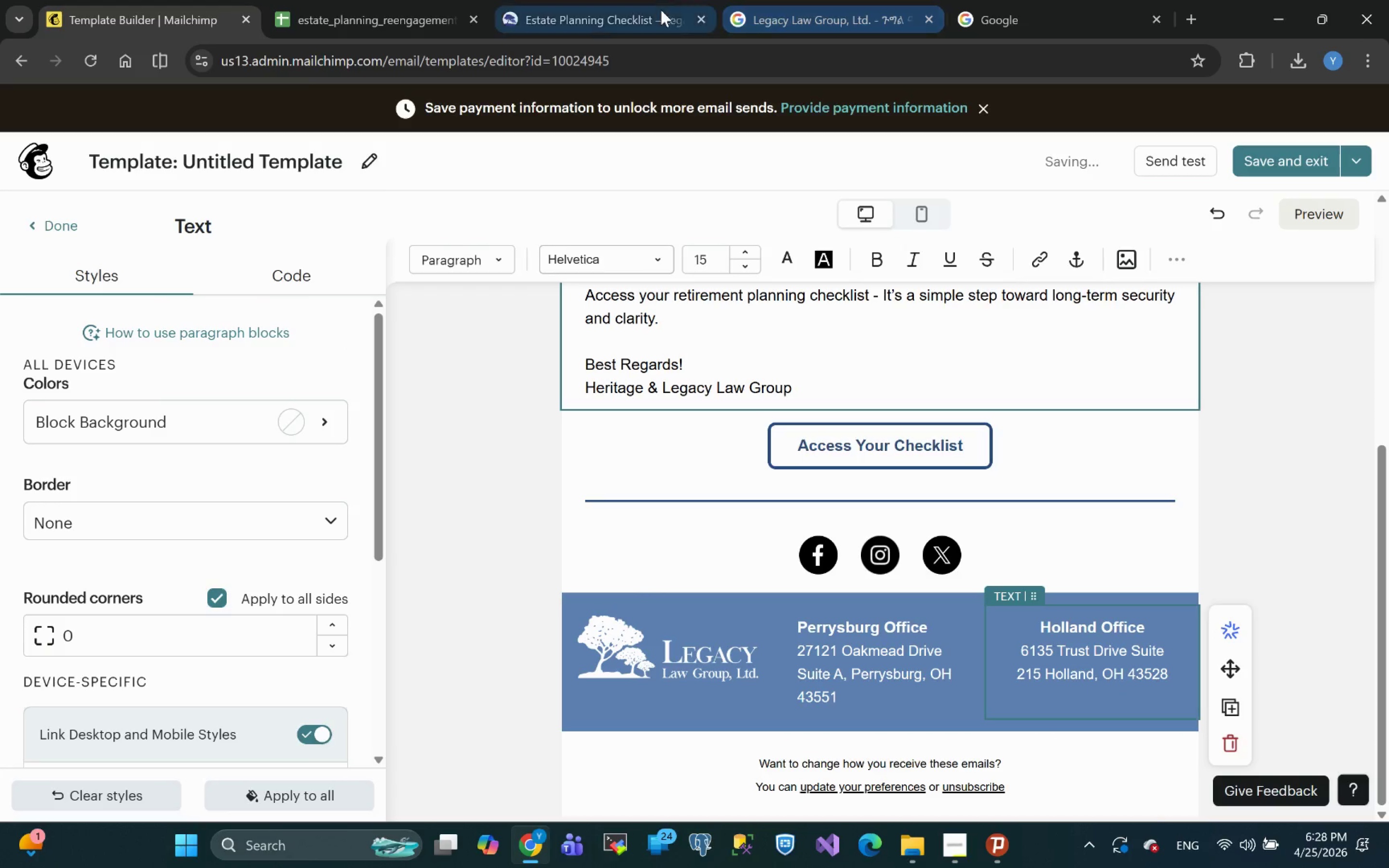 
left_click([616, 18])
 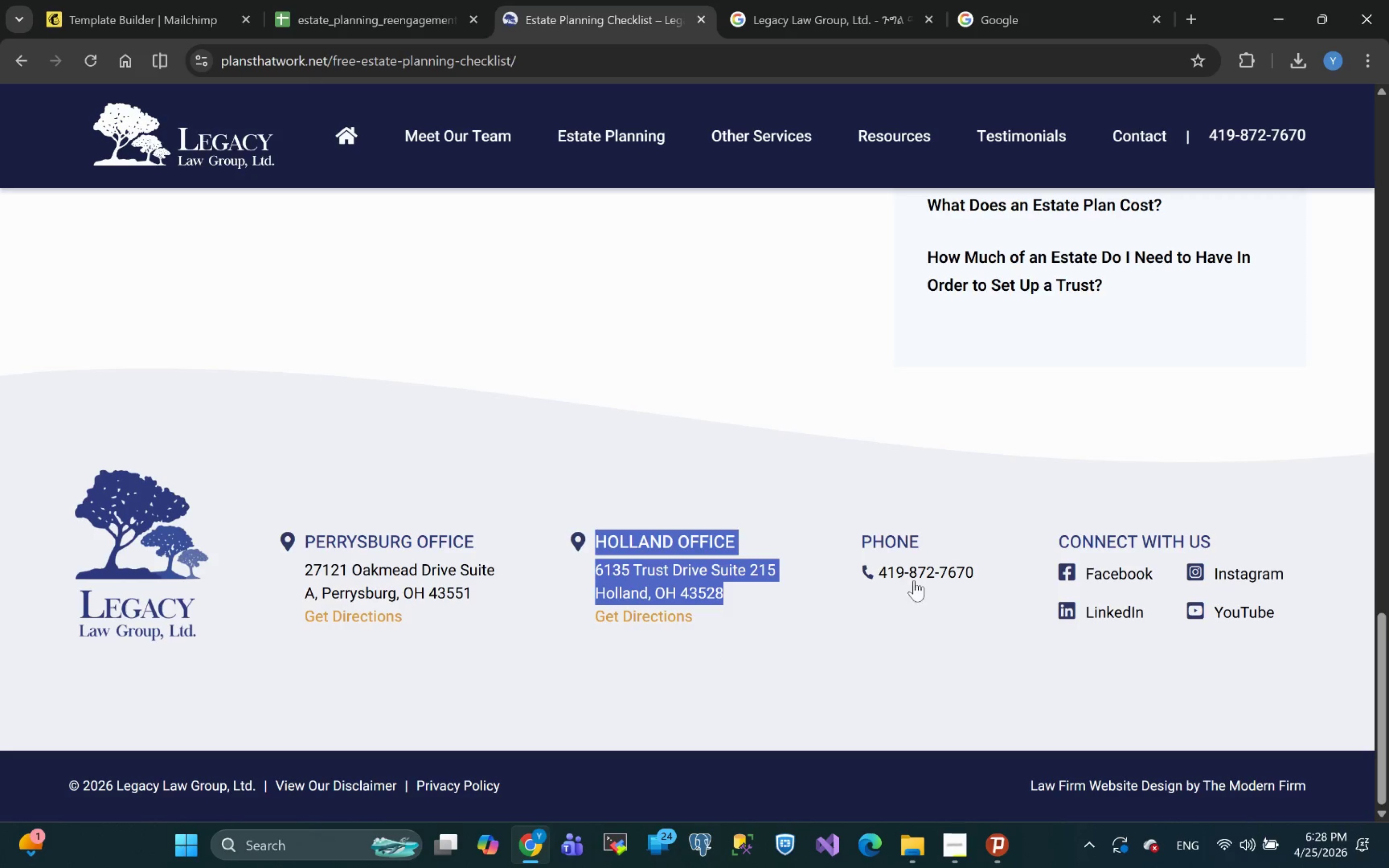 
left_click([997, 569])
 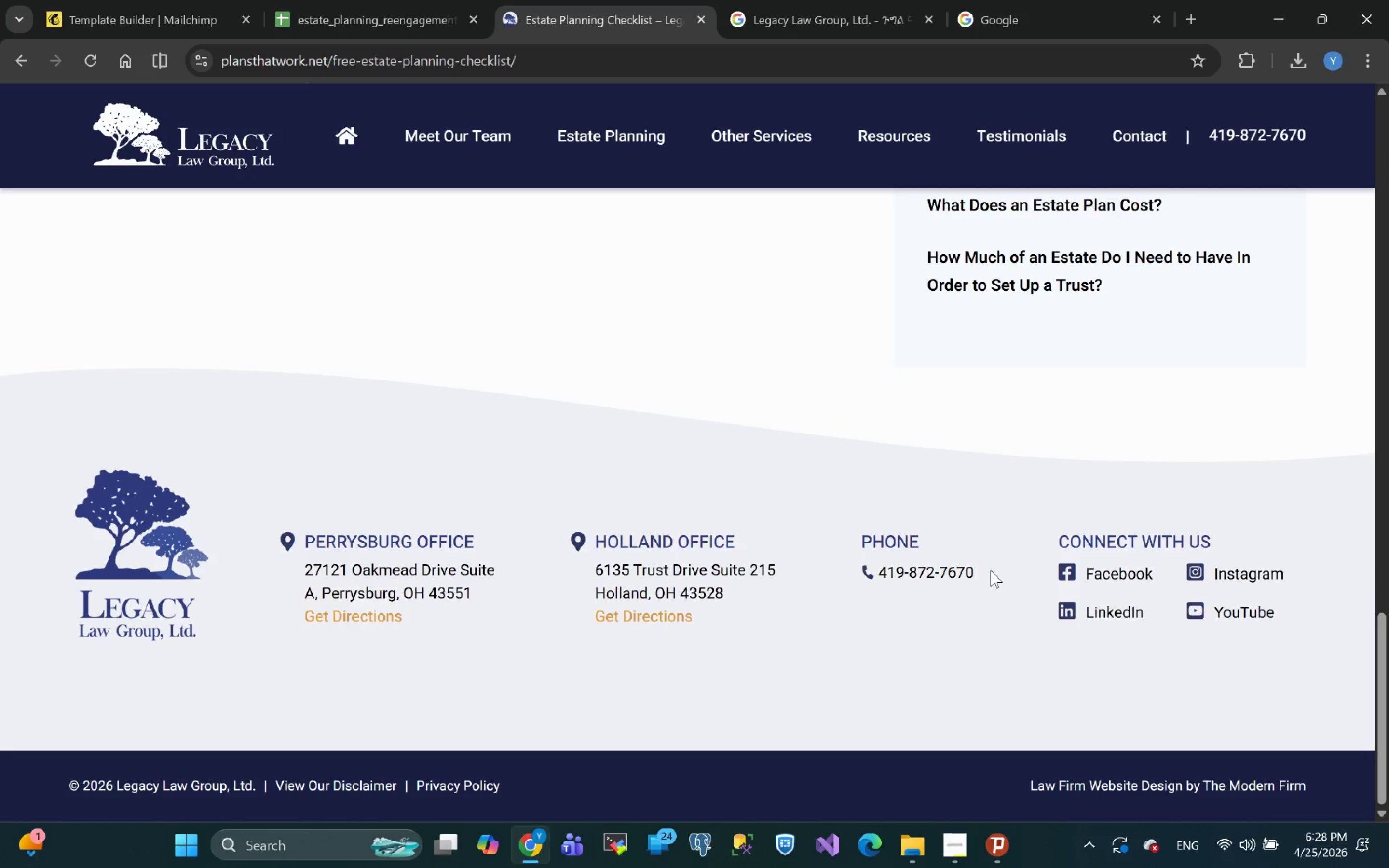 
left_click_drag(start_coordinate=[979, 570], to_coordinate=[860, 548])
 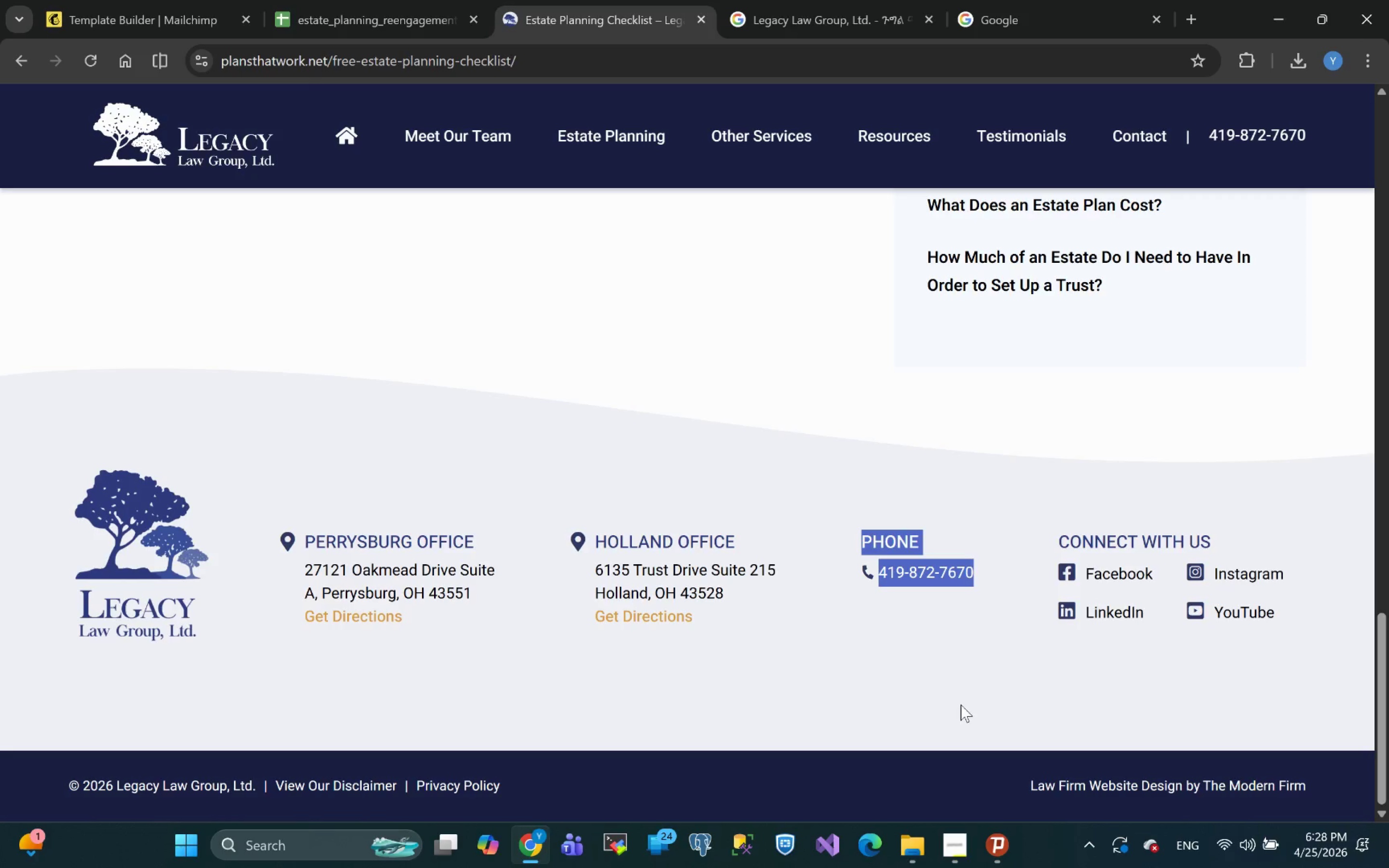 
key(Control+C)
 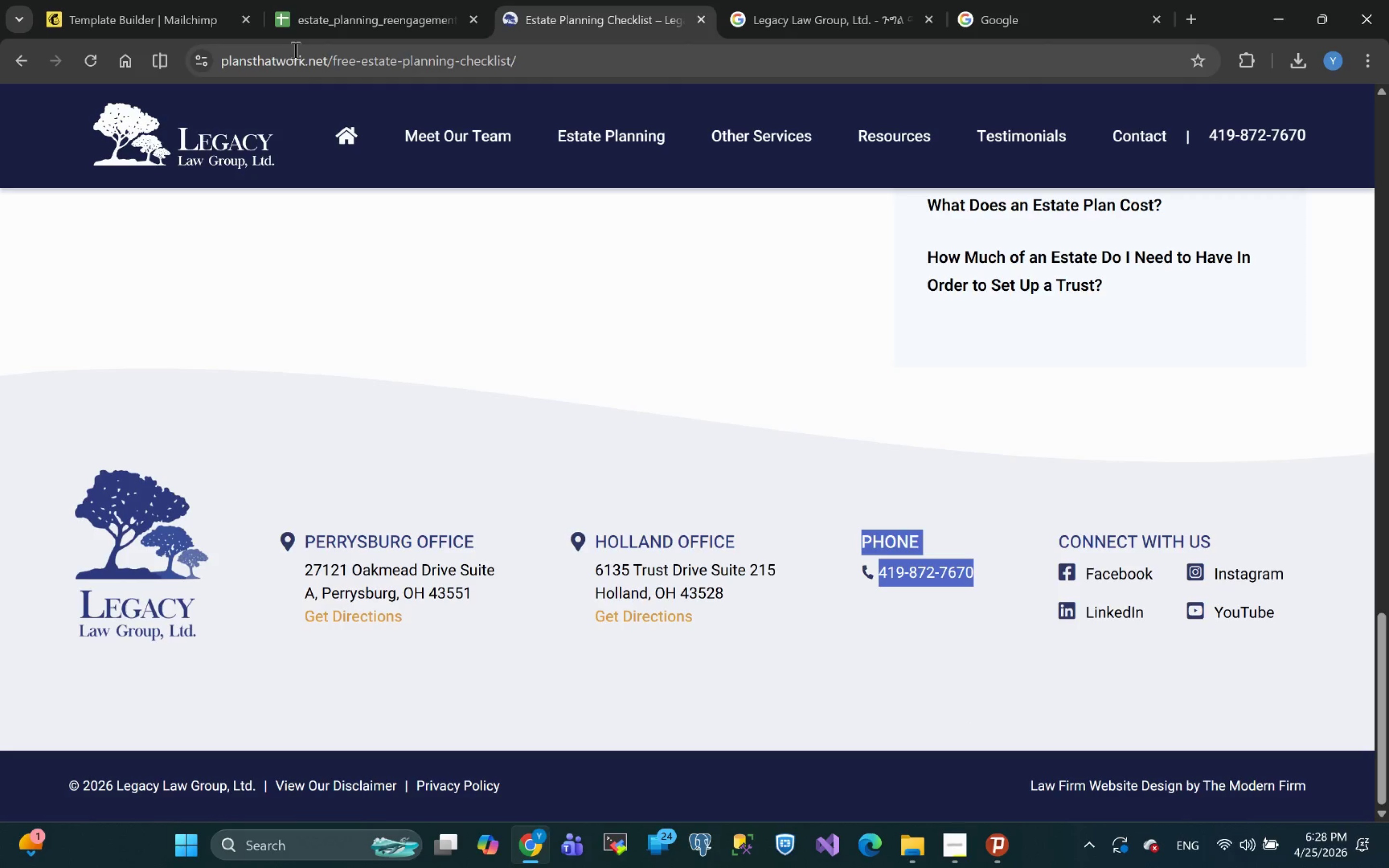 
left_click([172, 17])
 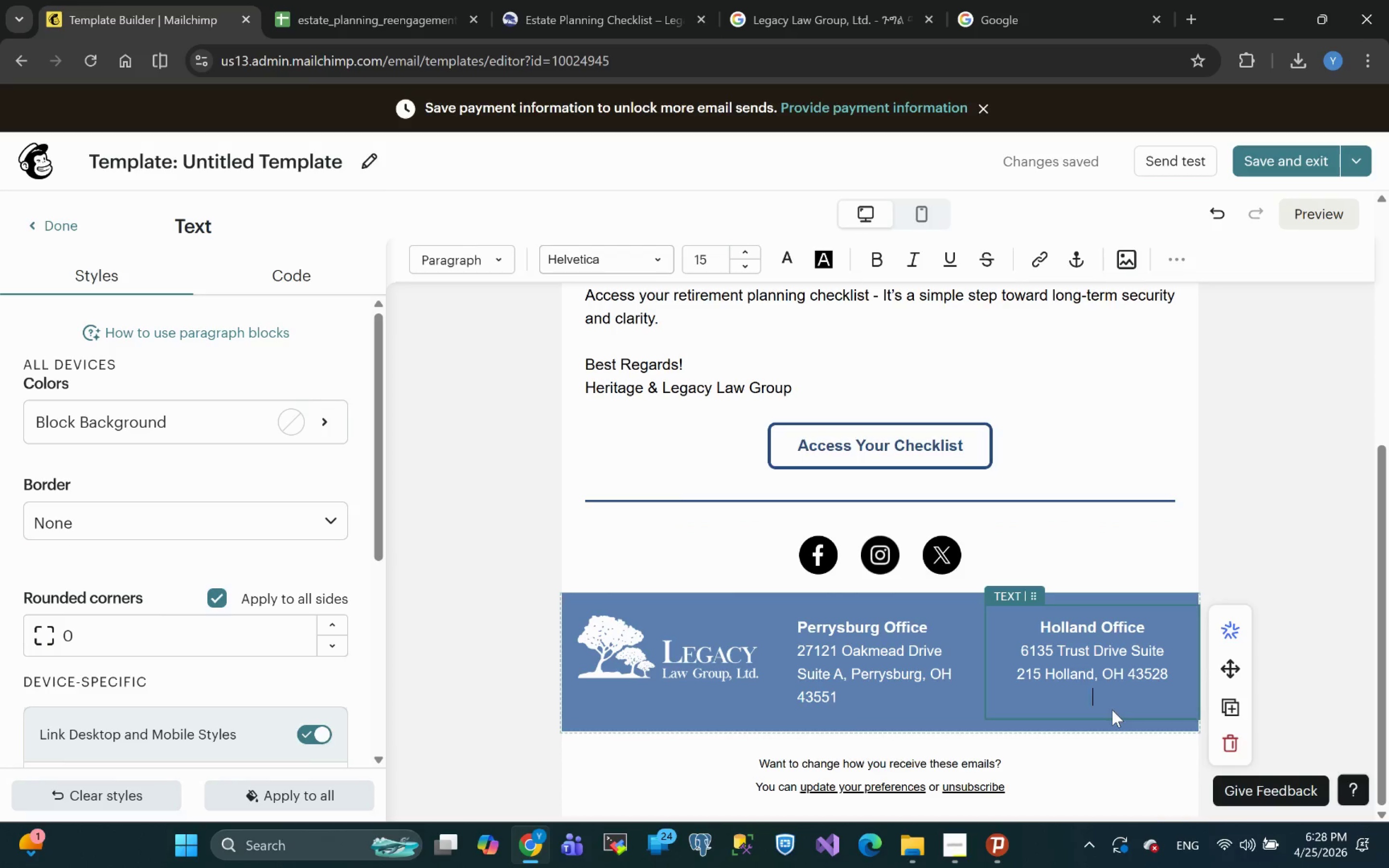 
key(Control+V)
 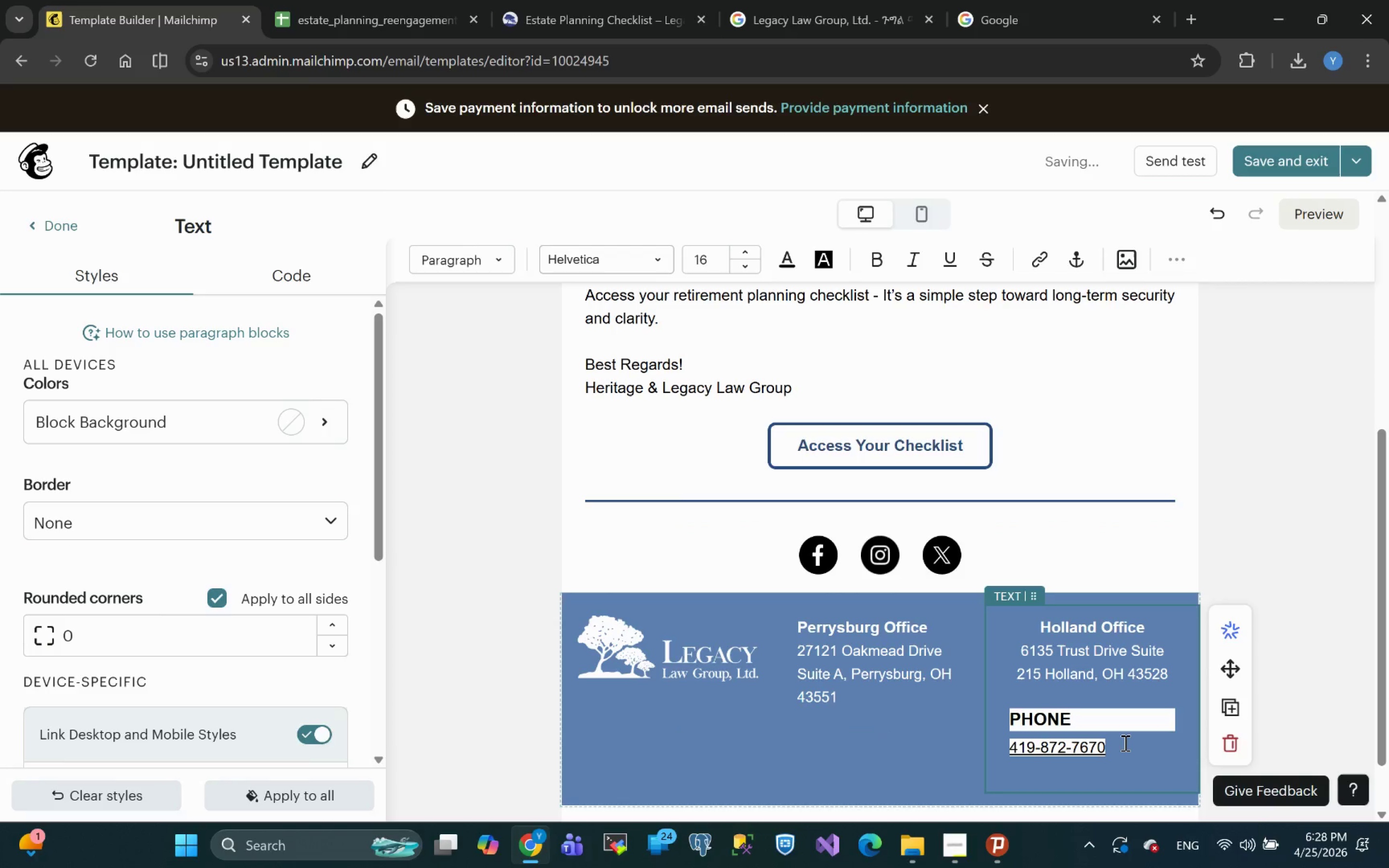 
key(Control+Z)
 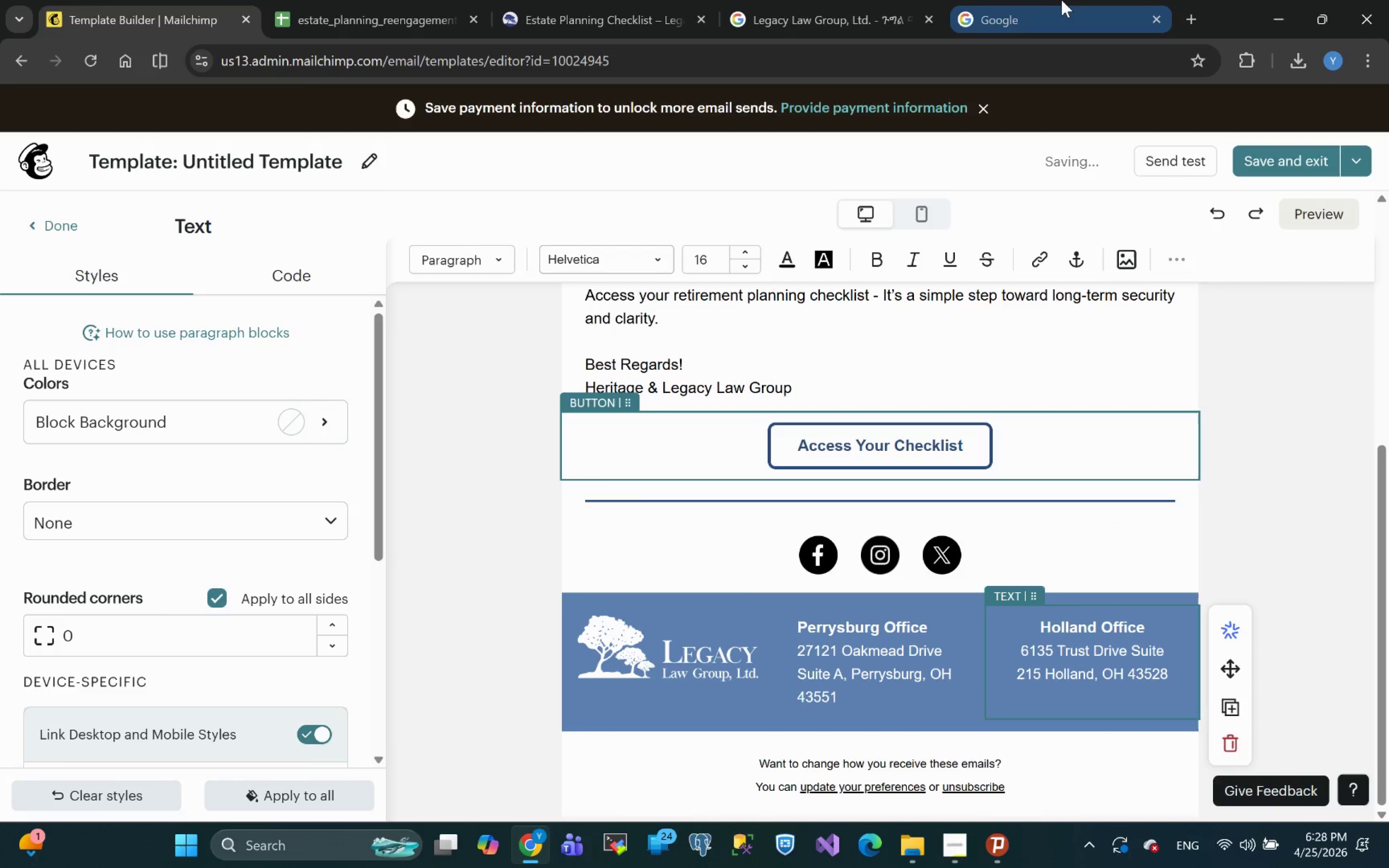 
left_click([1023, 6])
 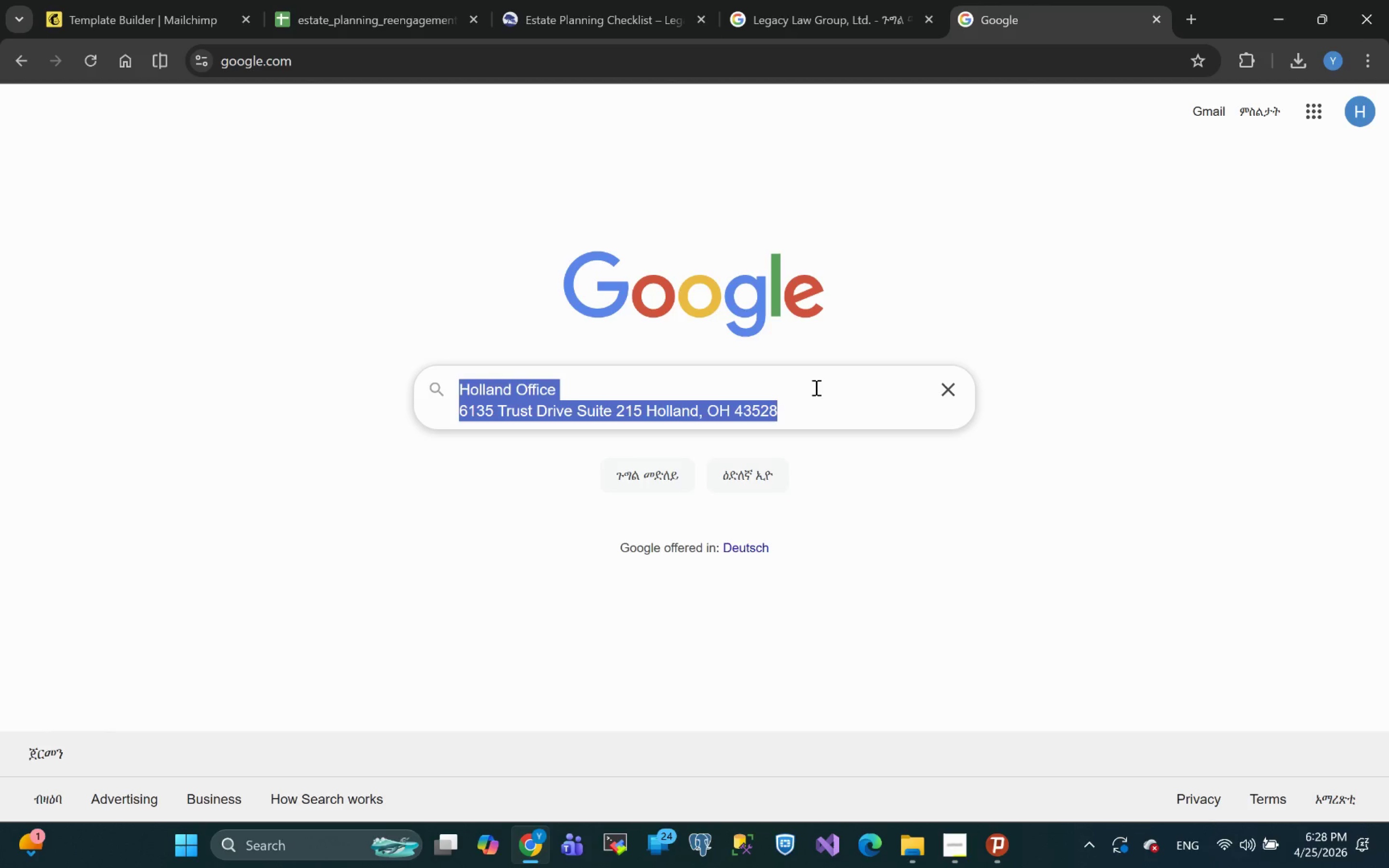 
key(Control+ControlLeft)
 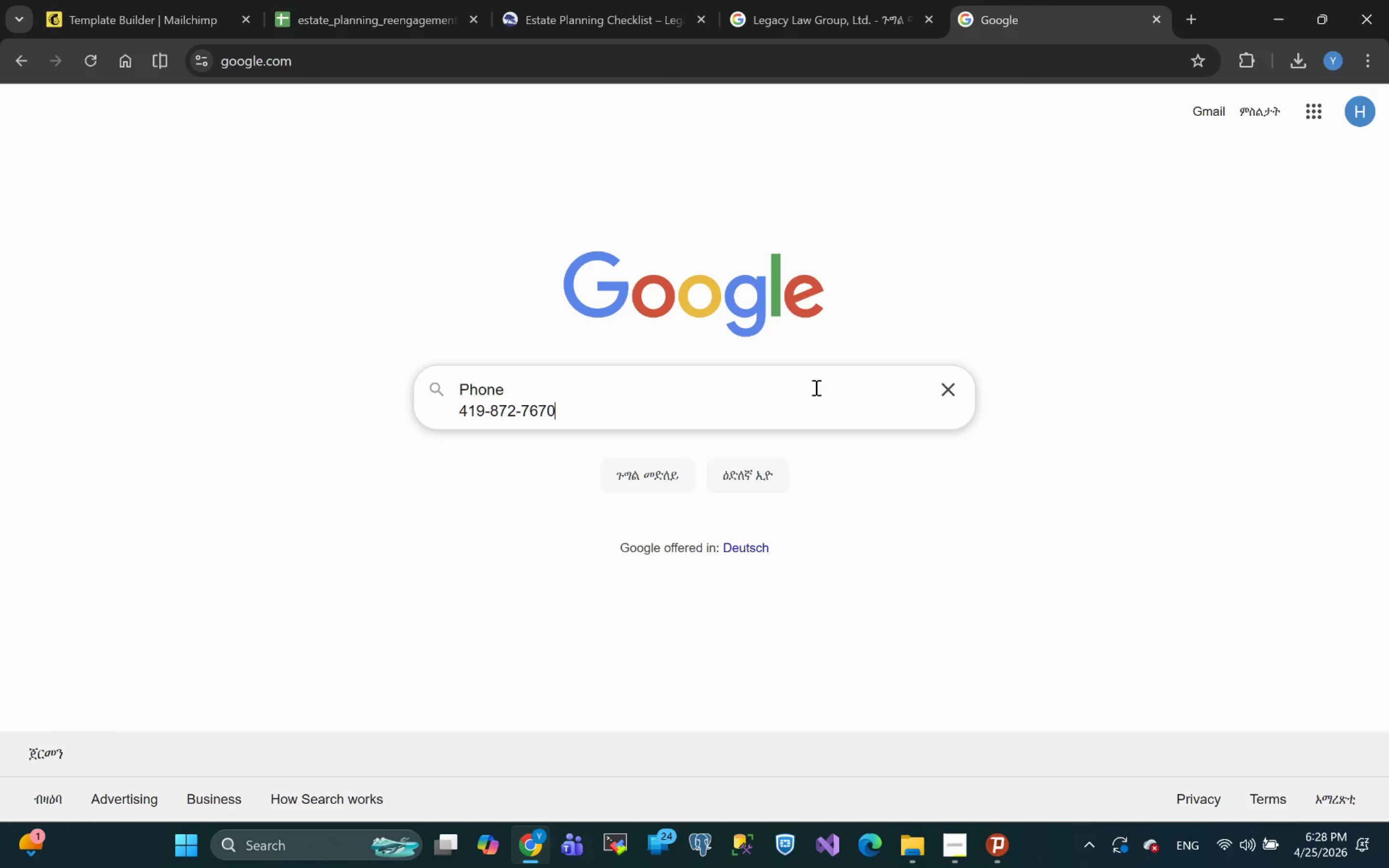 
key(Control+V)
 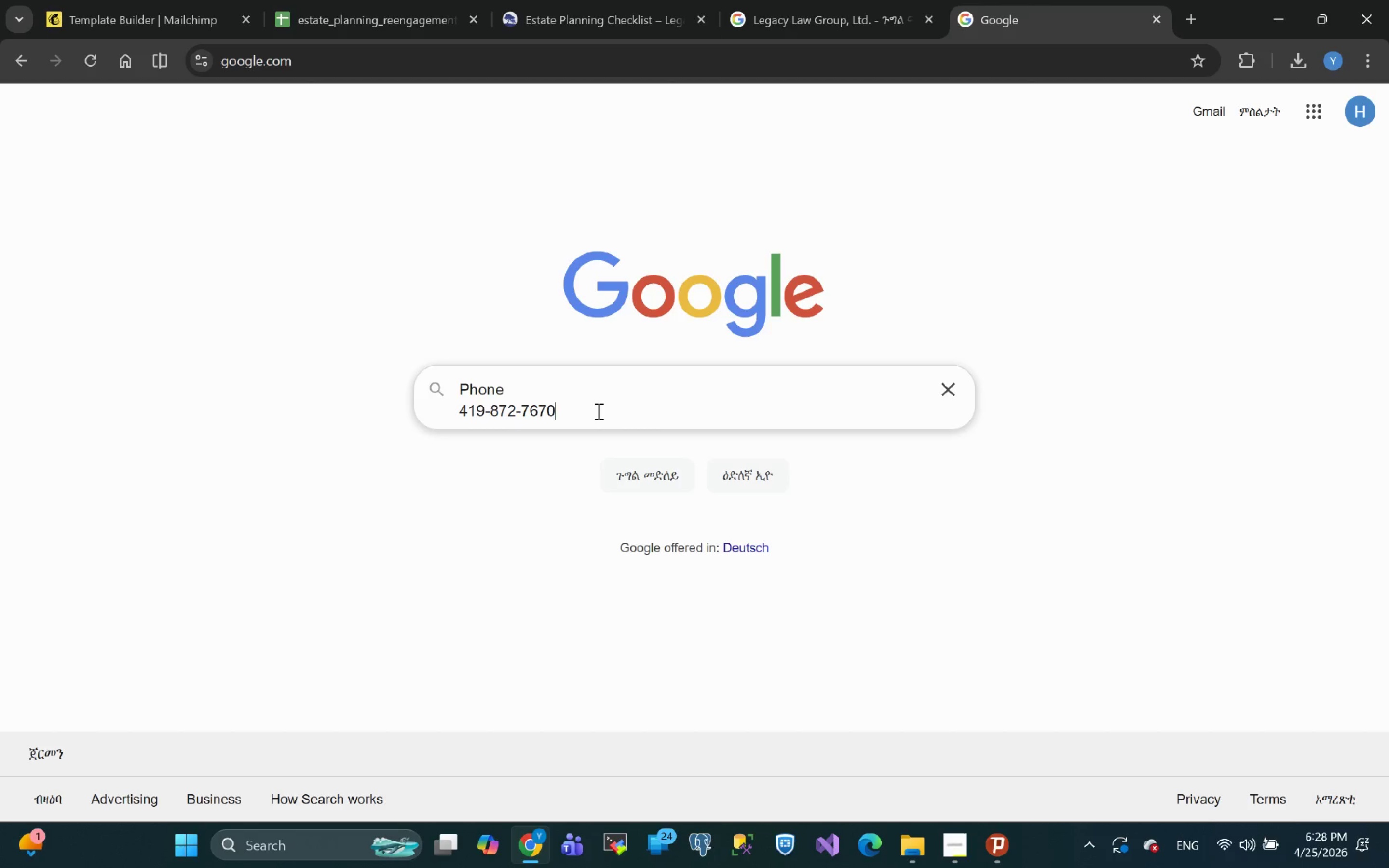 
left_click_drag(start_coordinate=[568, 406], to_coordinate=[407, 377])
 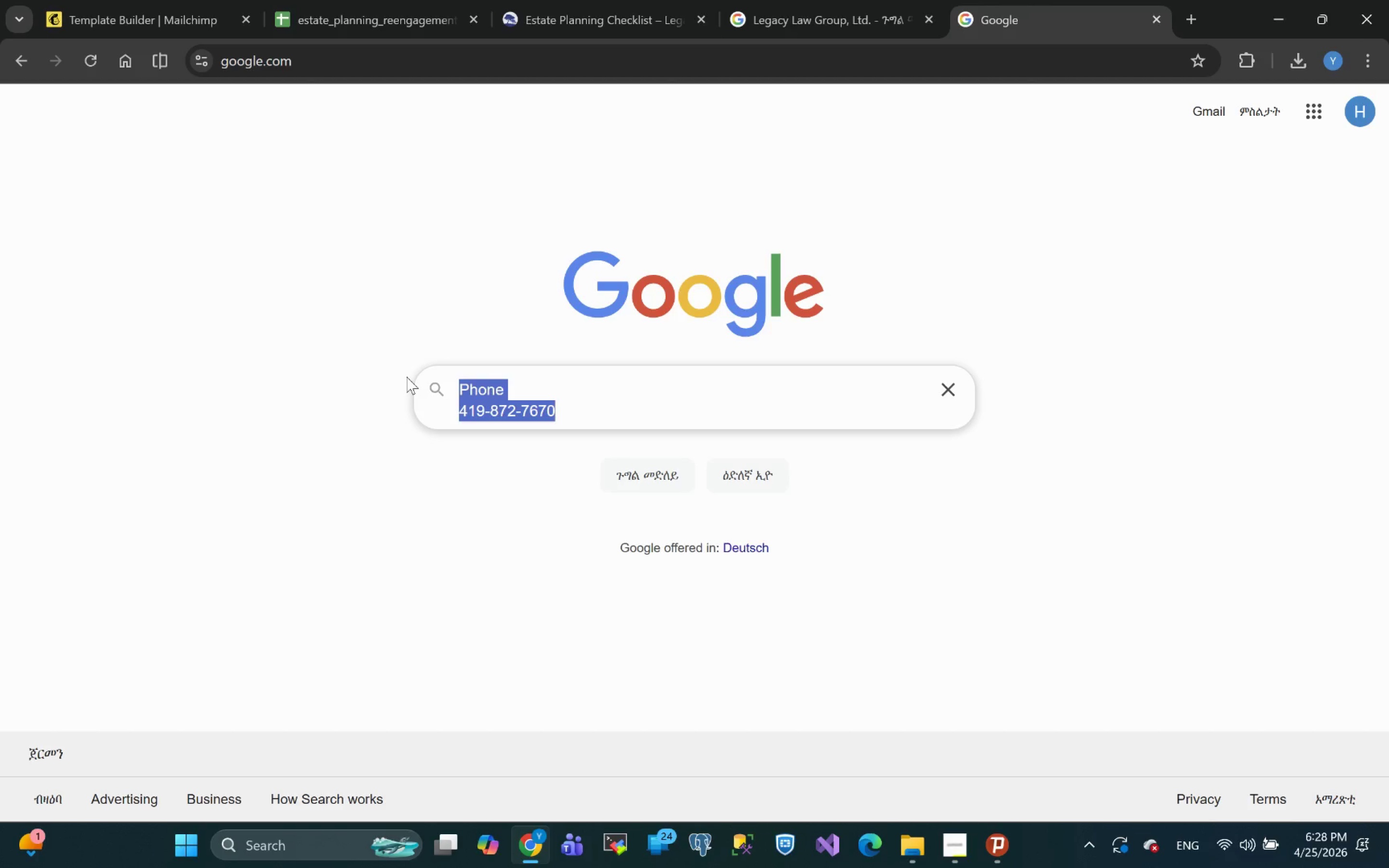 
key(Control+ControlLeft)
 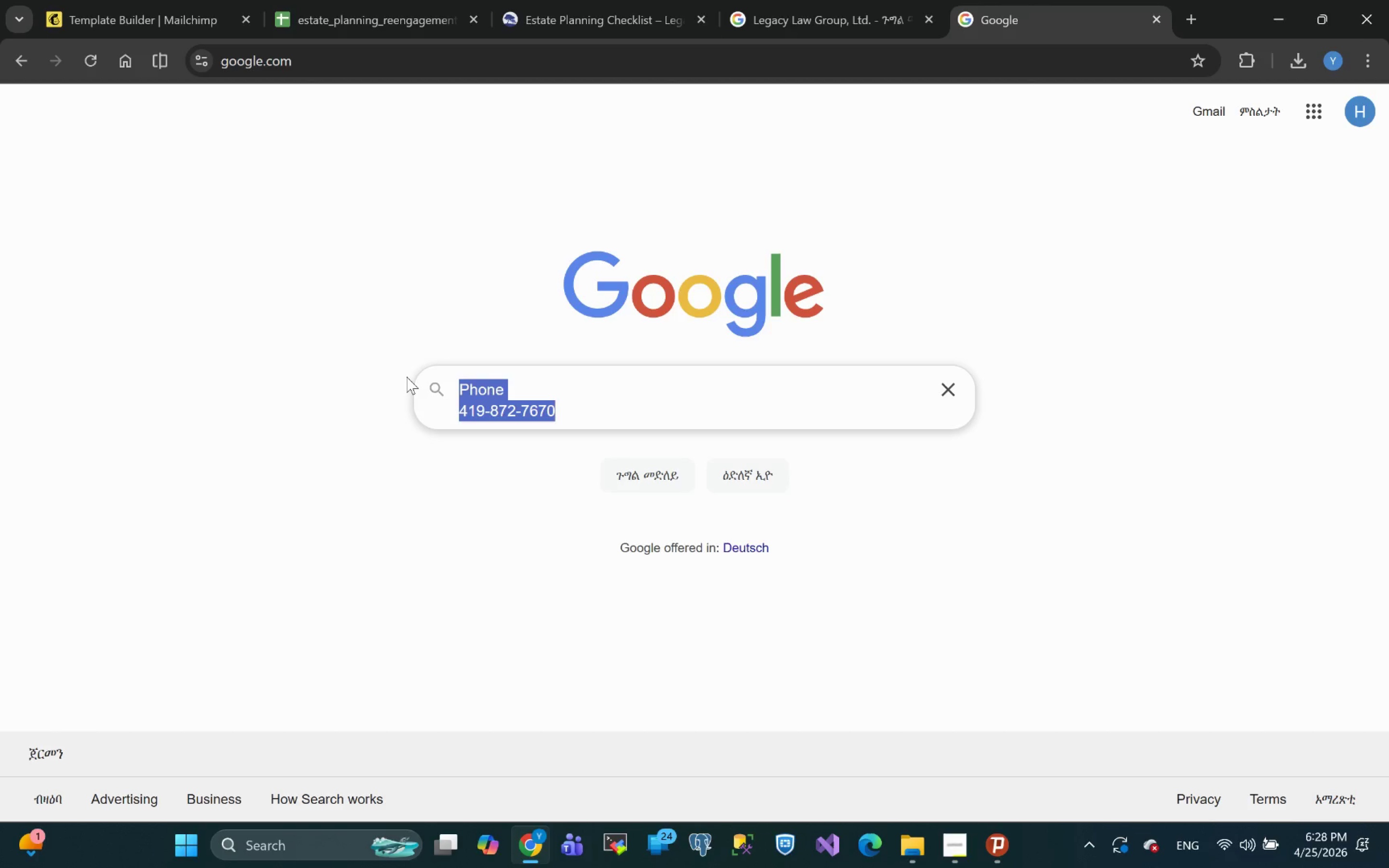 
key(Control+C)
 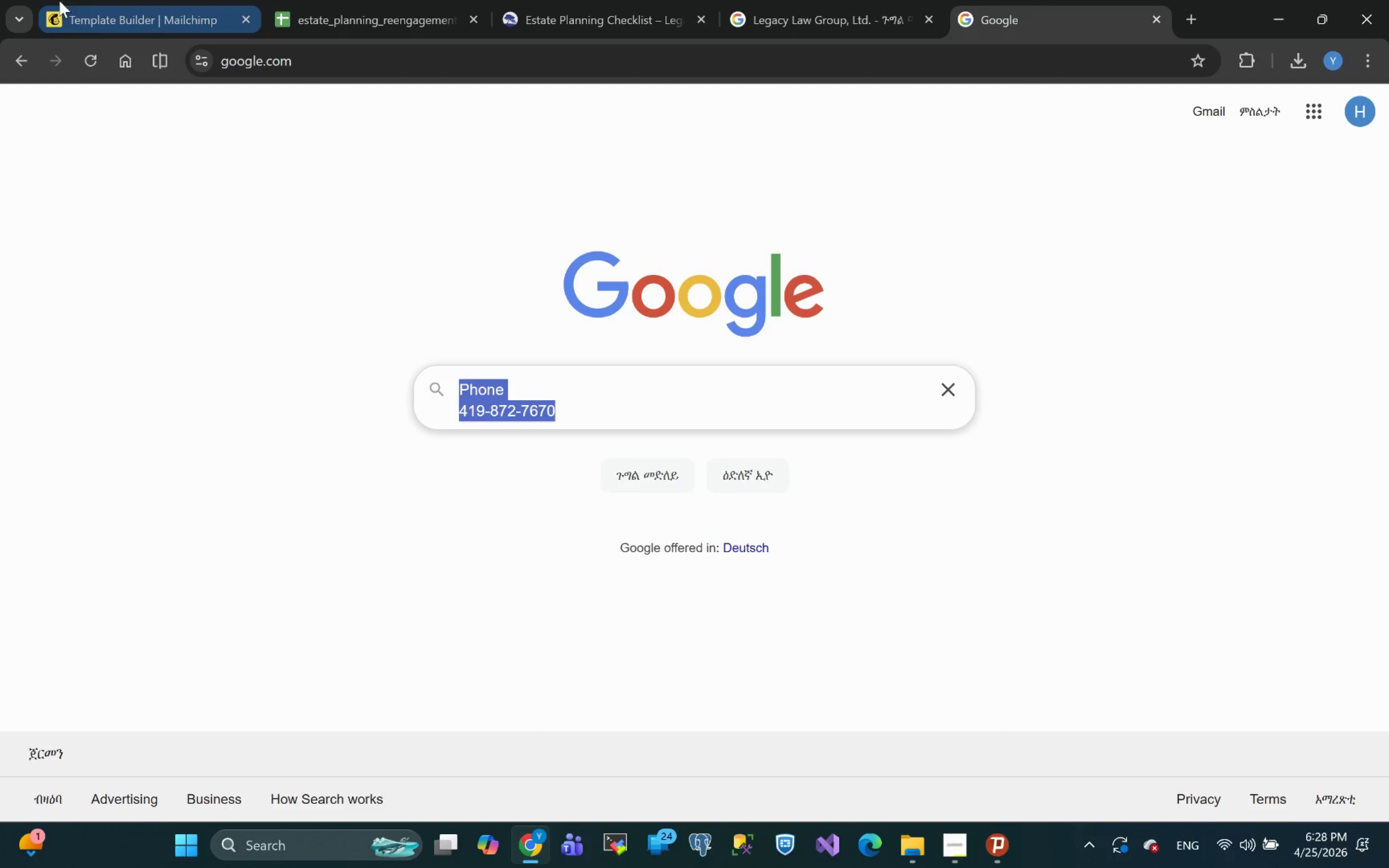 
left_click([90, 11])
 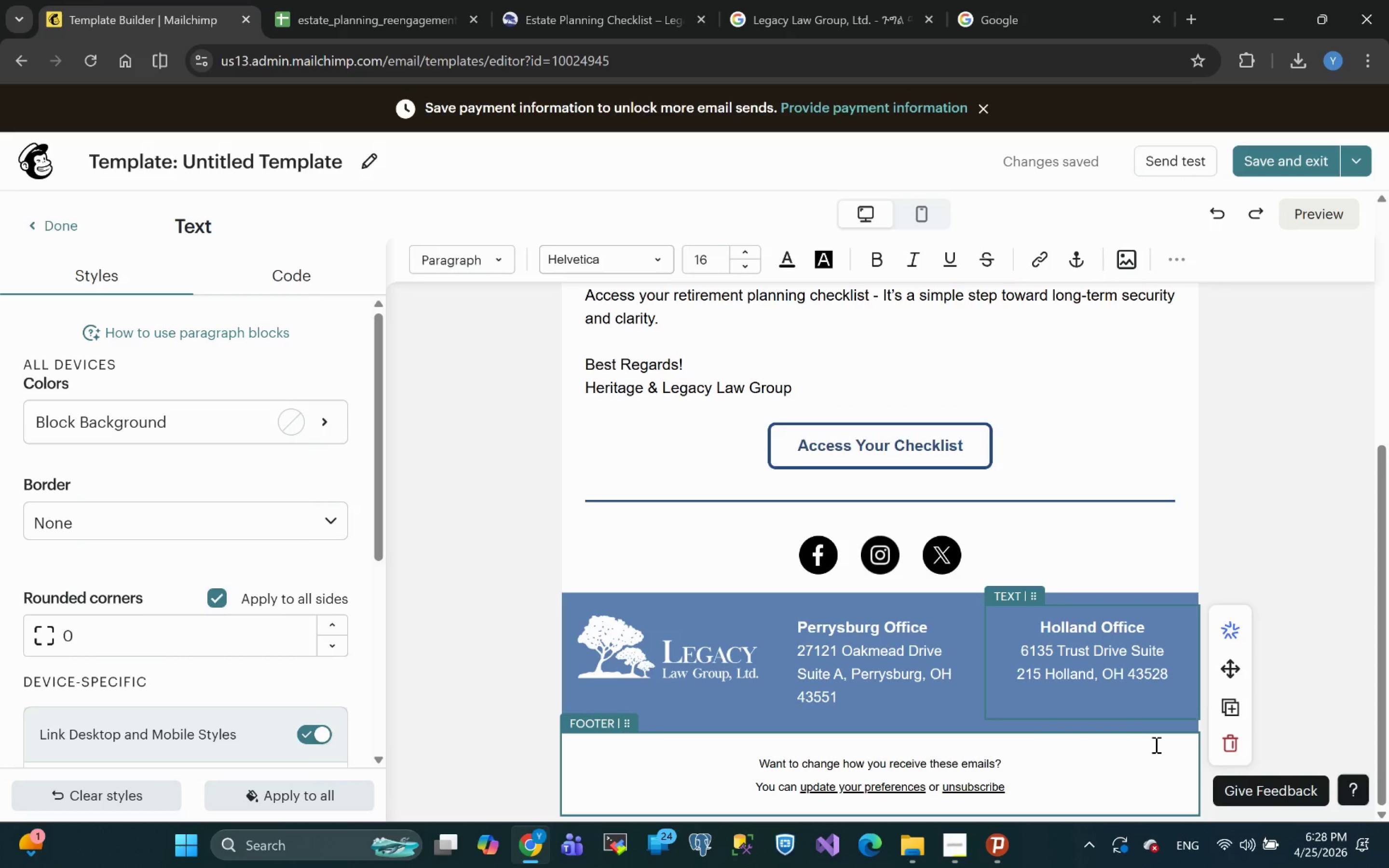 
key(Control+ControlLeft)
 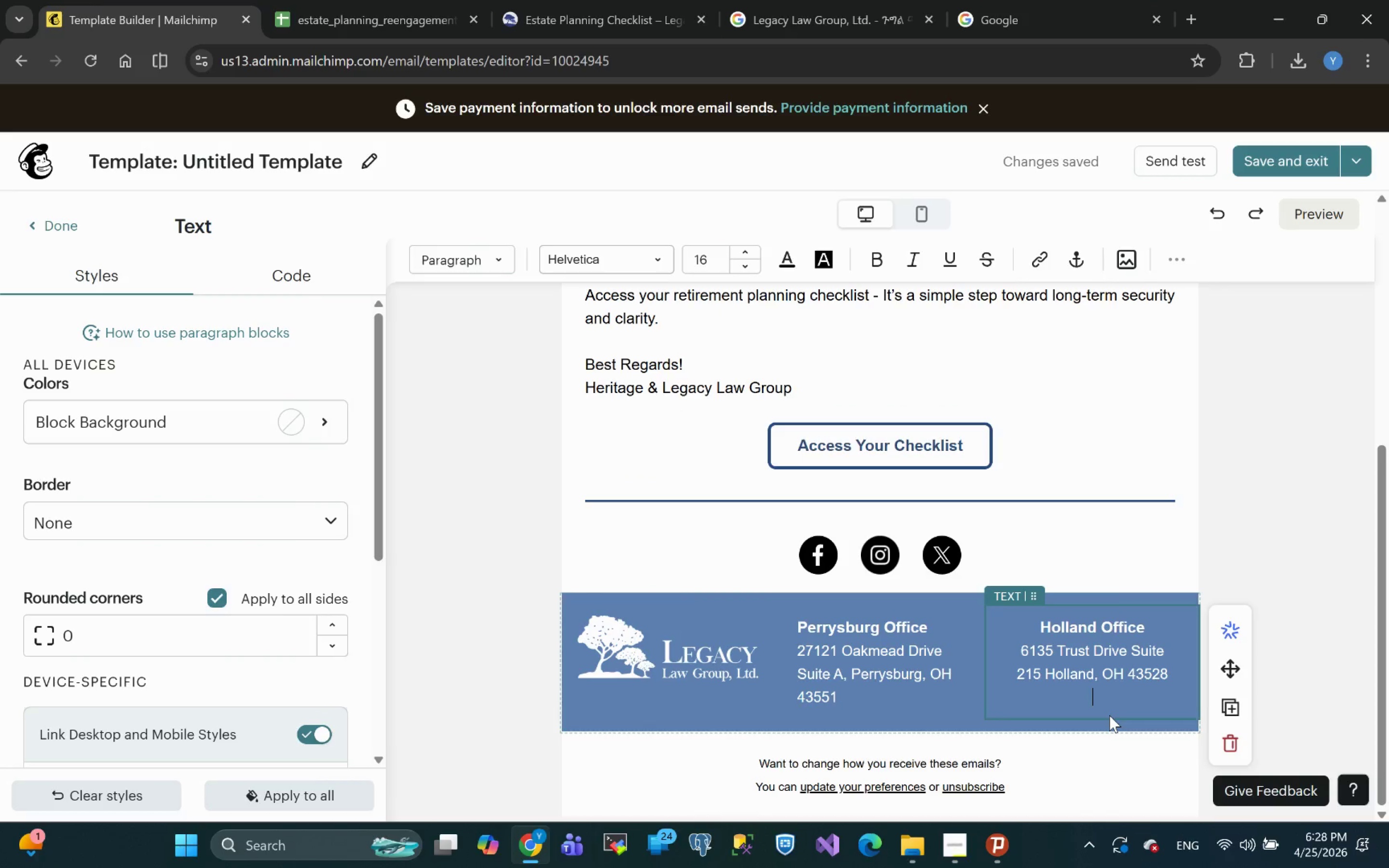 
key(Control+V)
 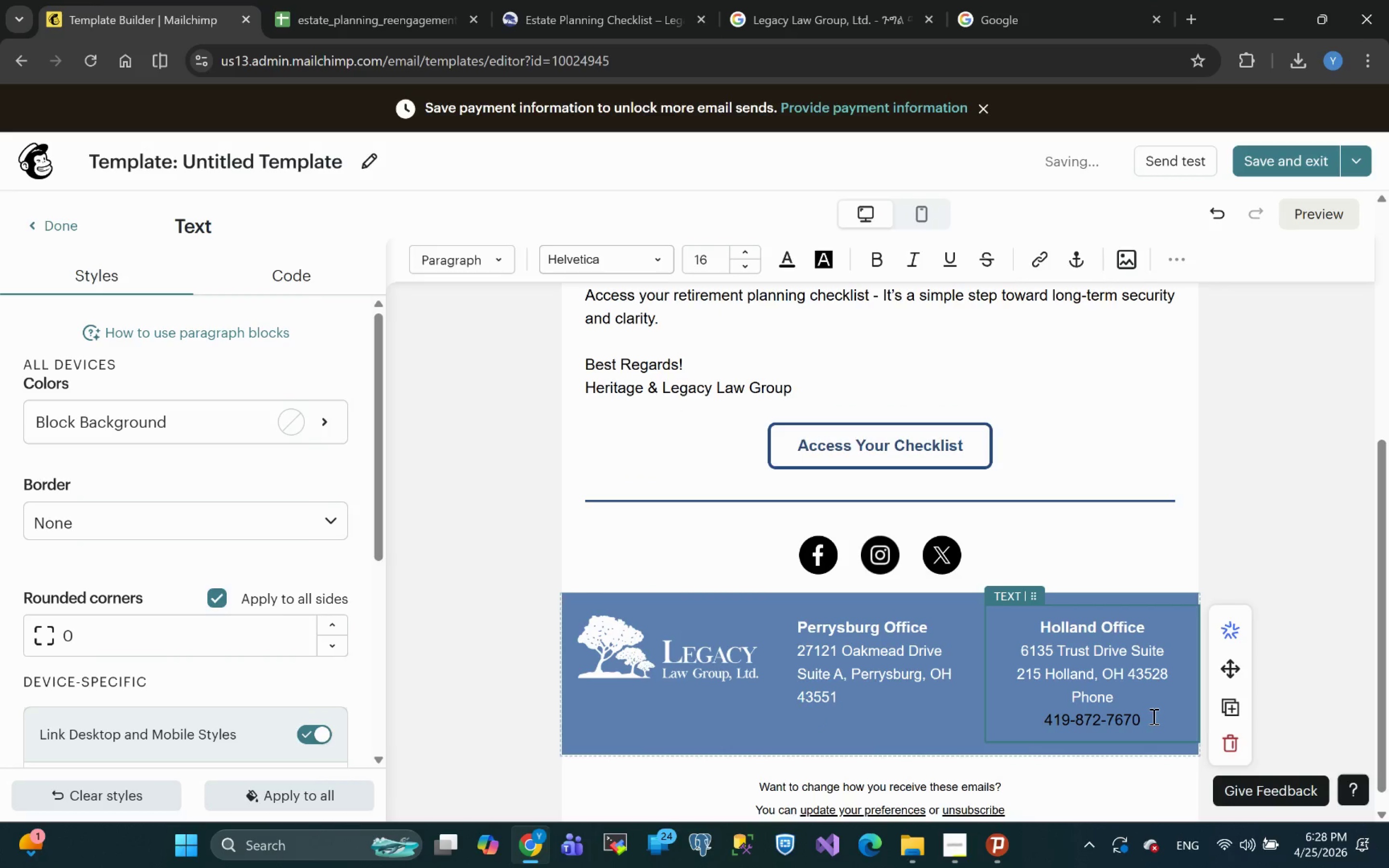 
left_click_drag(start_coordinate=[1153, 717], to_coordinate=[1071, 703])
 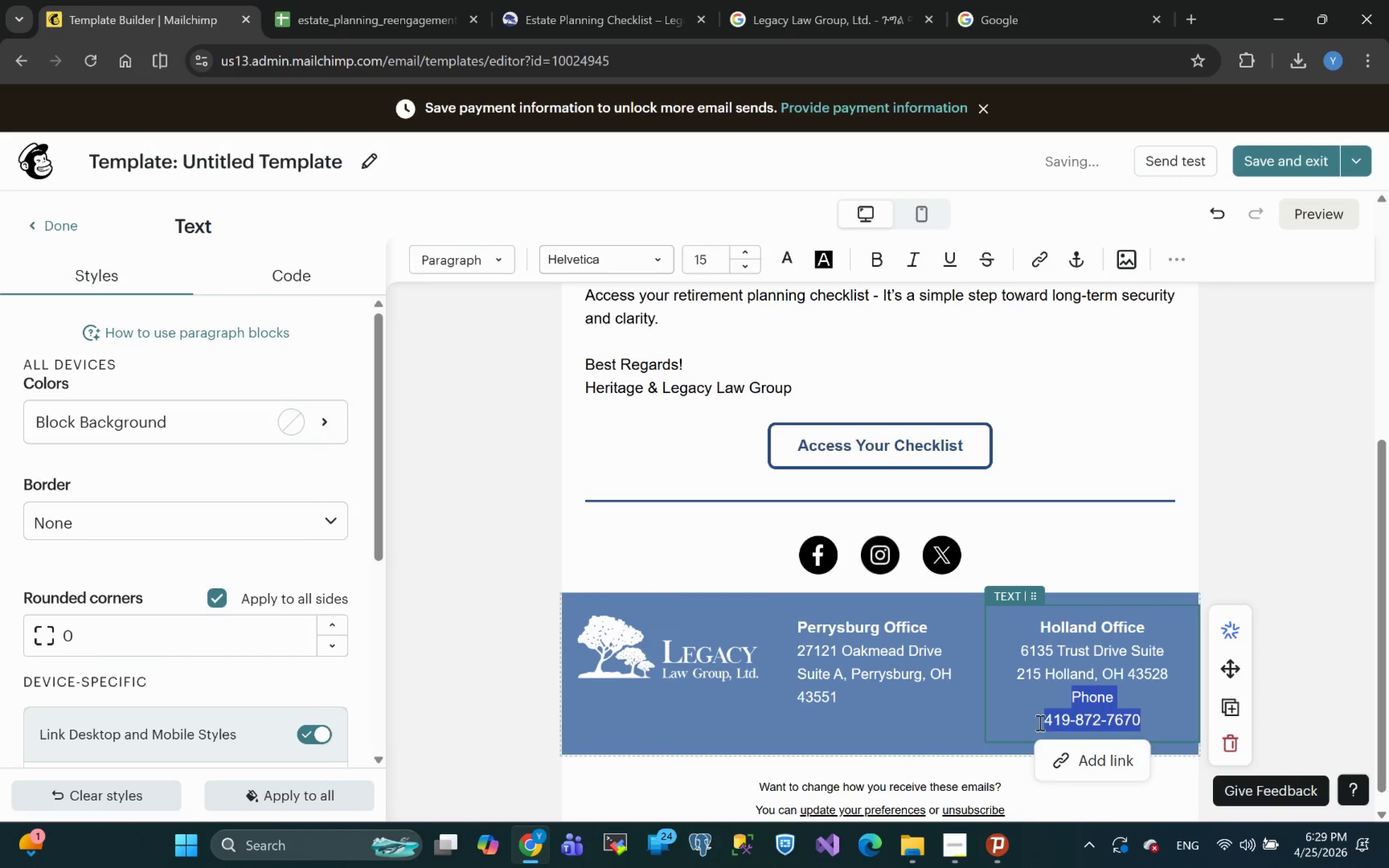 
left_click([1043, 722])
 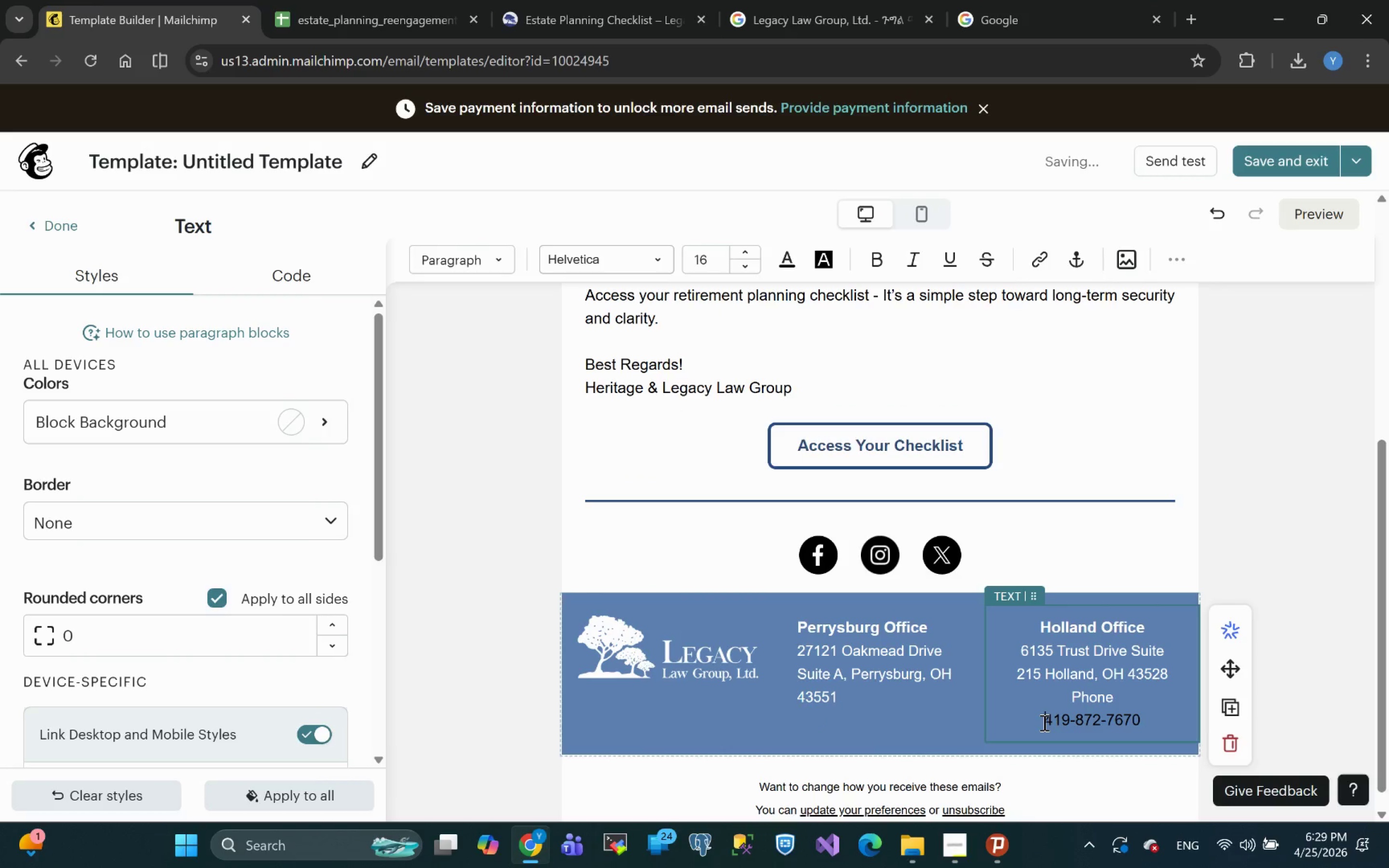 
key(Backspace)
 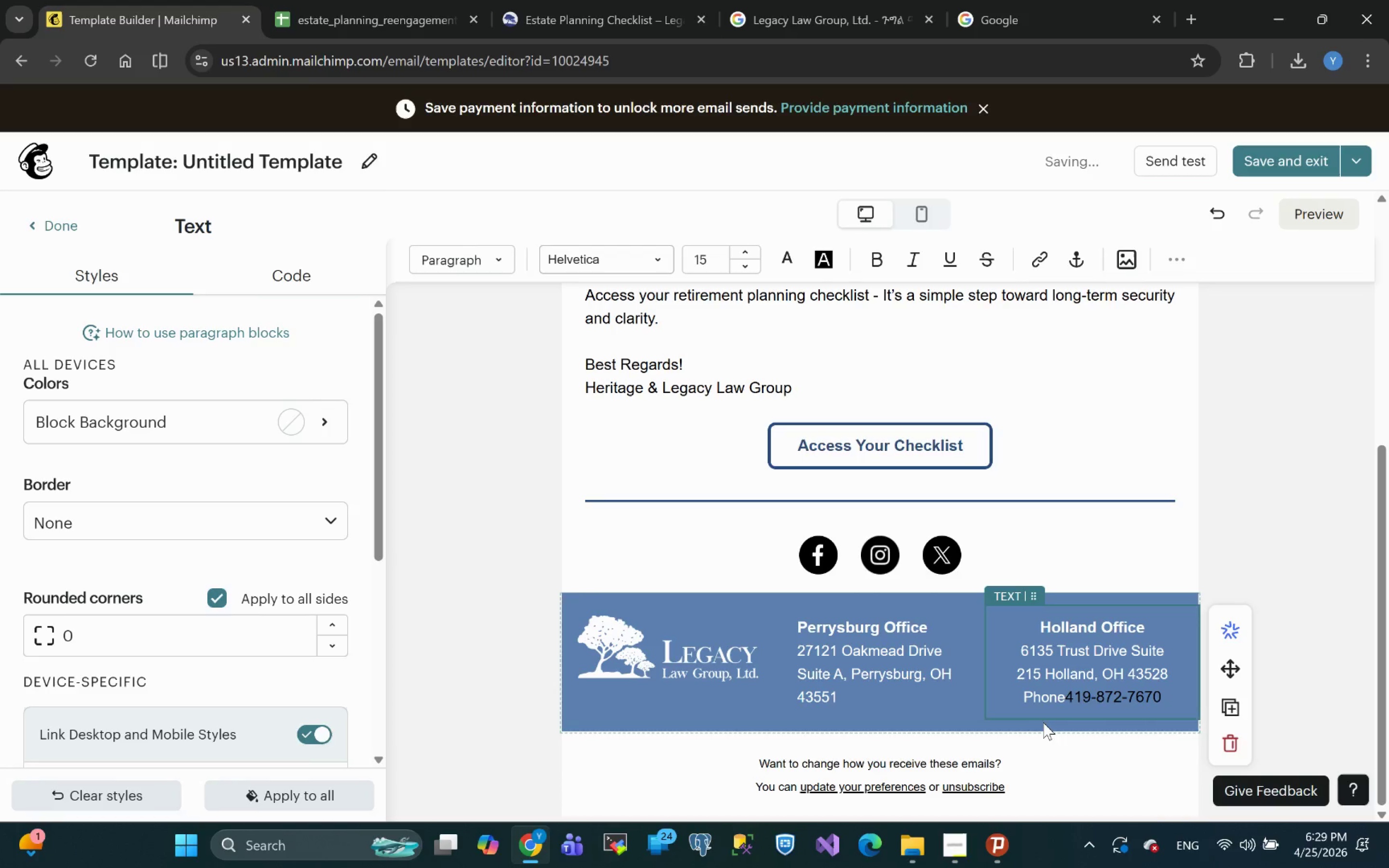 
key(Shift+ShiftRight)
 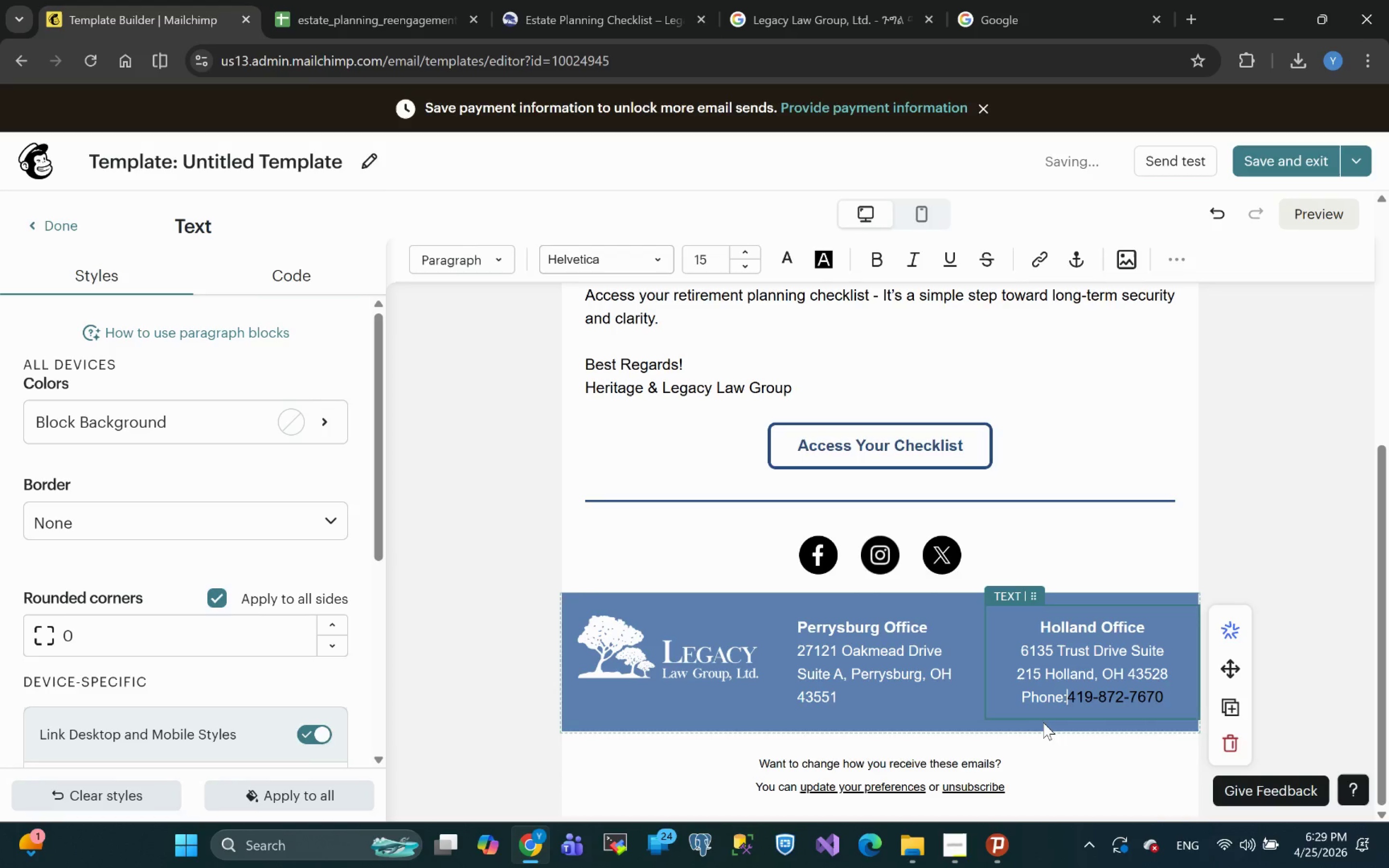 
key(Shift+Semicolon)
 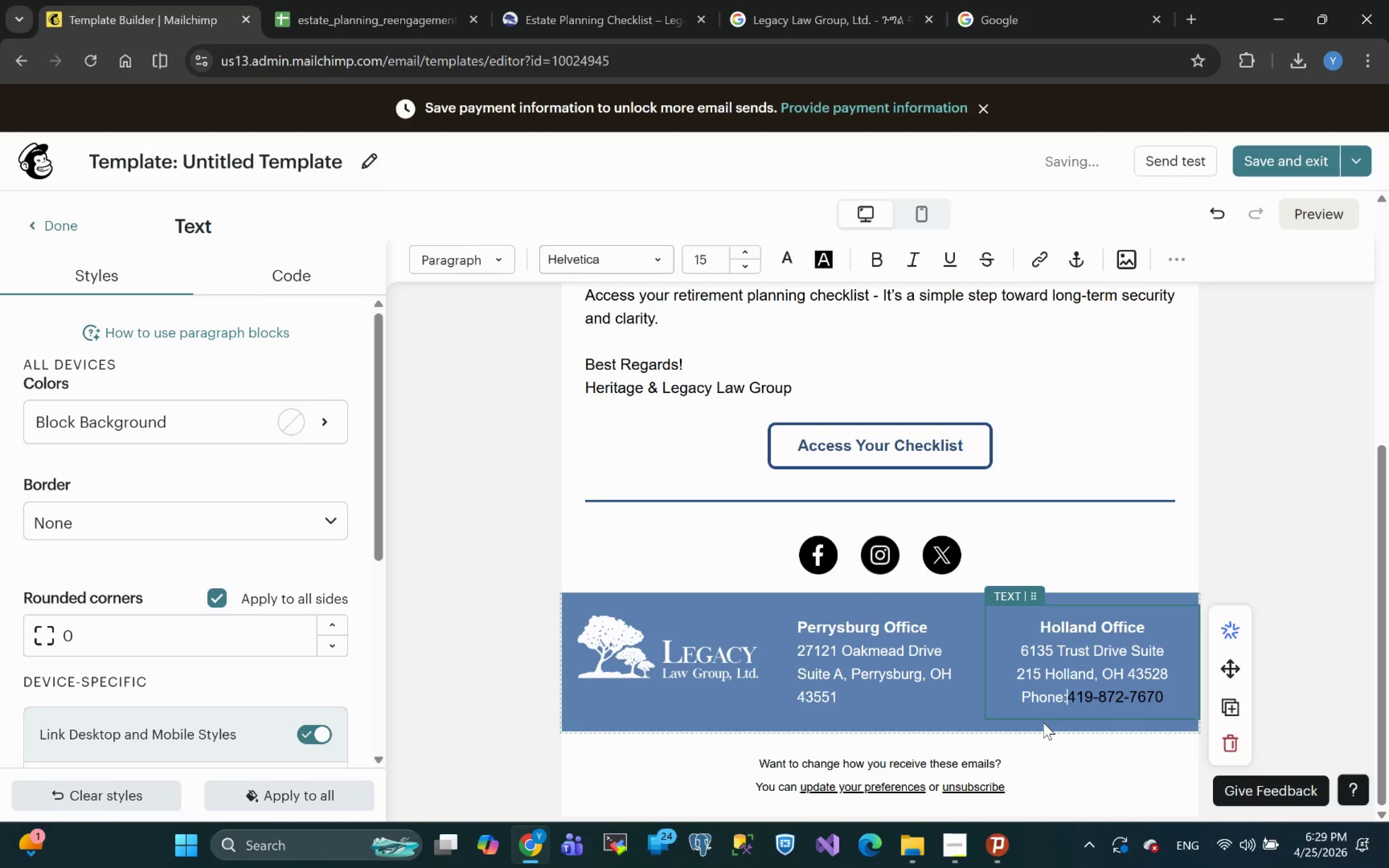 
key(Space)
 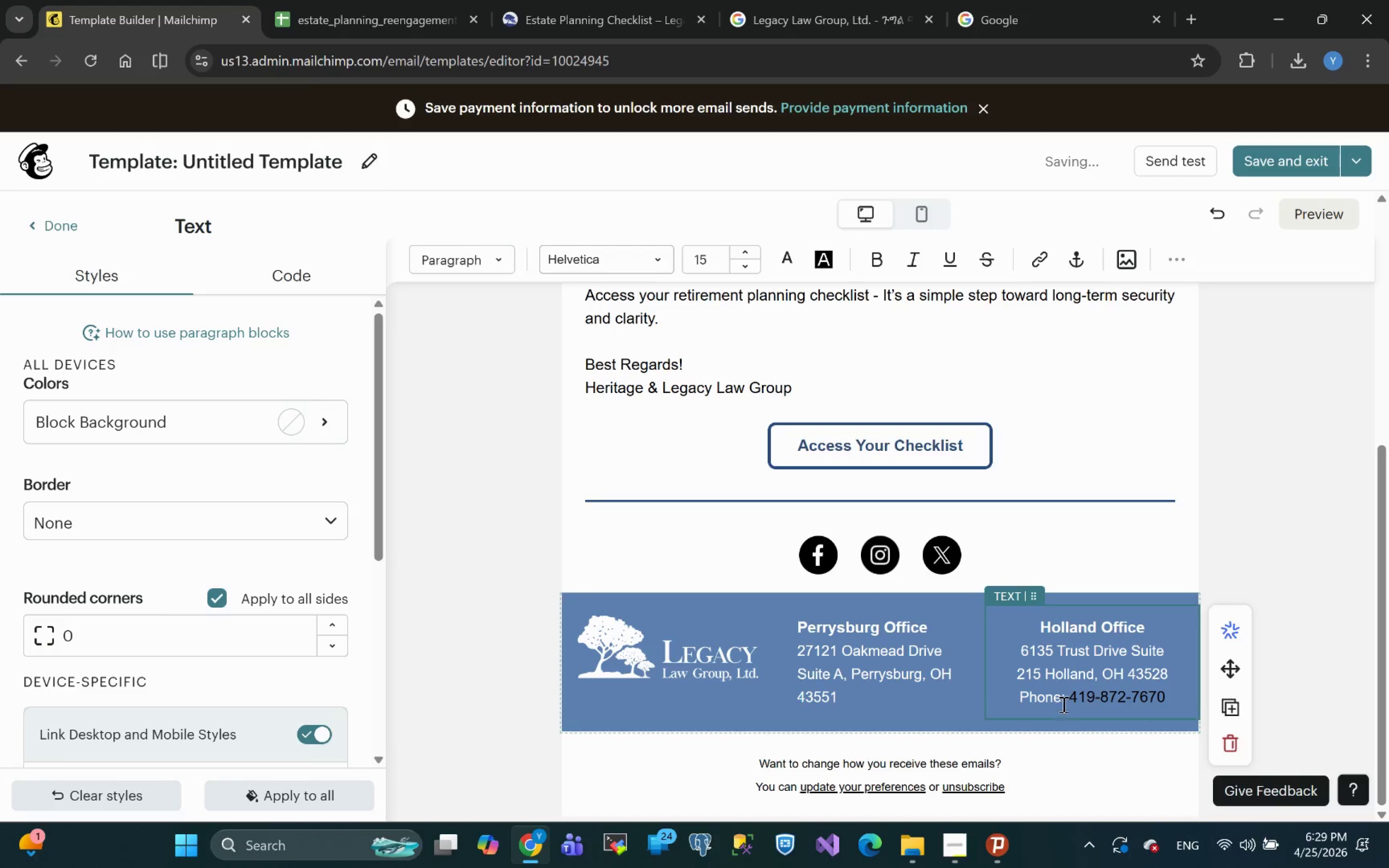 
double_click([1049, 703])
 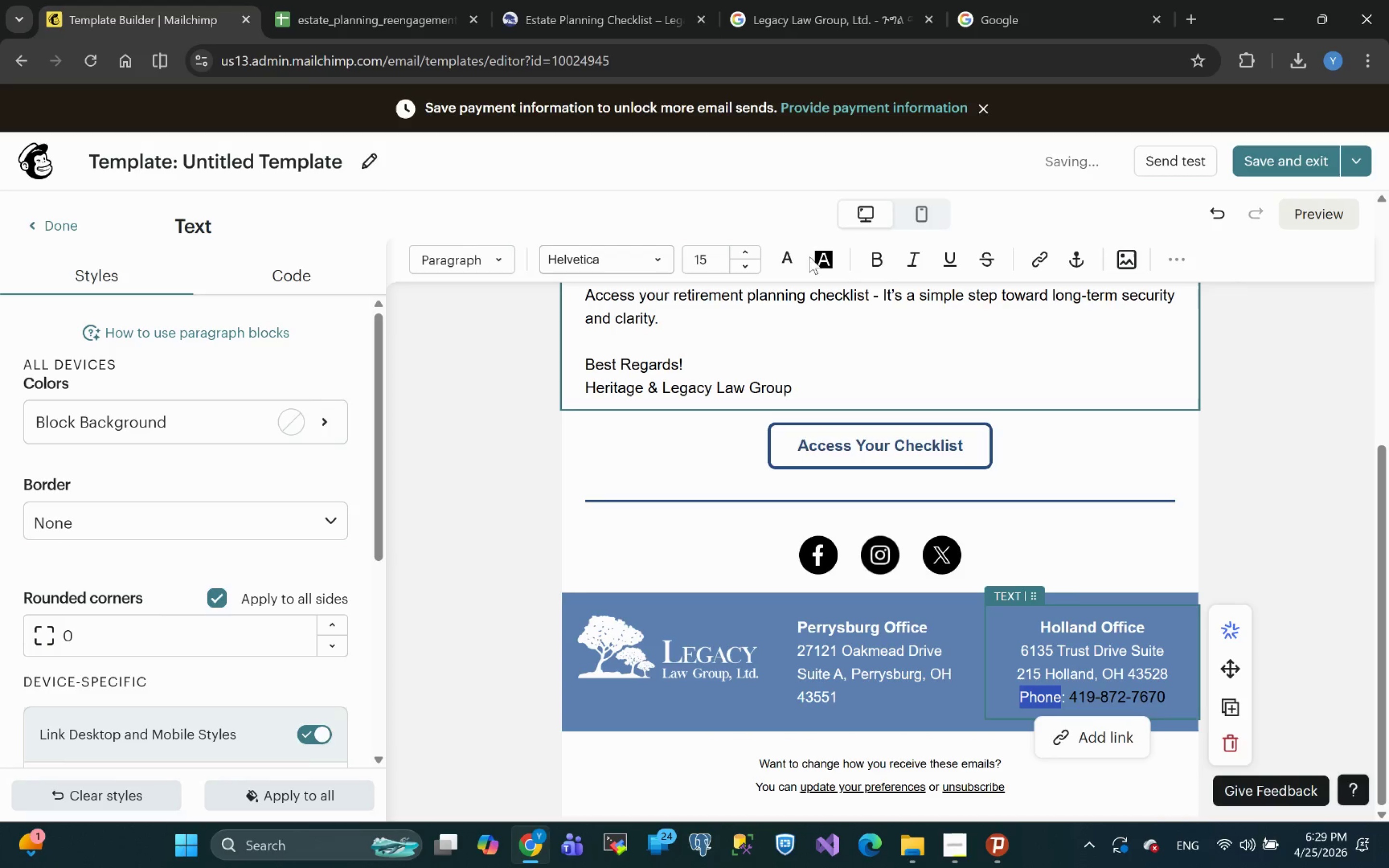 
left_click([873, 264])
 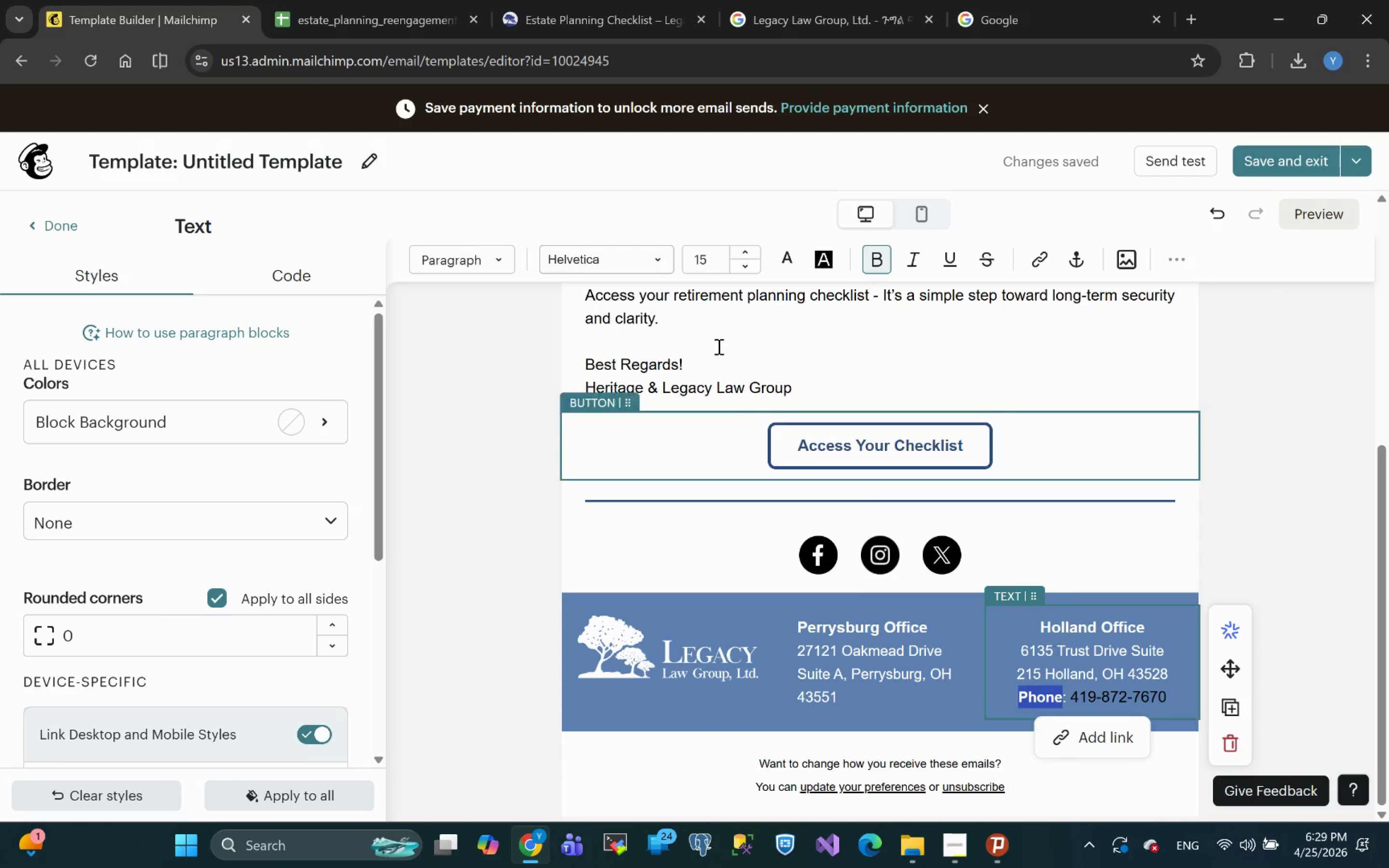 
wait(5.42)
 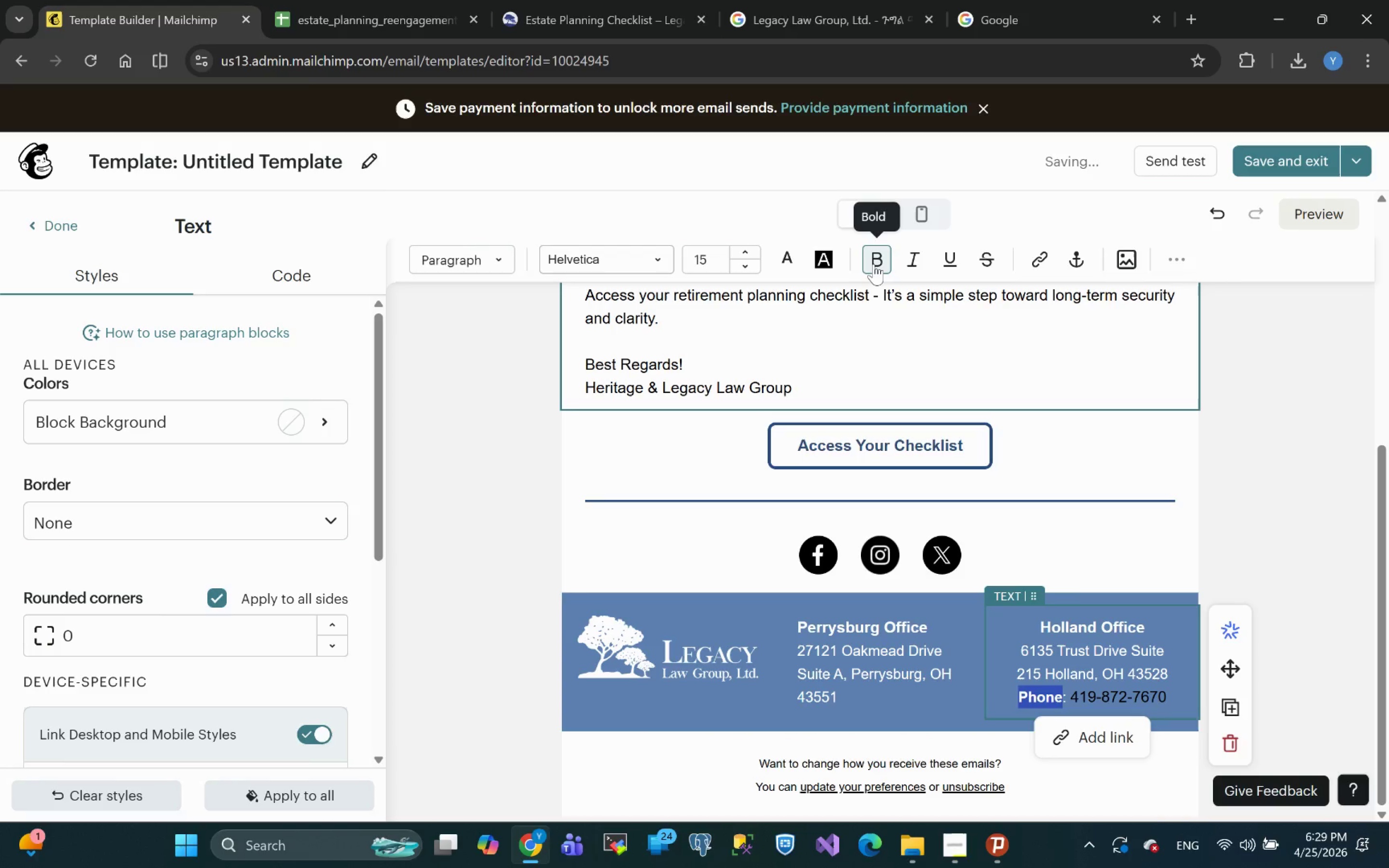 
left_click([747, 254])
 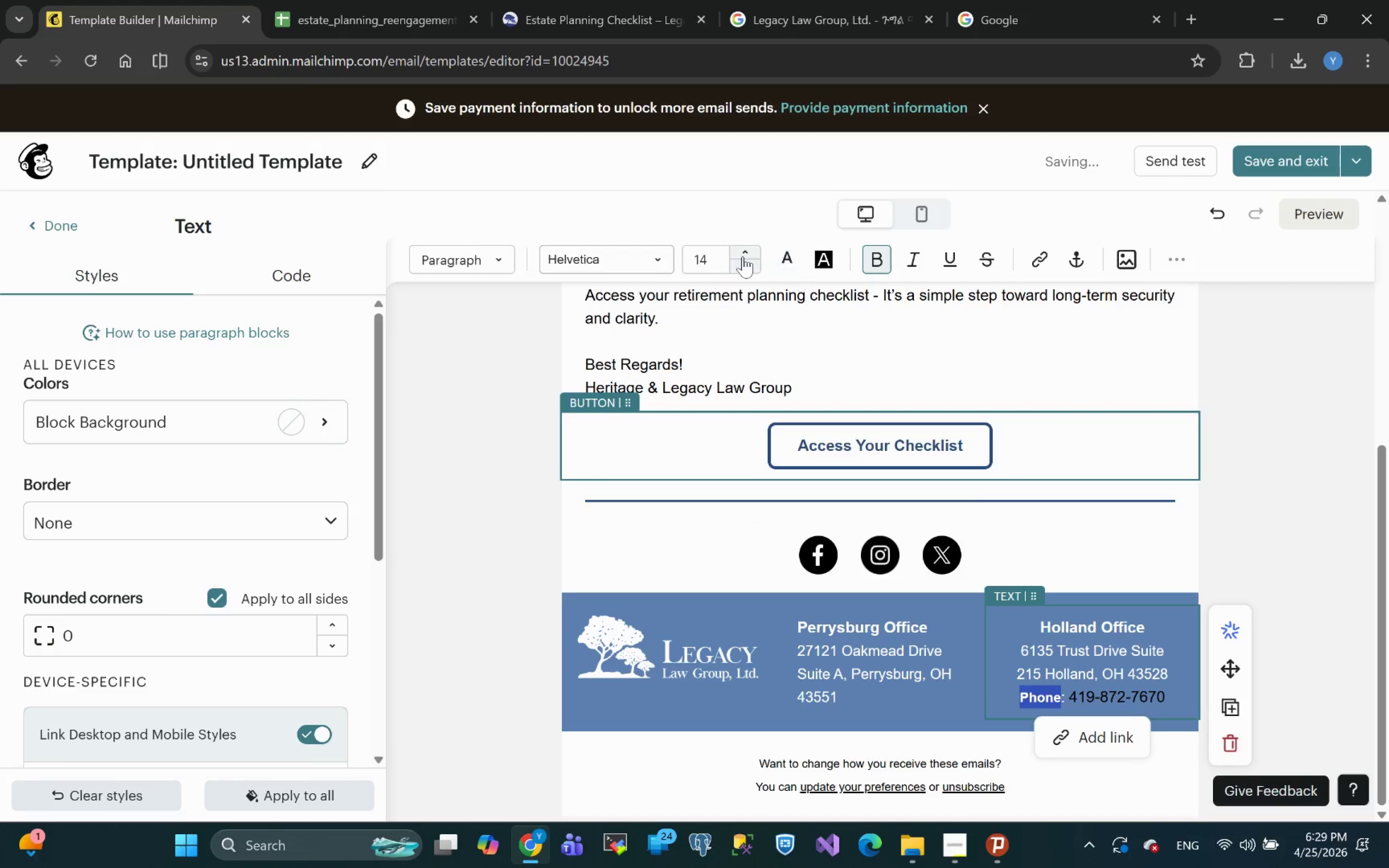 
double_click([745, 252])
 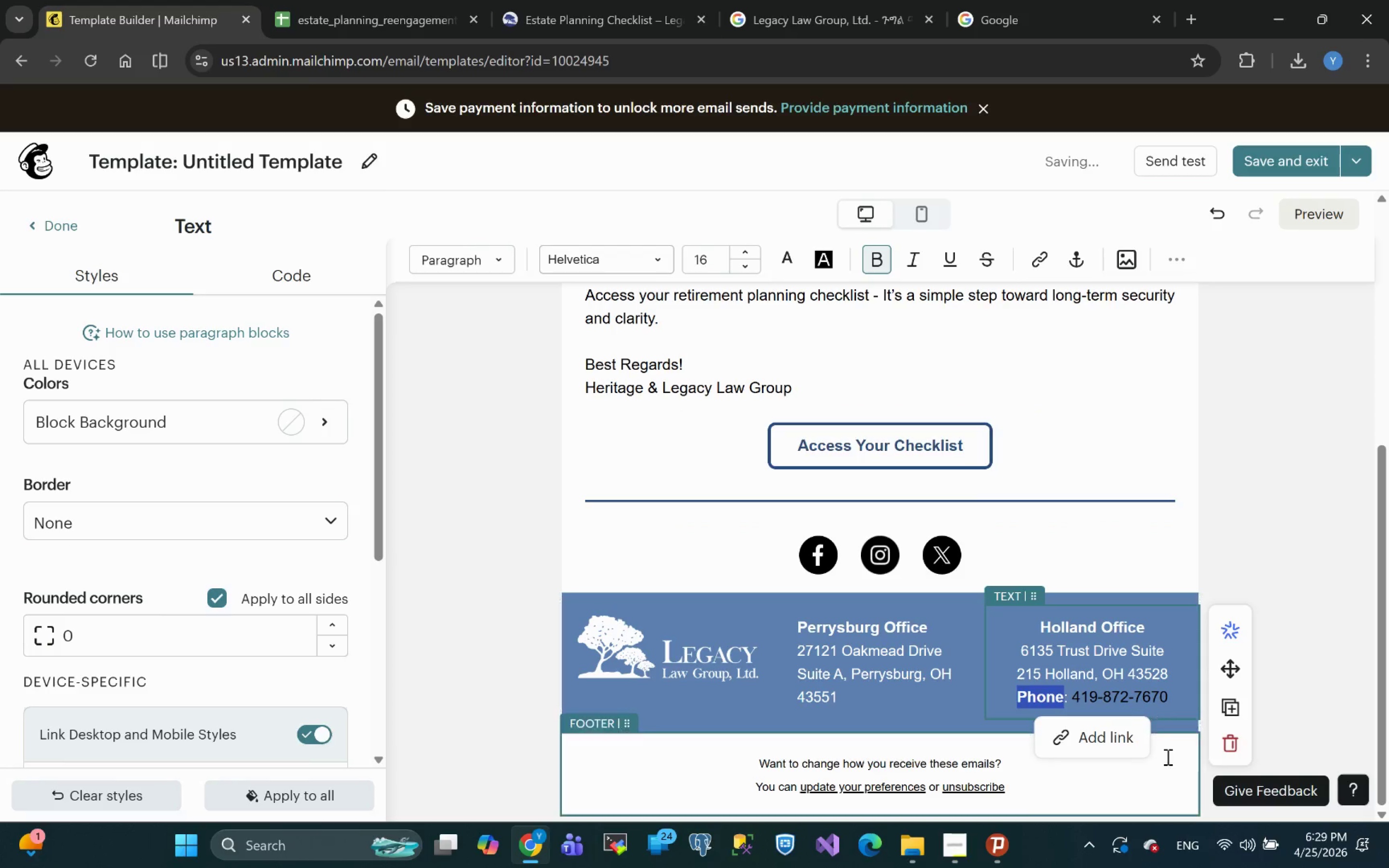 
left_click([1179, 692])
 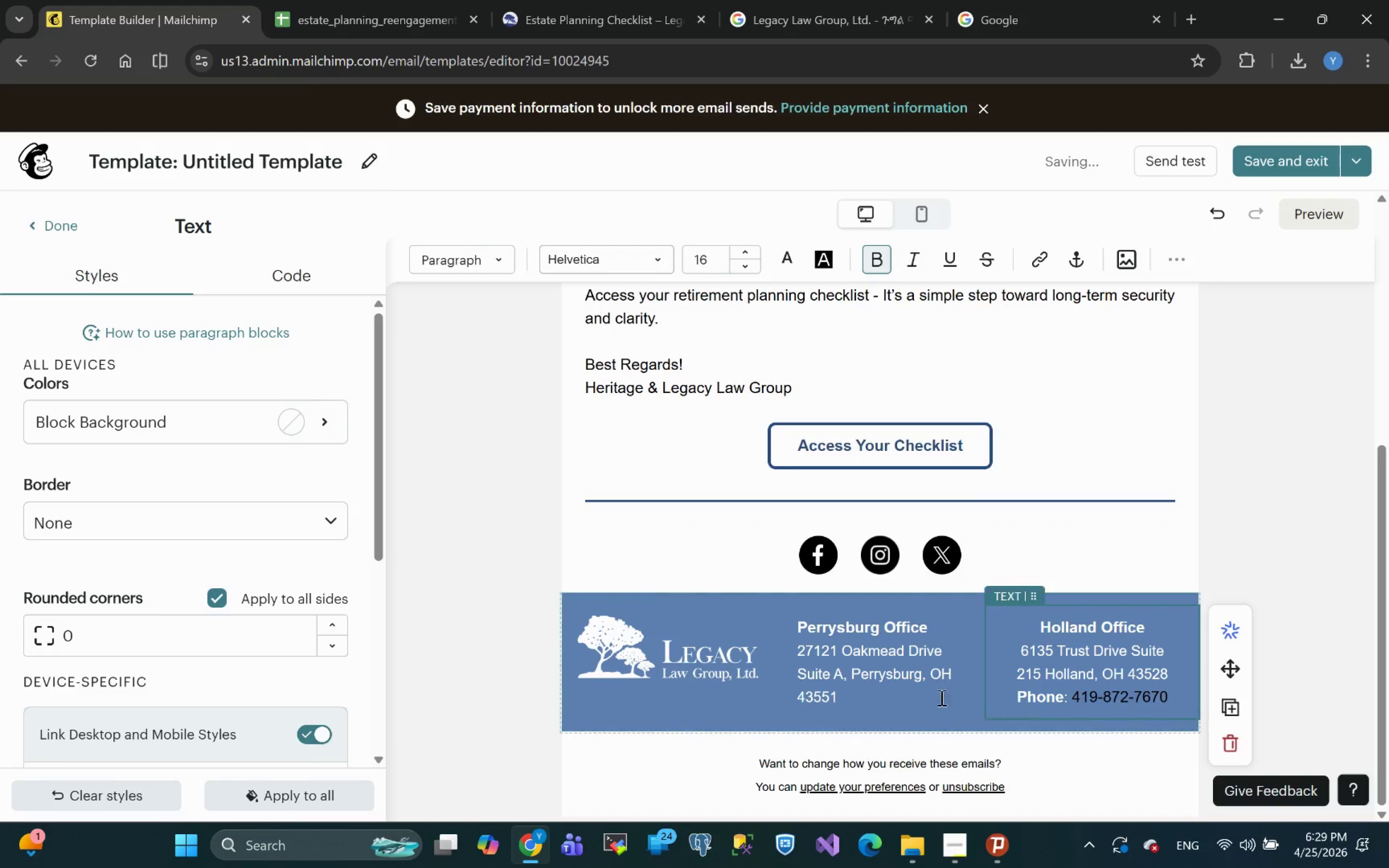 
left_click([1281, 511])
 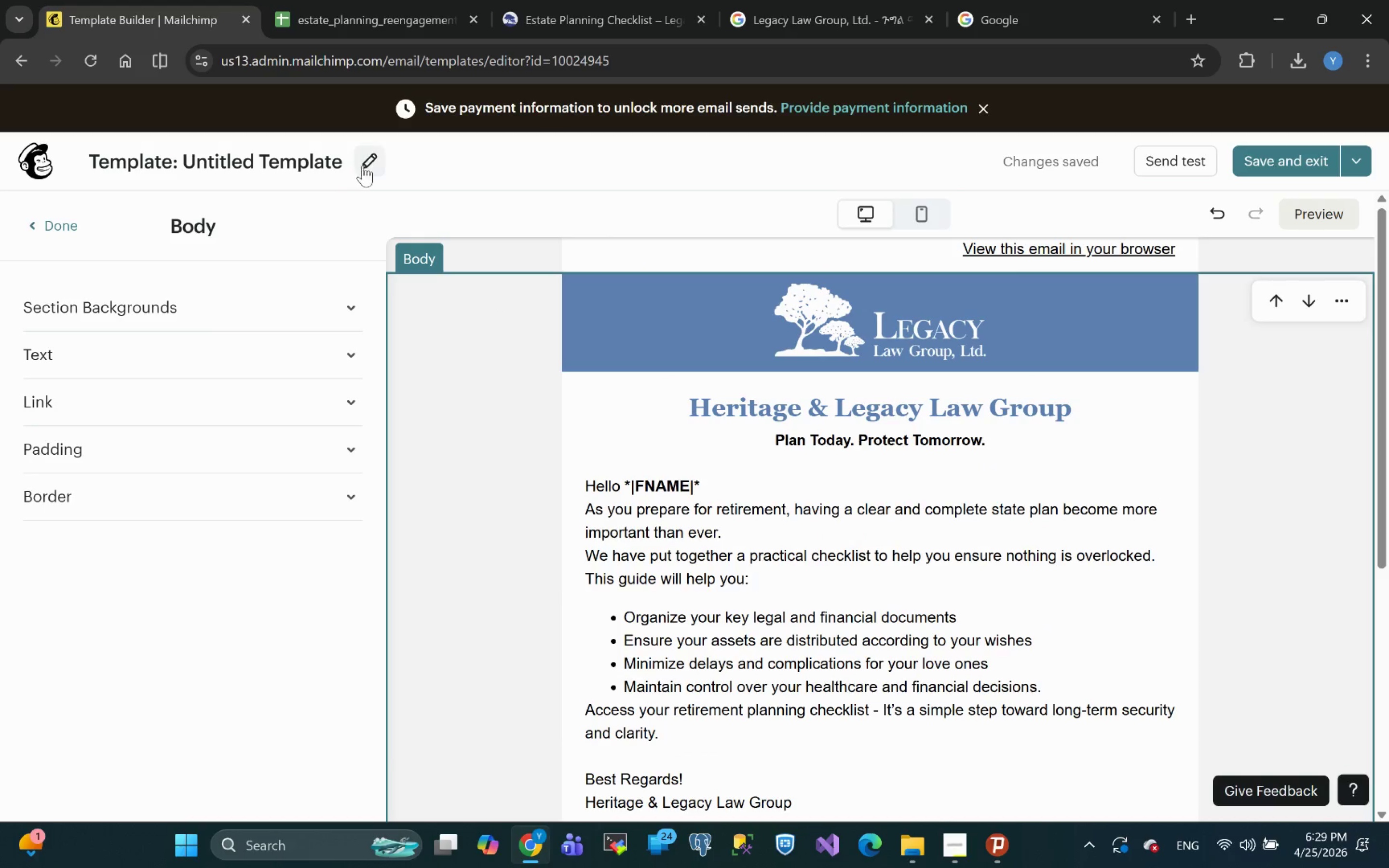 
wait(36.44)
 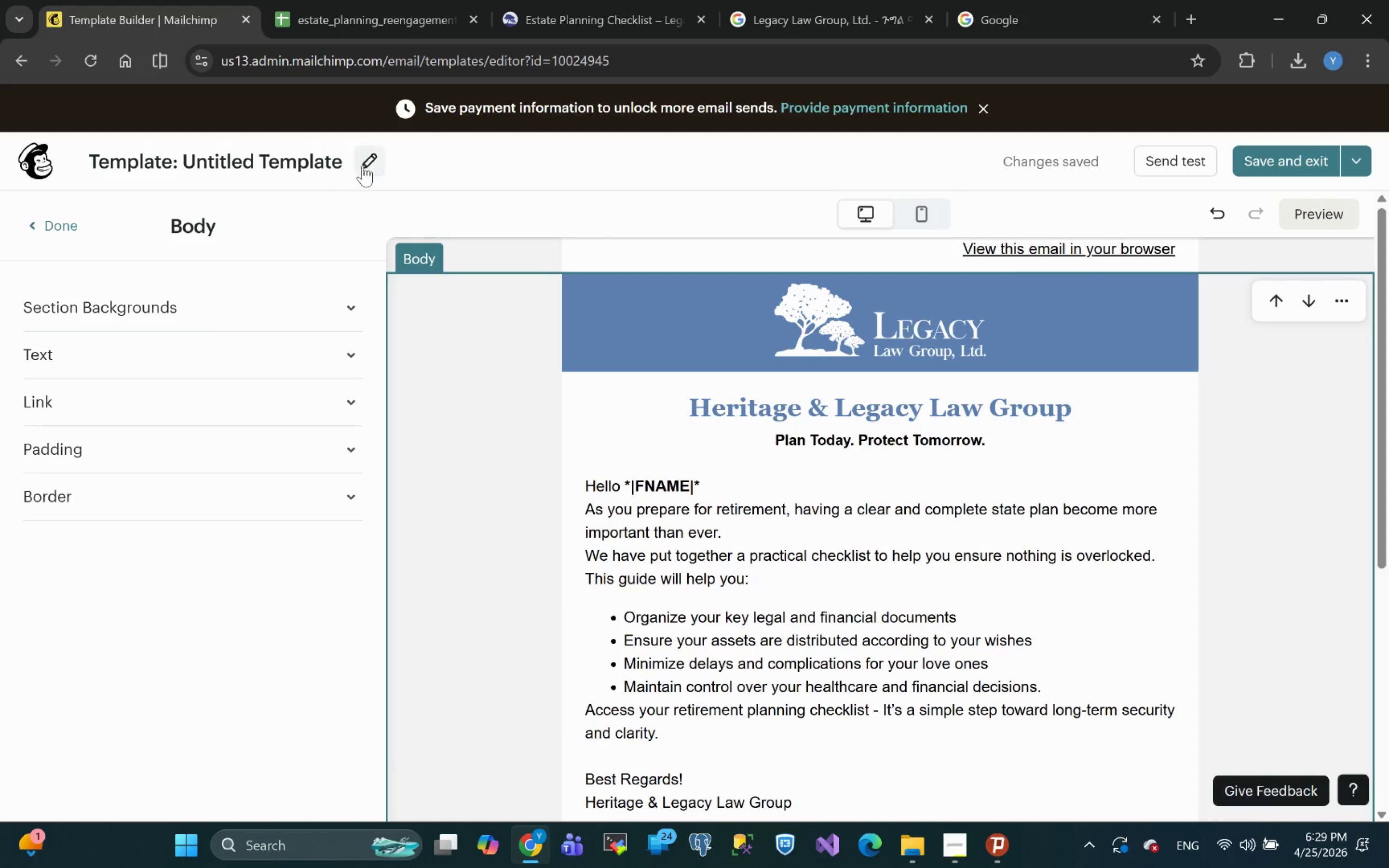 
left_click([322, 1])
 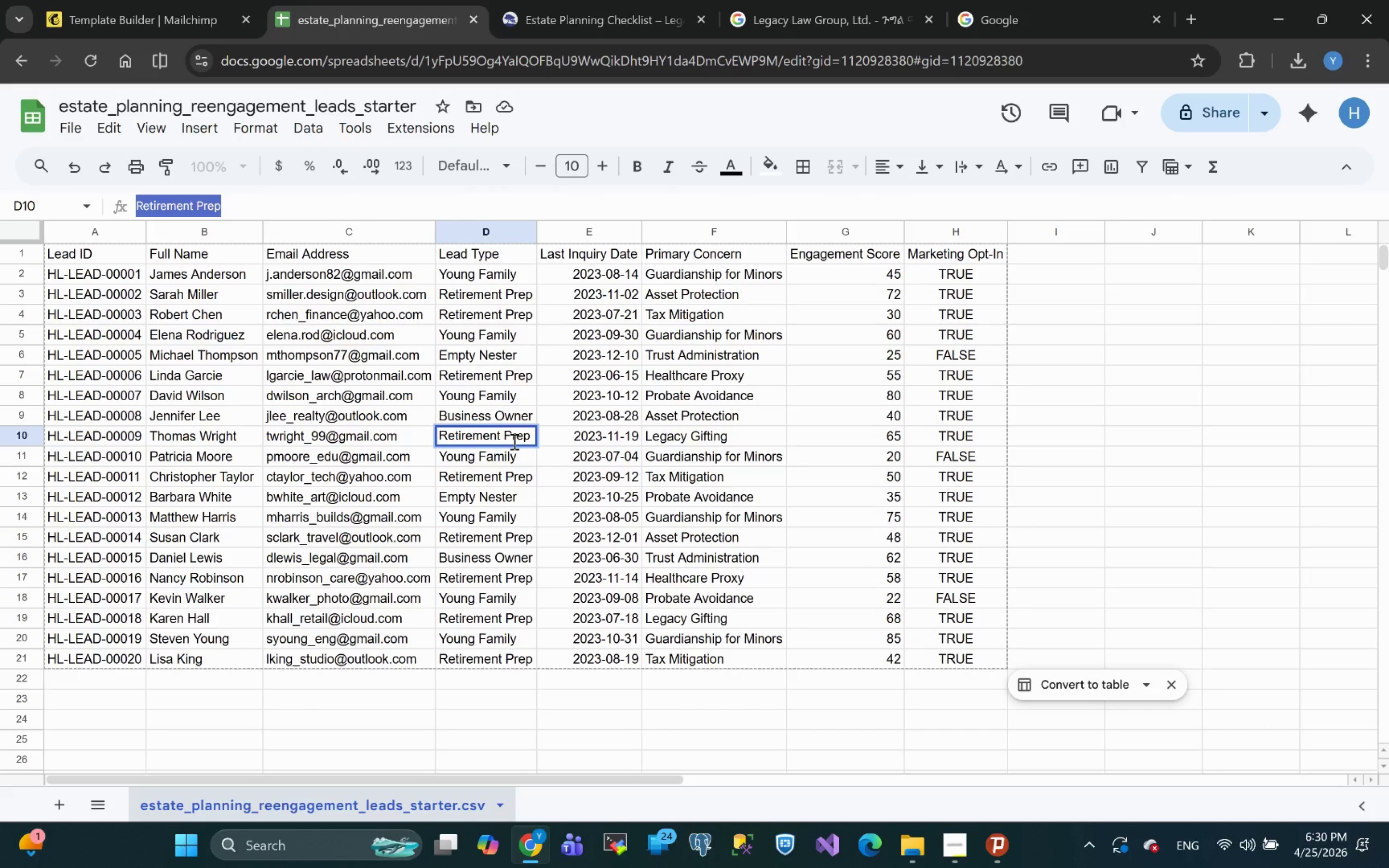 
wait(6.1)
 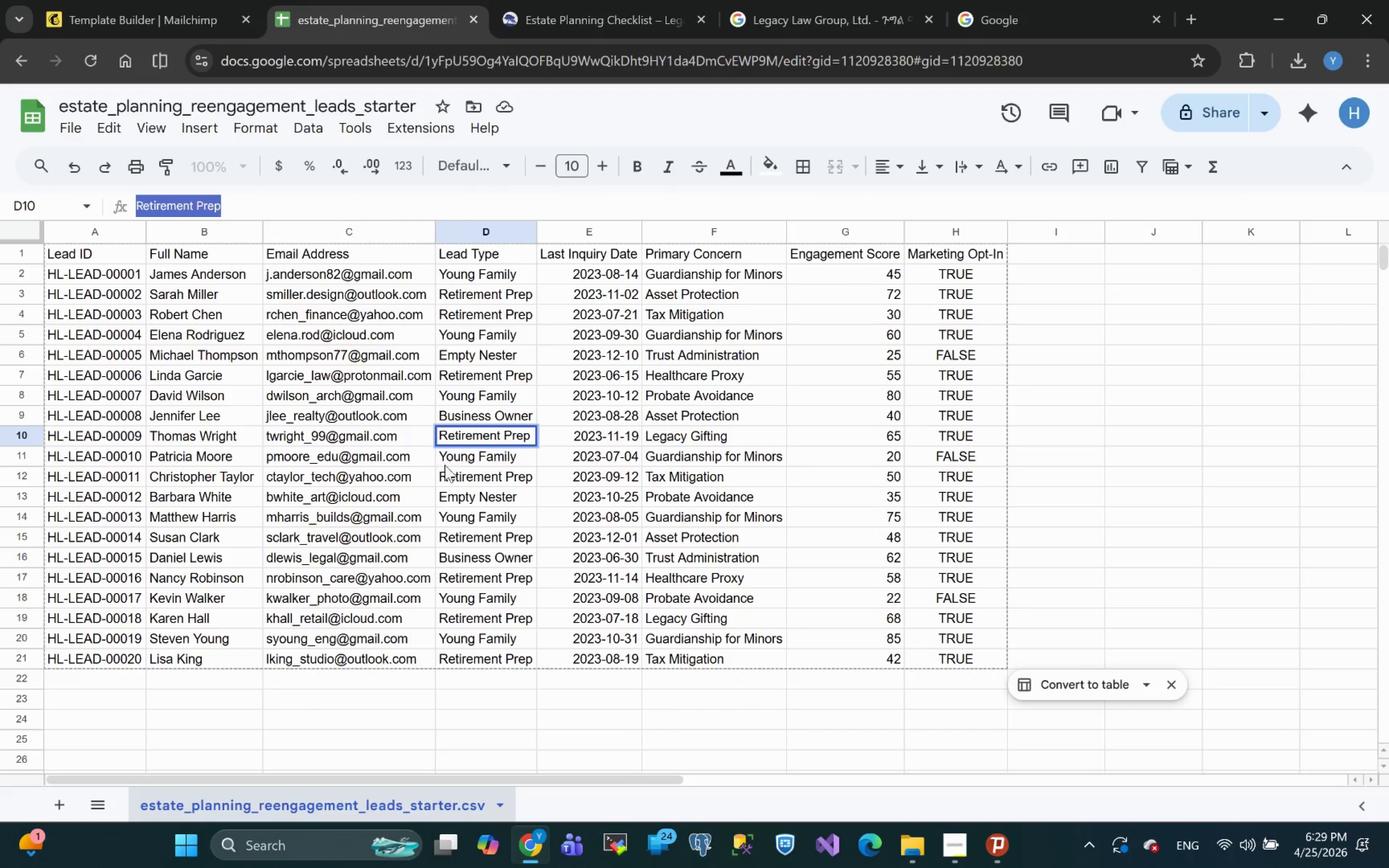 
left_click([502, 435])
 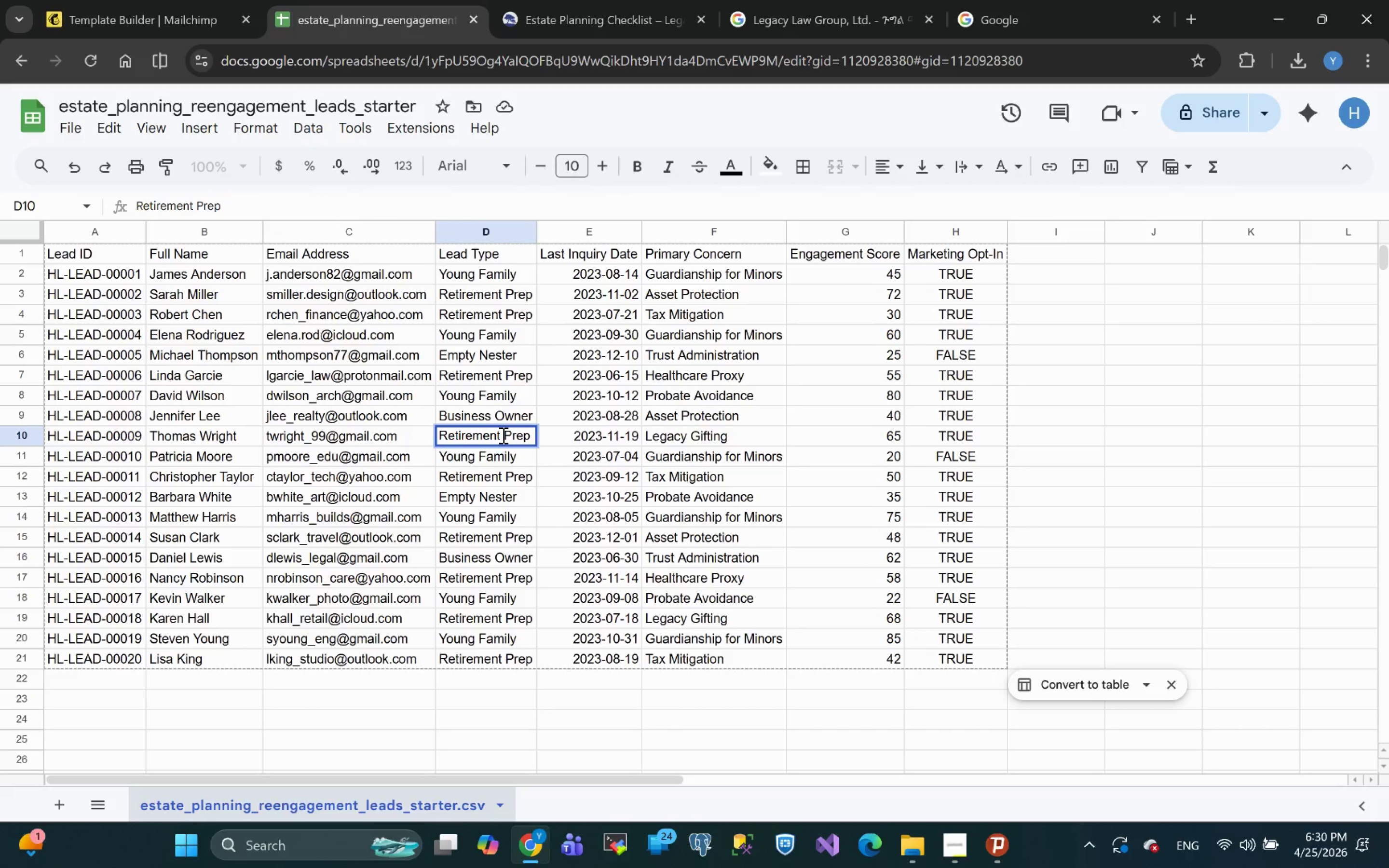 
left_click_drag(start_coordinate=[502, 435], to_coordinate=[435, 443])
 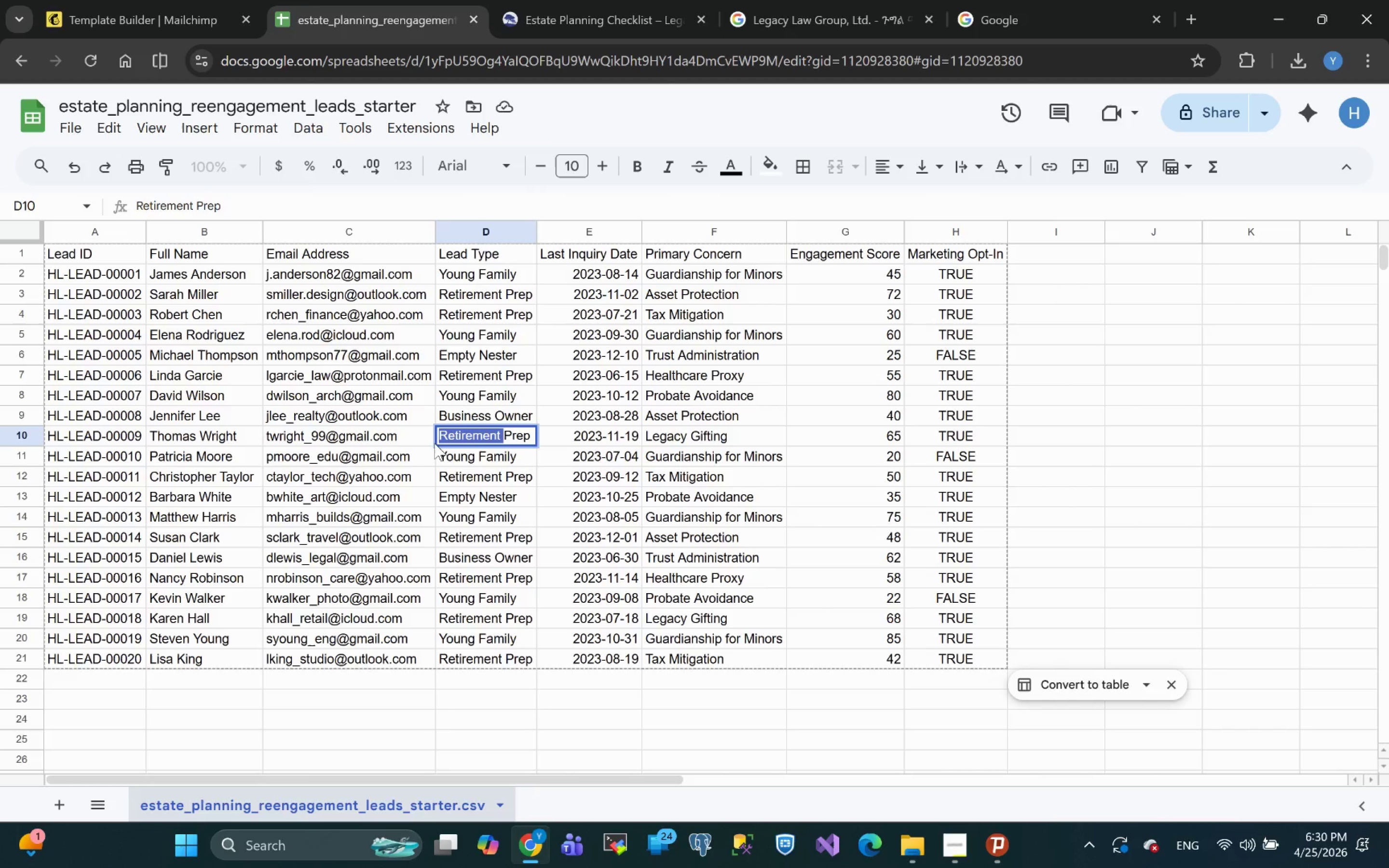 
key(Control+C)
 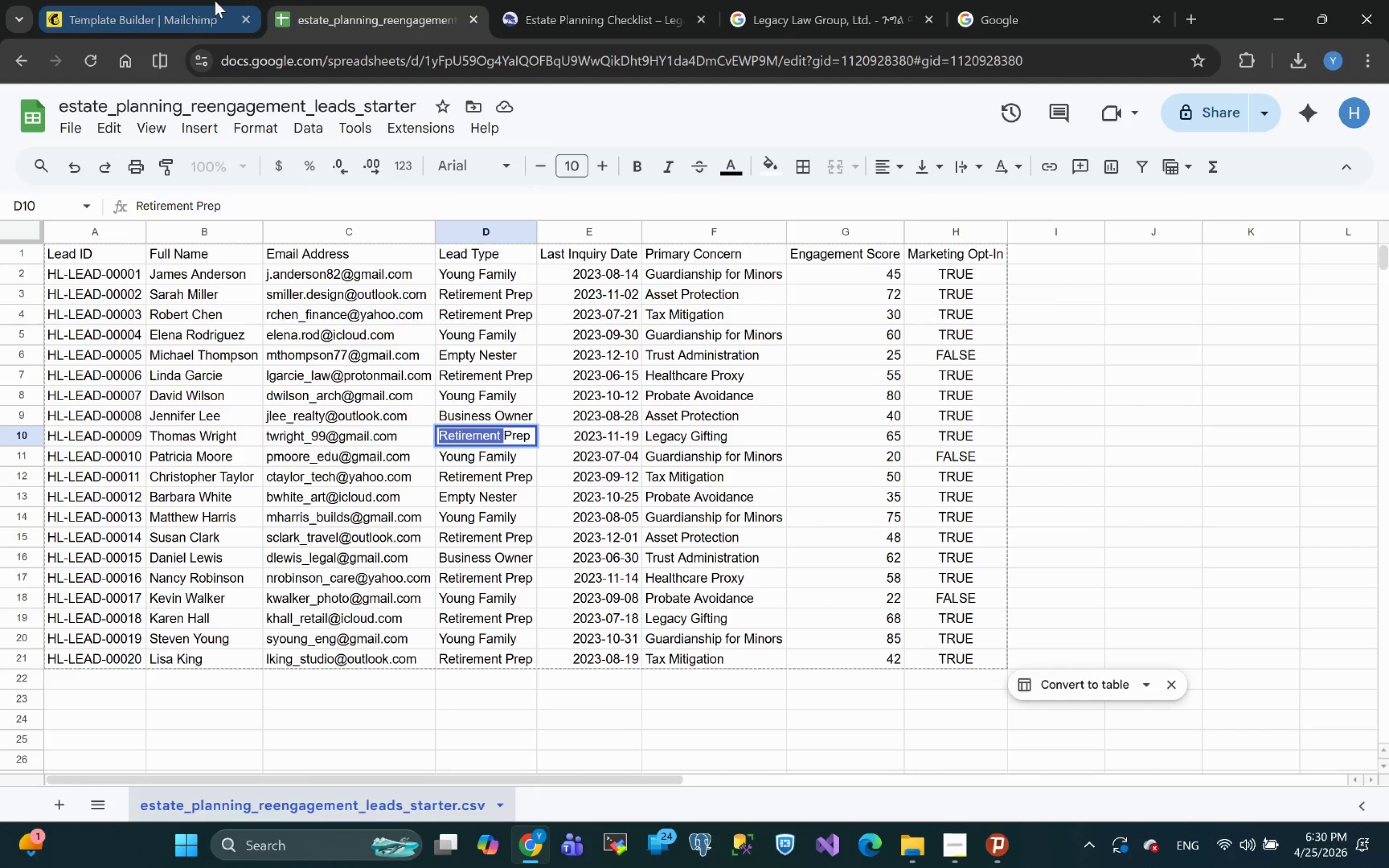 
left_click([137, 10])
 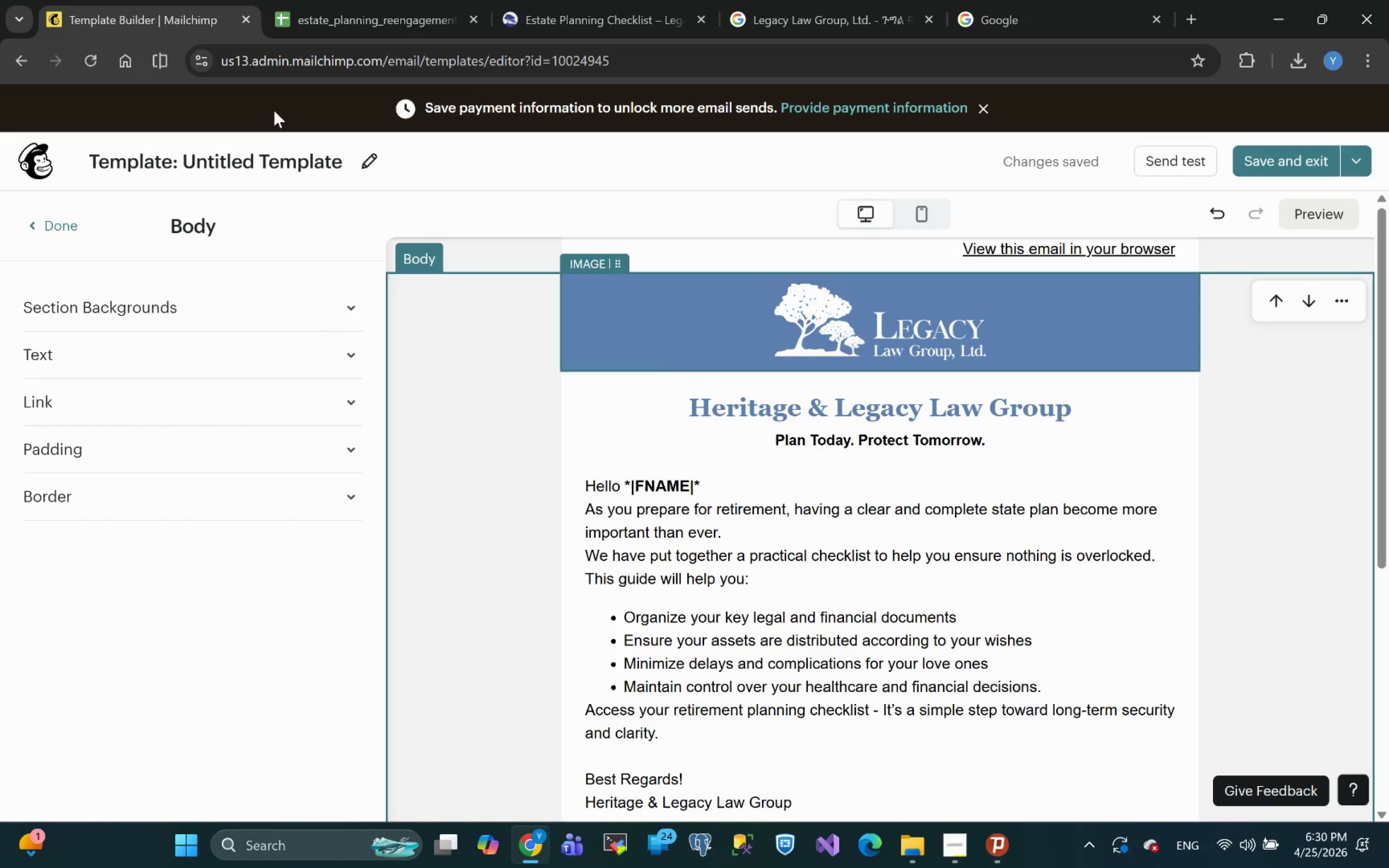 
wait(5.34)
 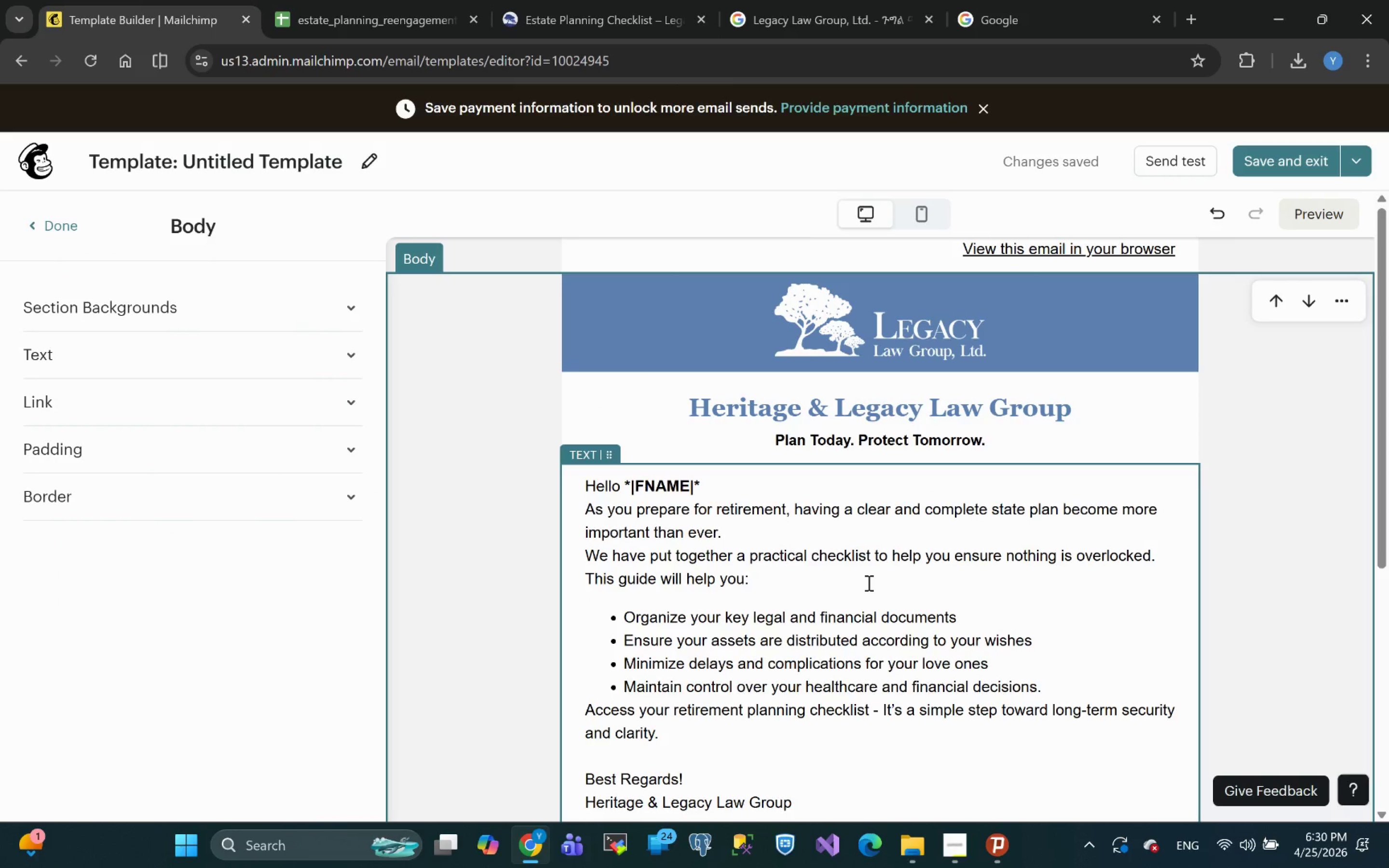 
left_click([368, 159])
 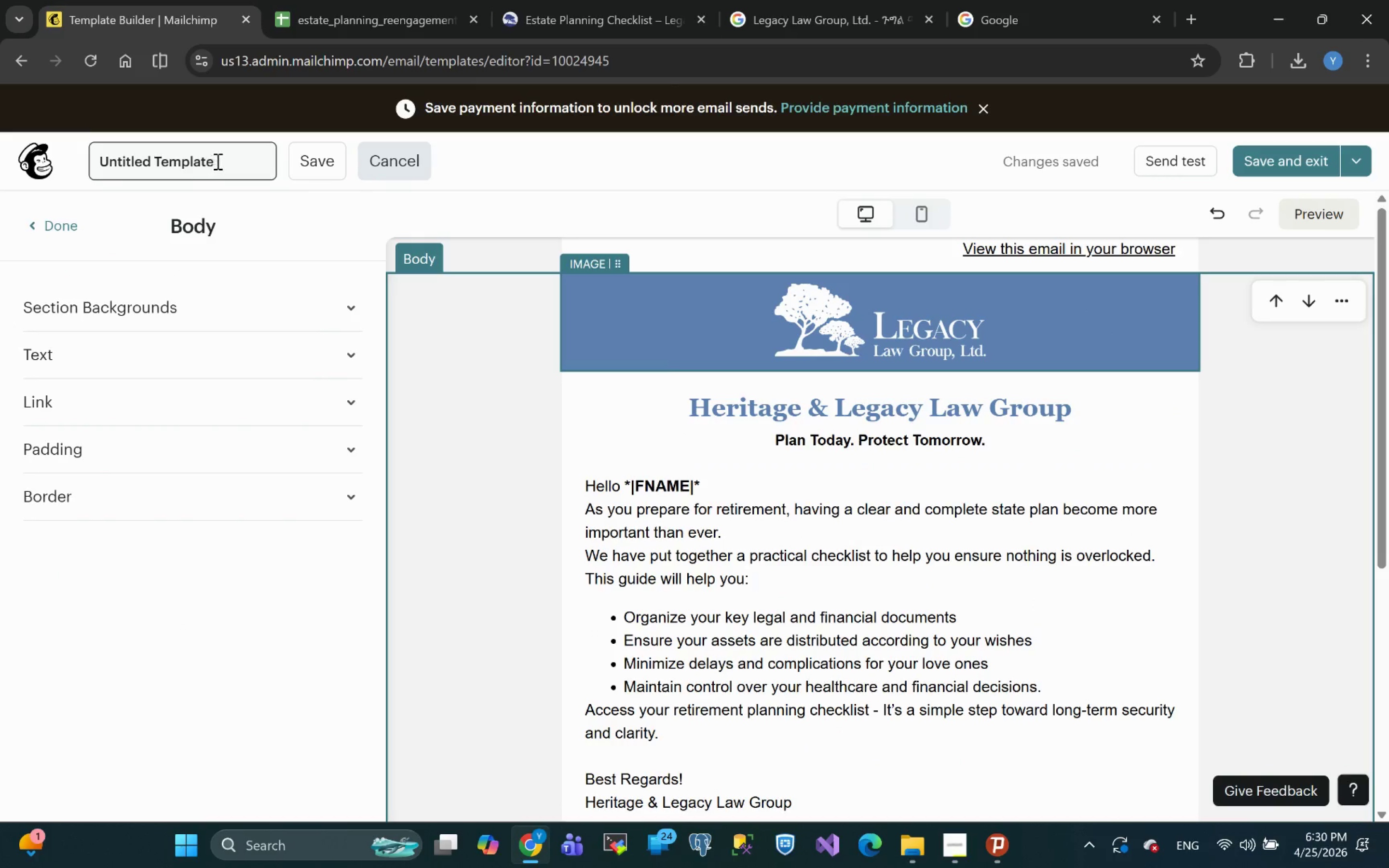 
left_click_drag(start_coordinate=[222, 160], to_coordinate=[0, 168])
 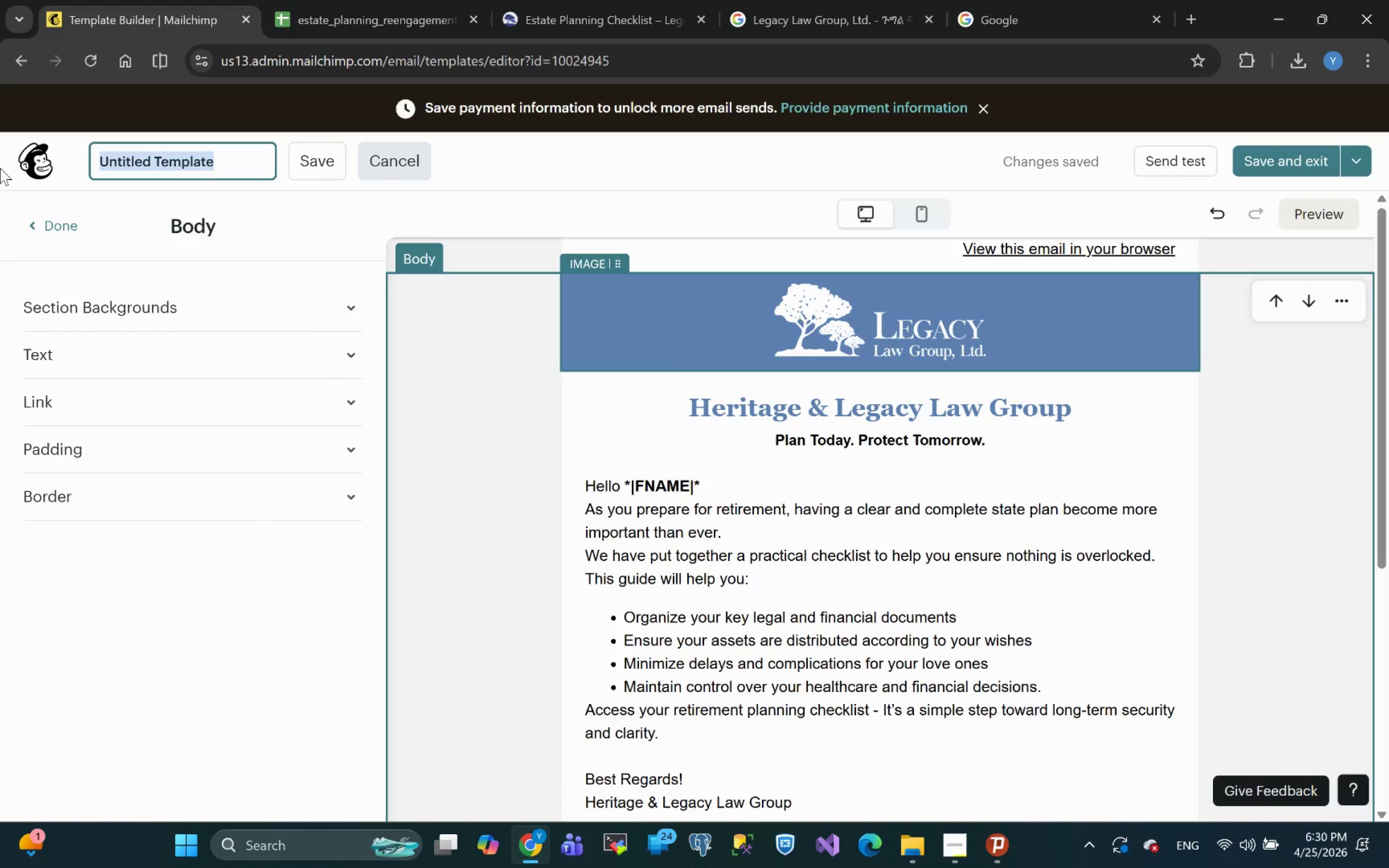 
key(Control+V)
 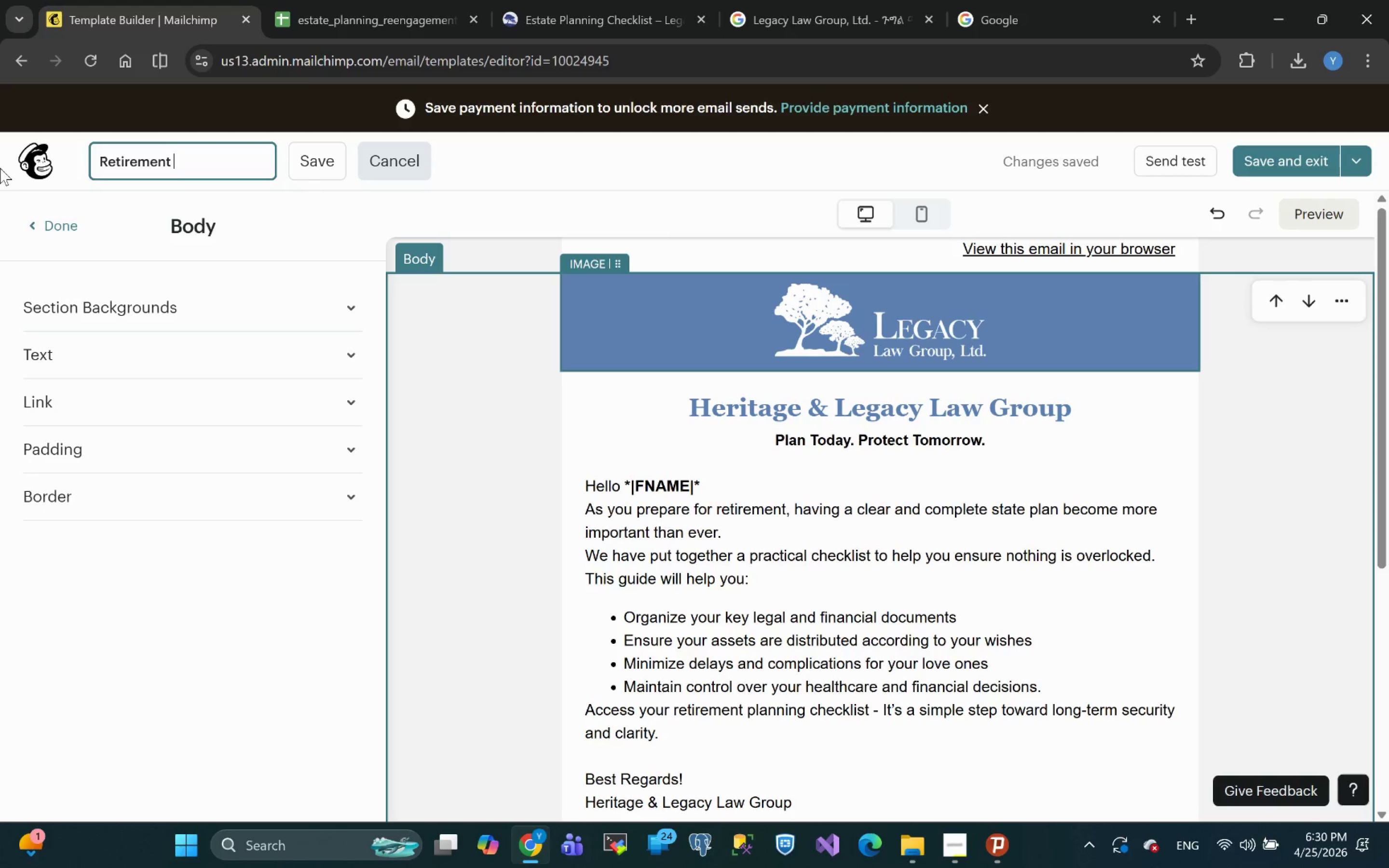 
wait(5.17)
 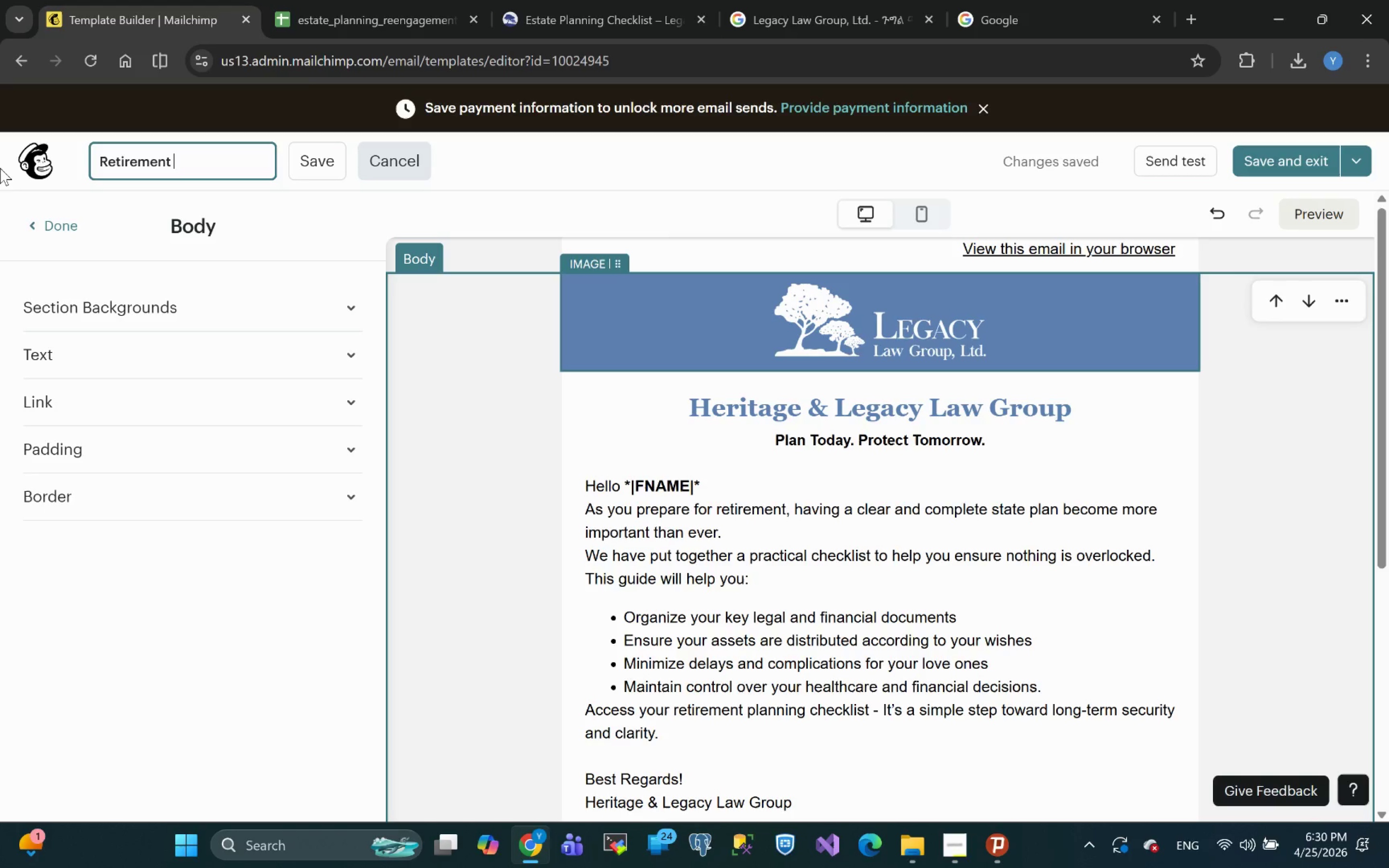 
type(Template)
 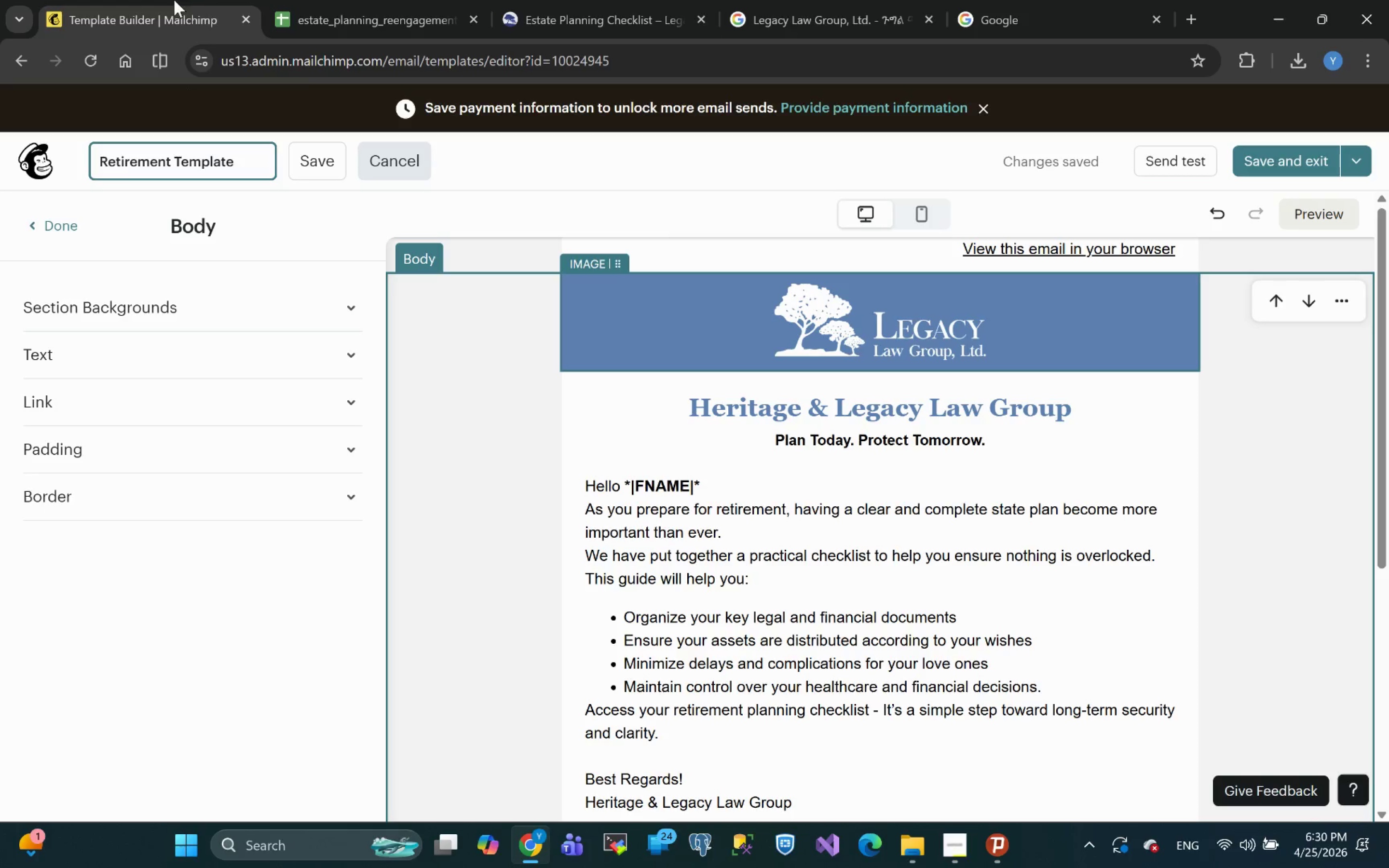 
left_click([319, 157])
 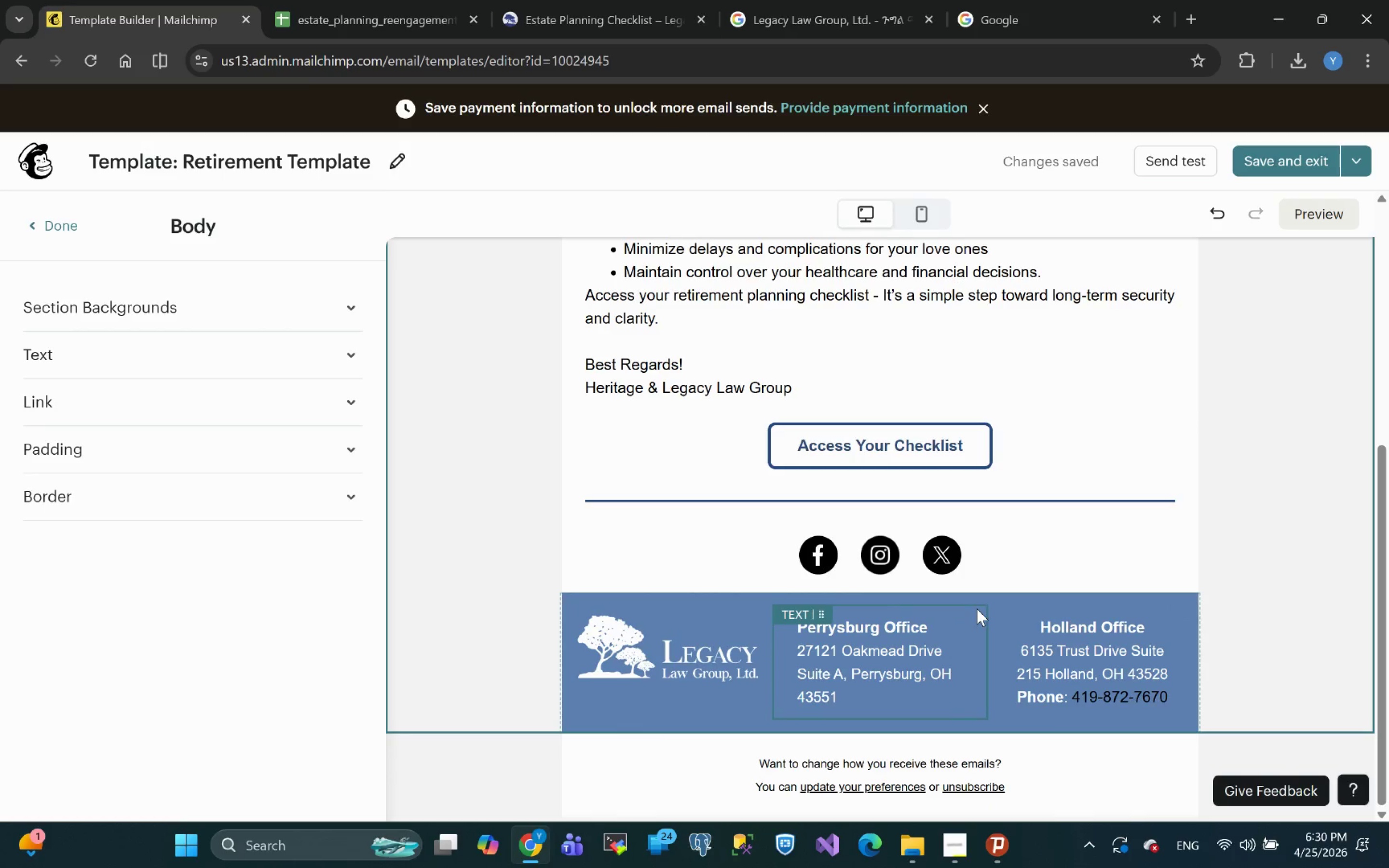 
wait(6.92)
 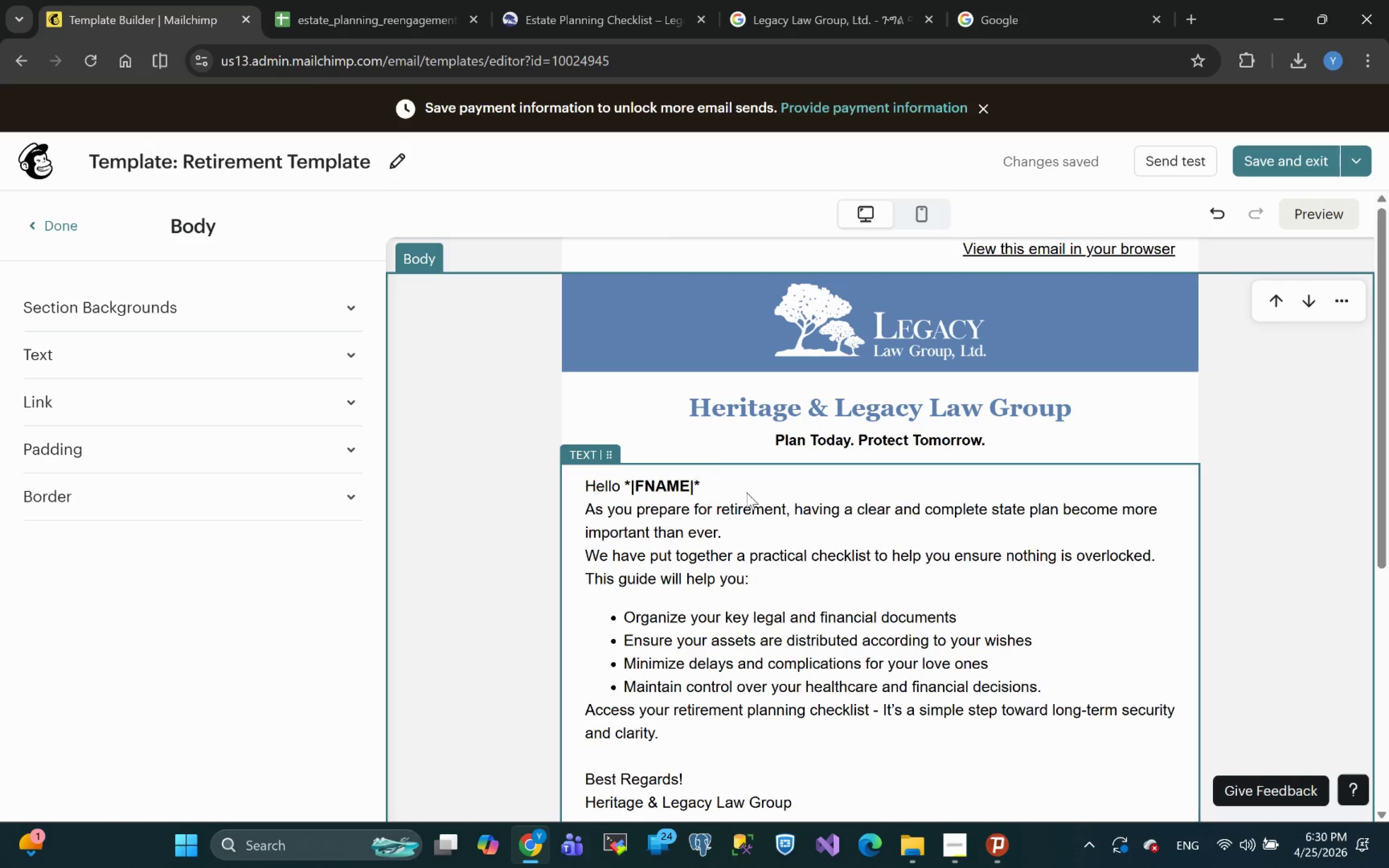 
left_click([1337, 502])
 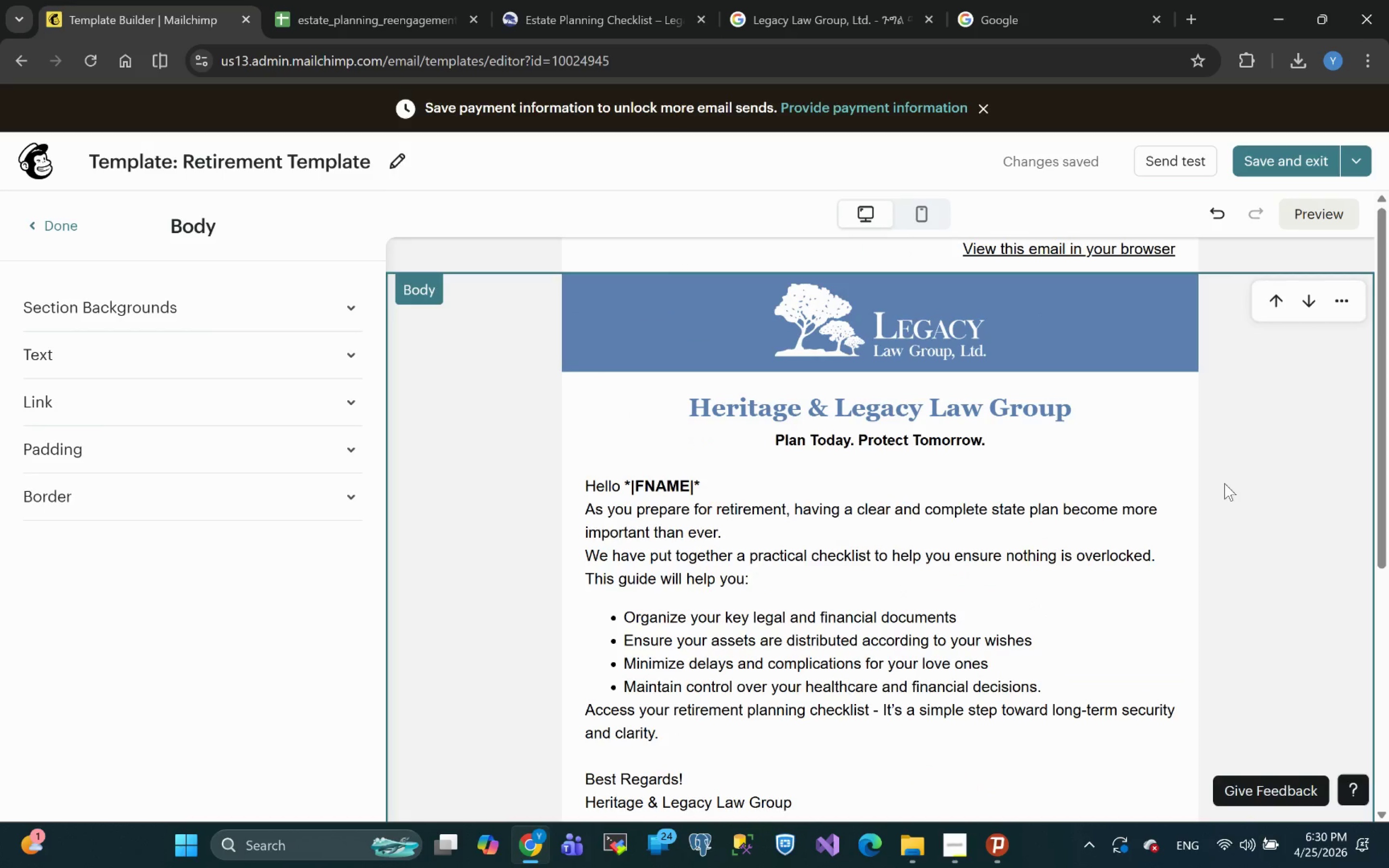 
mouse_move([983, 519])
 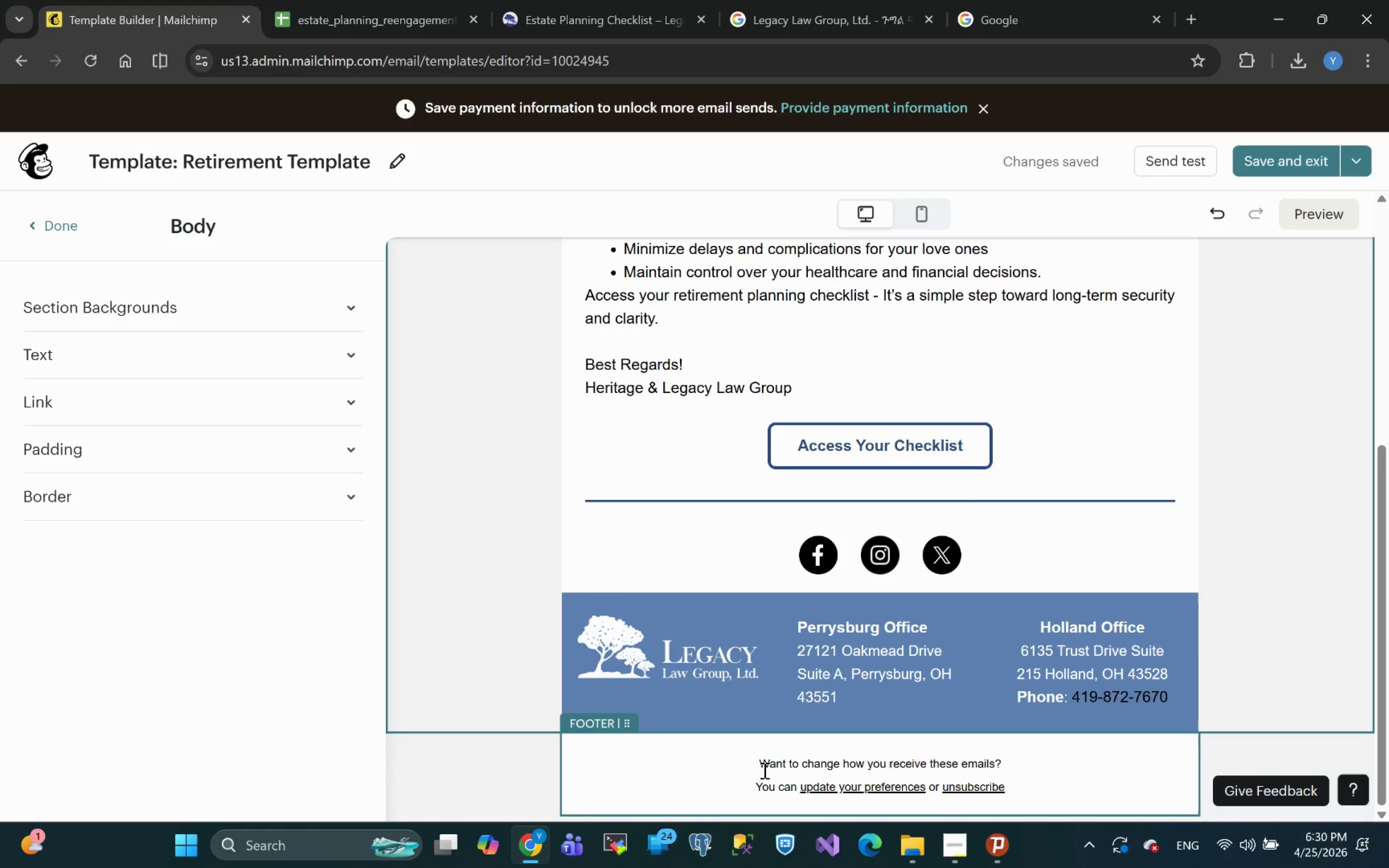 
left_click([756, 765])
 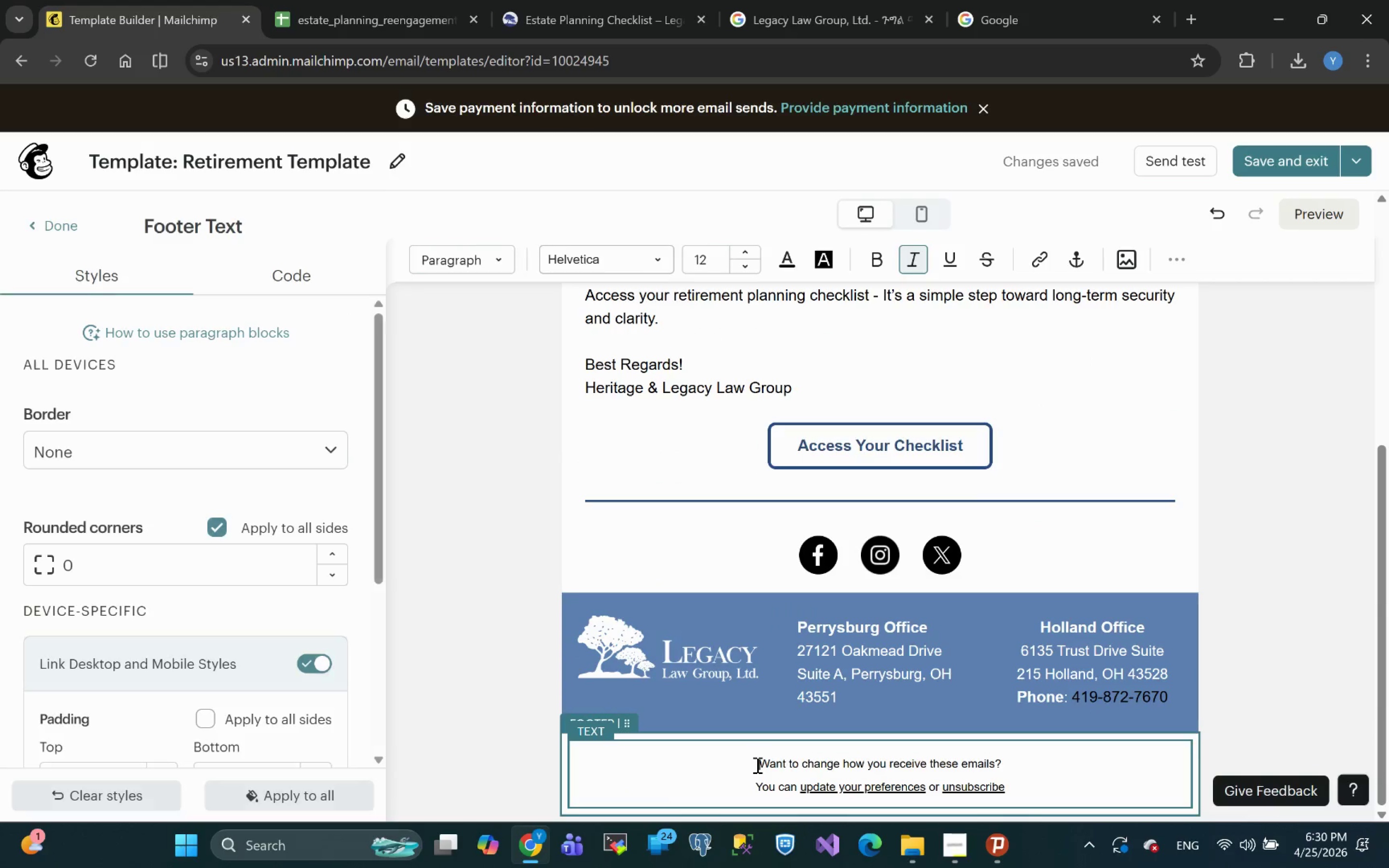 
key(Backspace)
 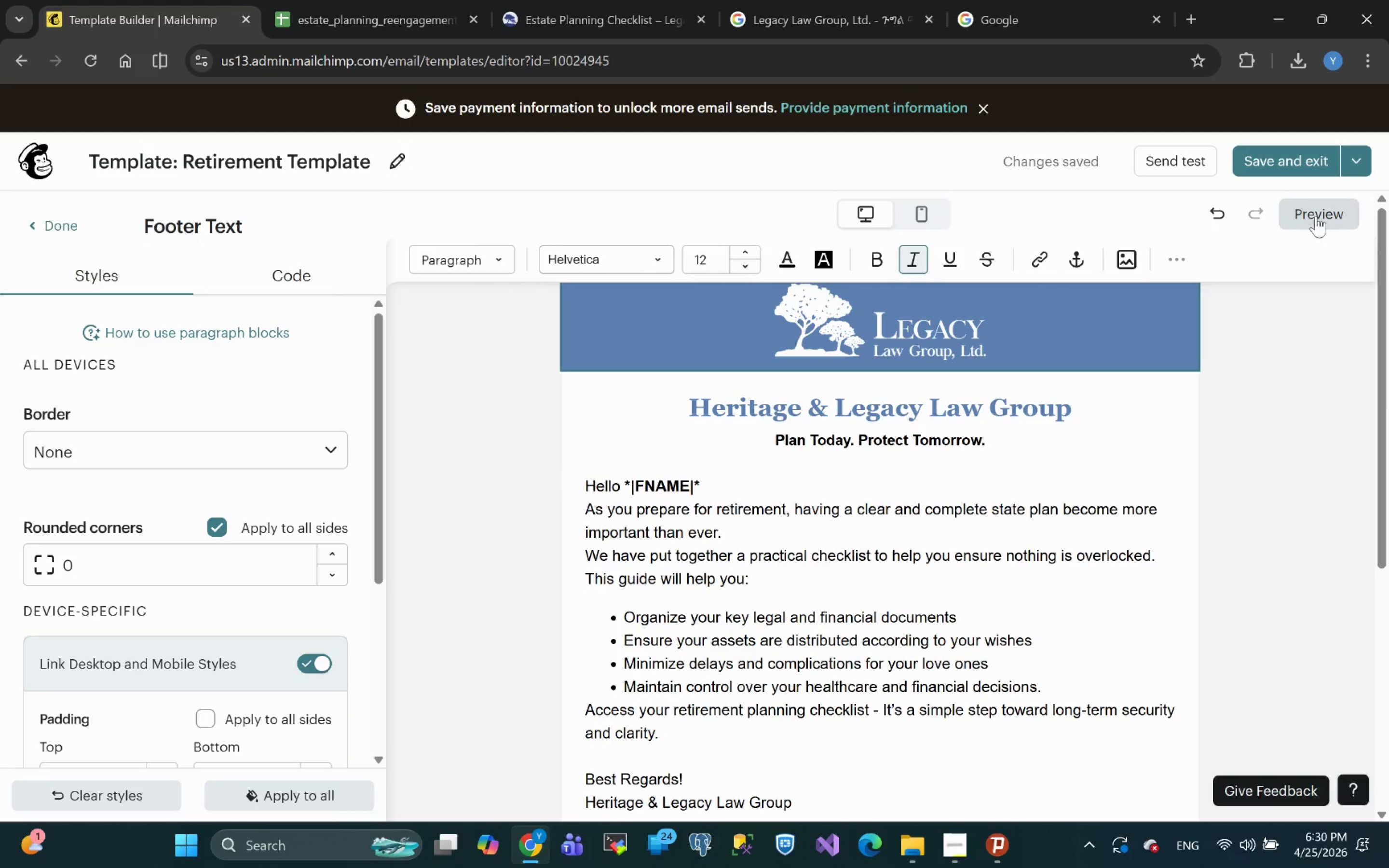 
left_click([1320, 211])
 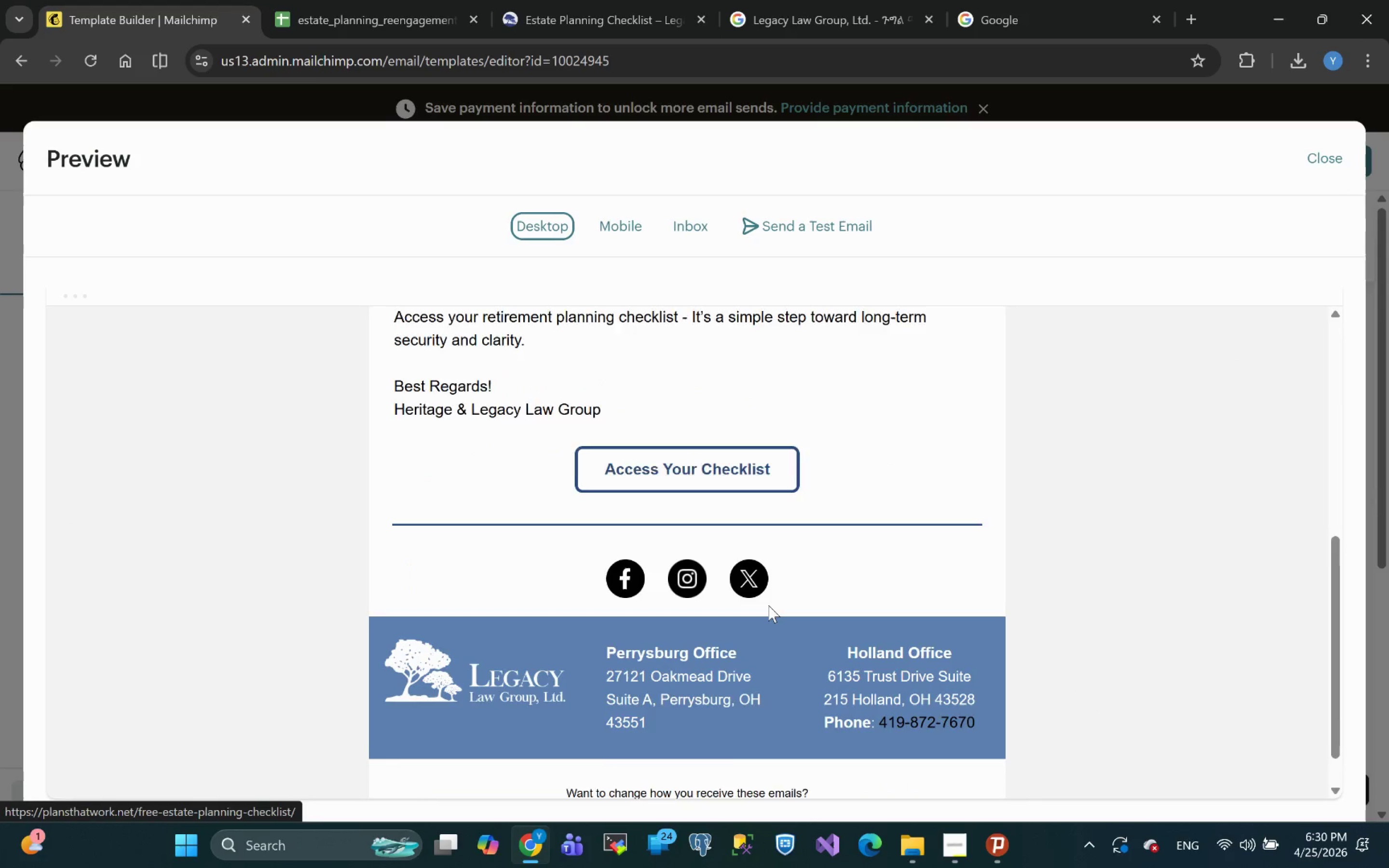 
wait(8.91)
 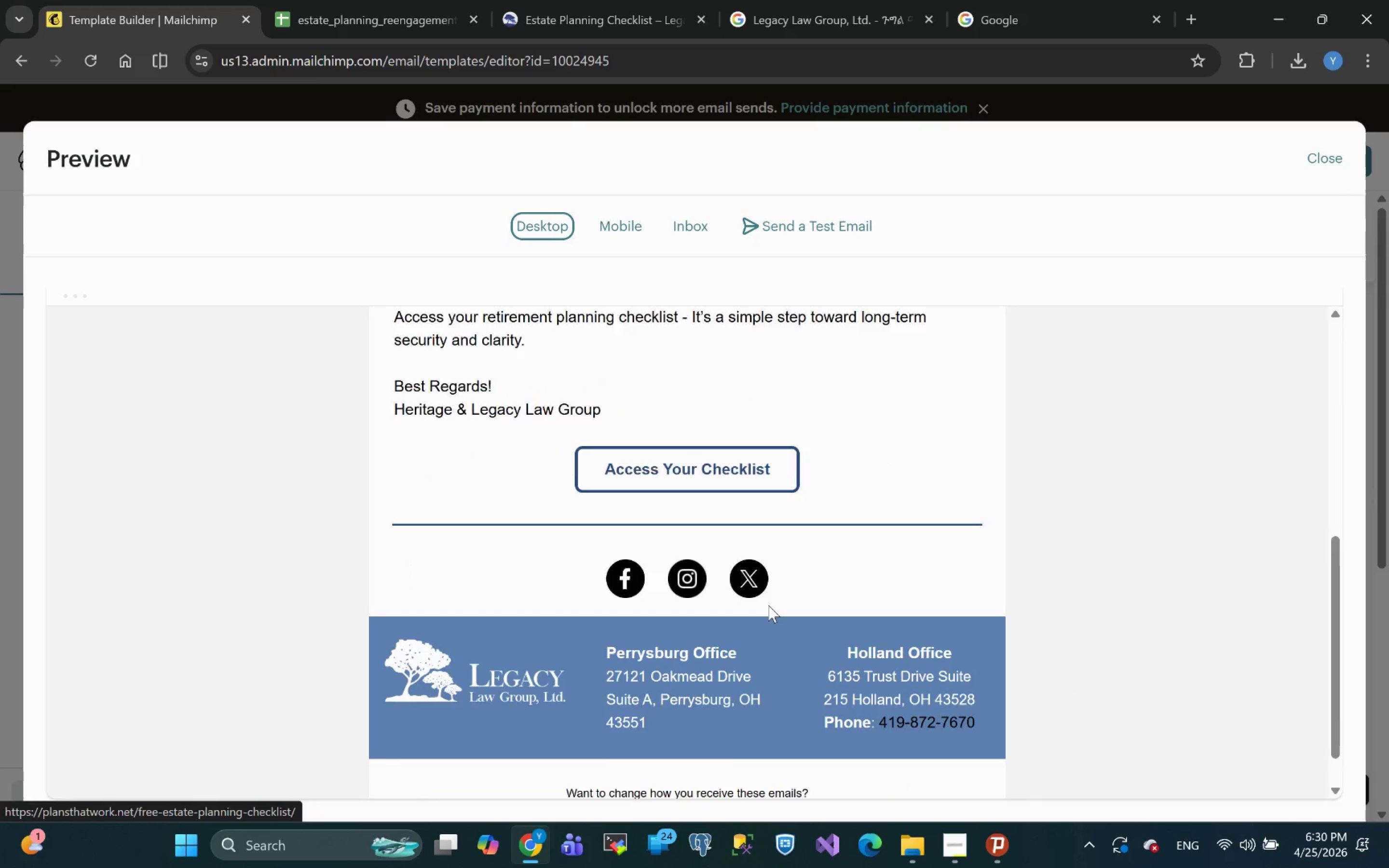 
left_click([527, 552])
 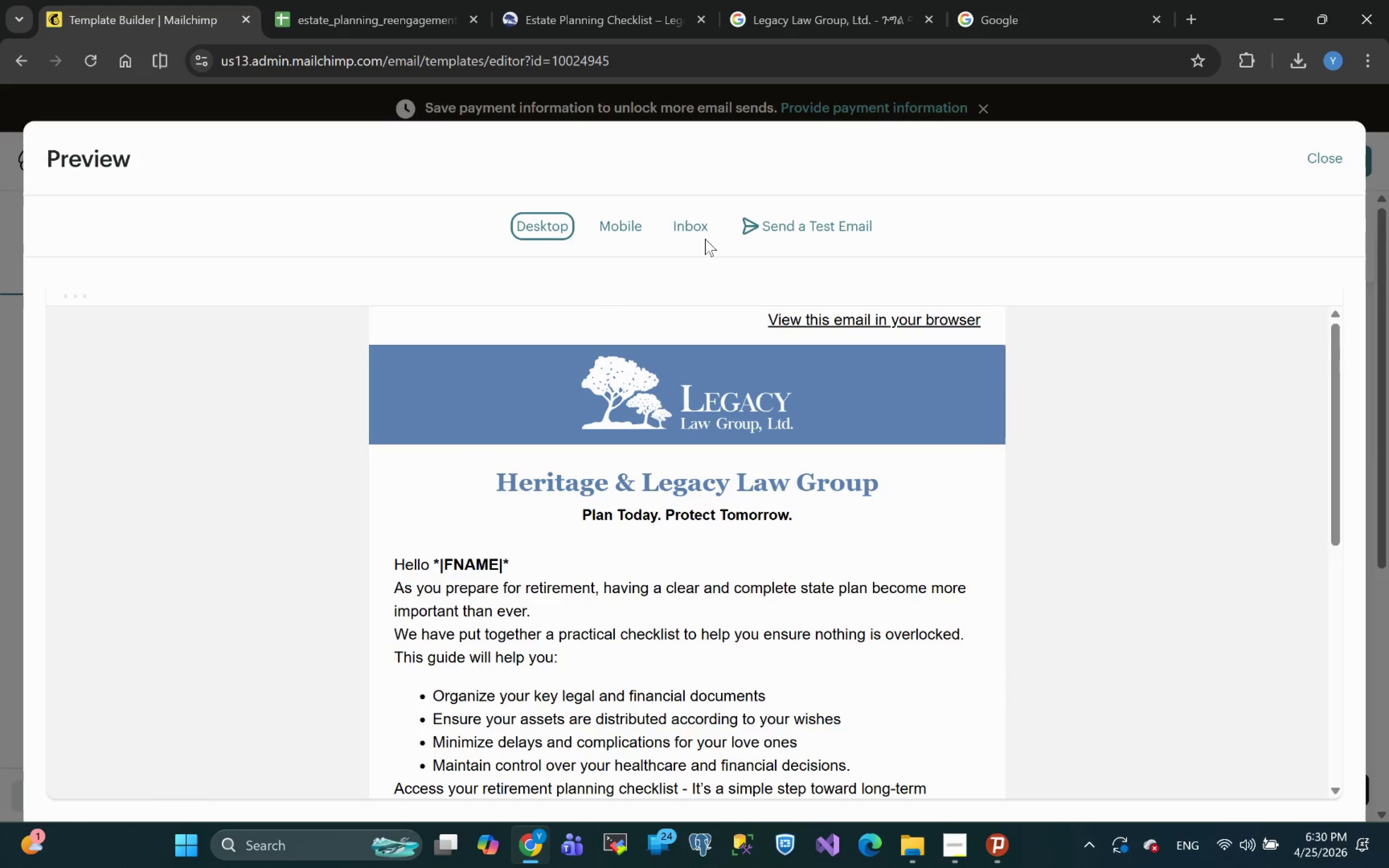 
left_click([626, 236])
 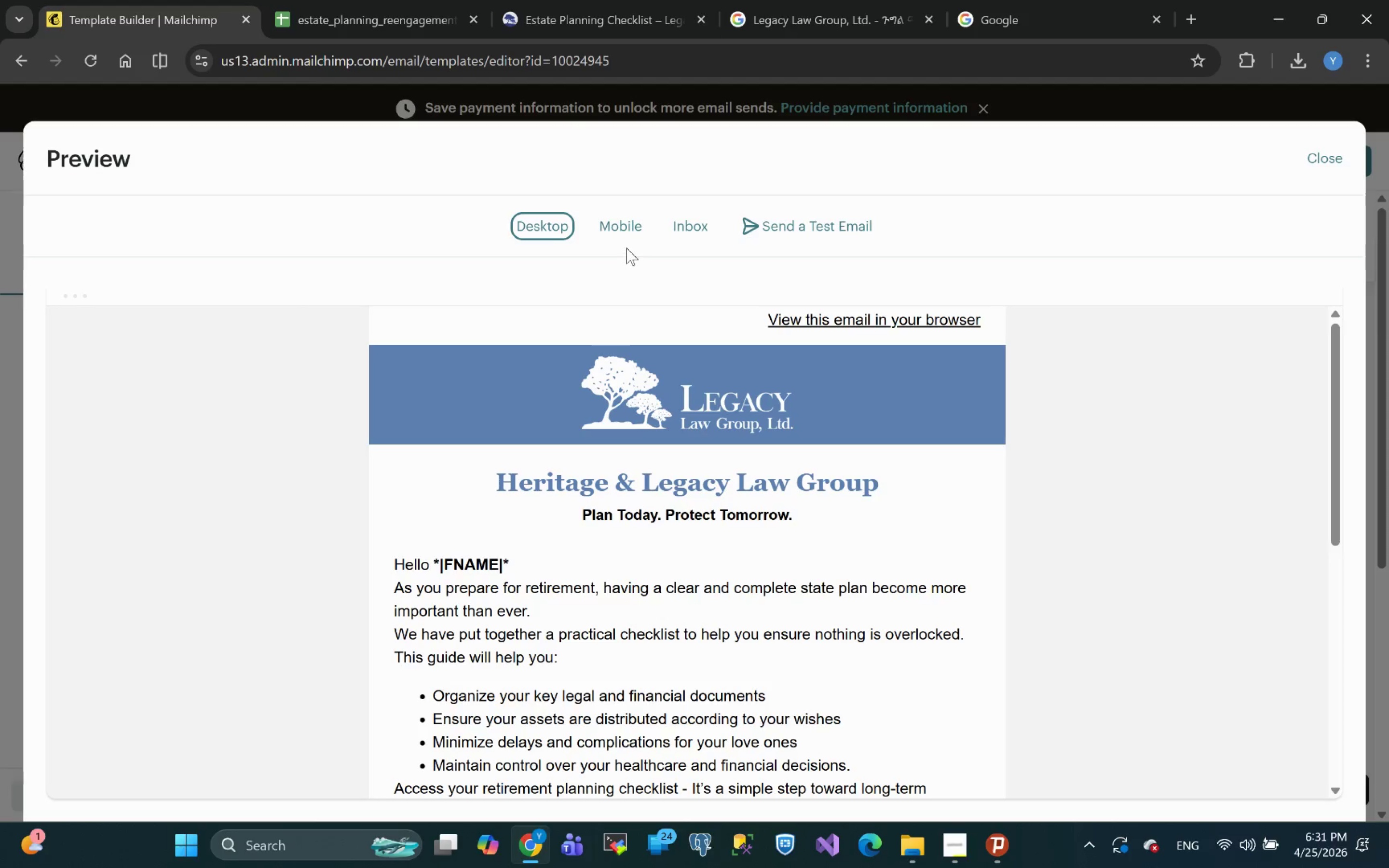 
left_click([618, 236])
 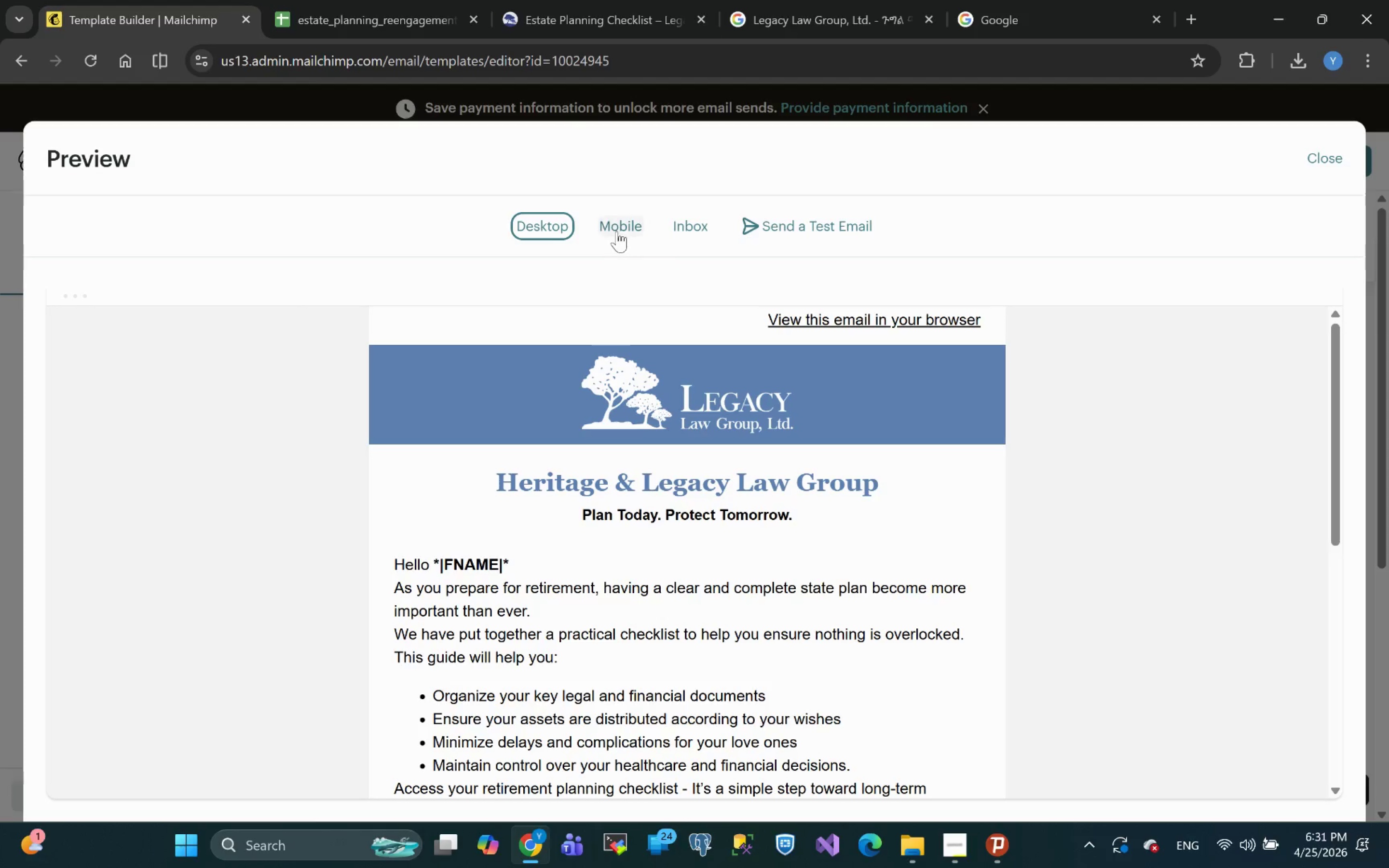 
left_click([617, 231])
 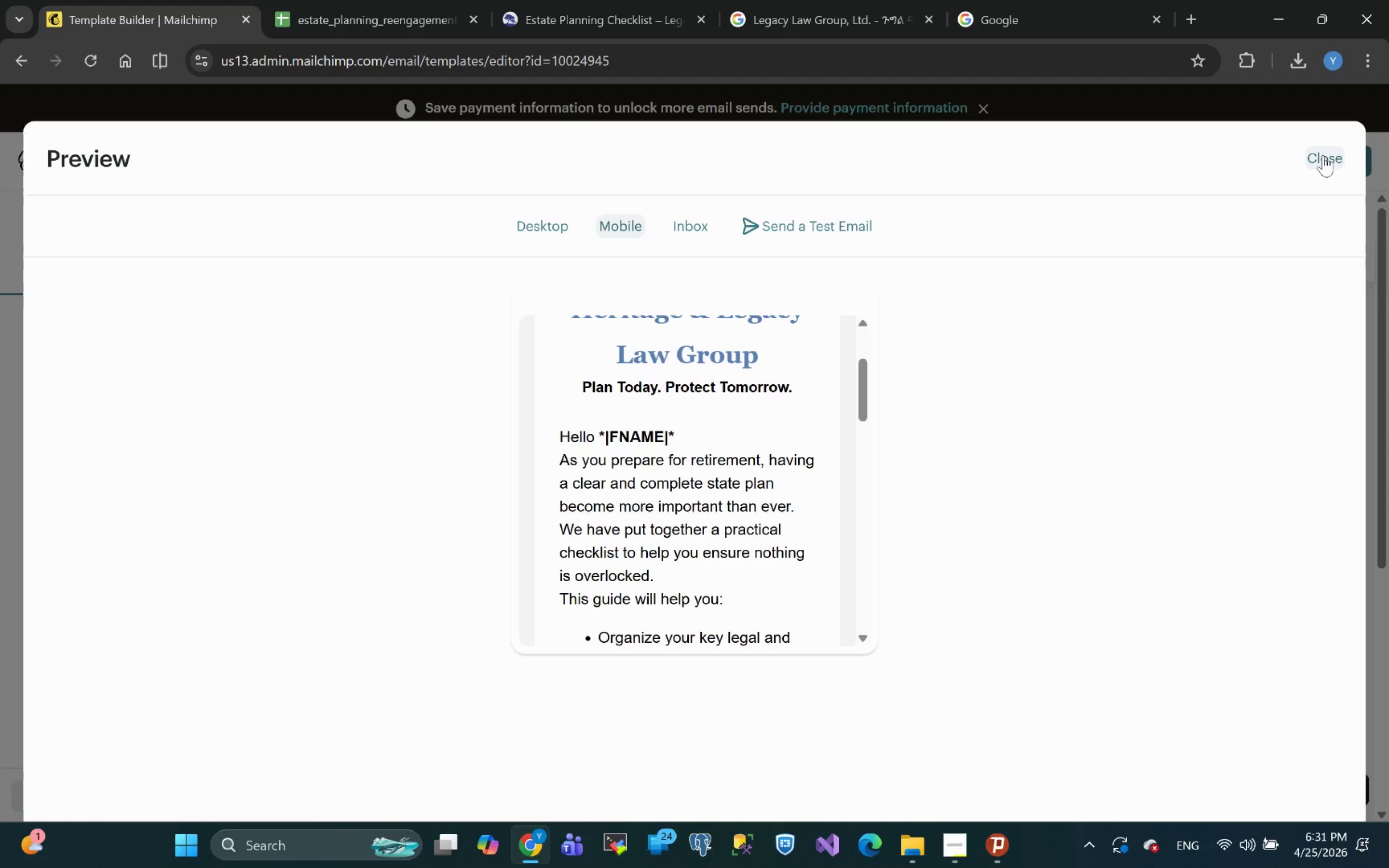 
wait(36.2)
 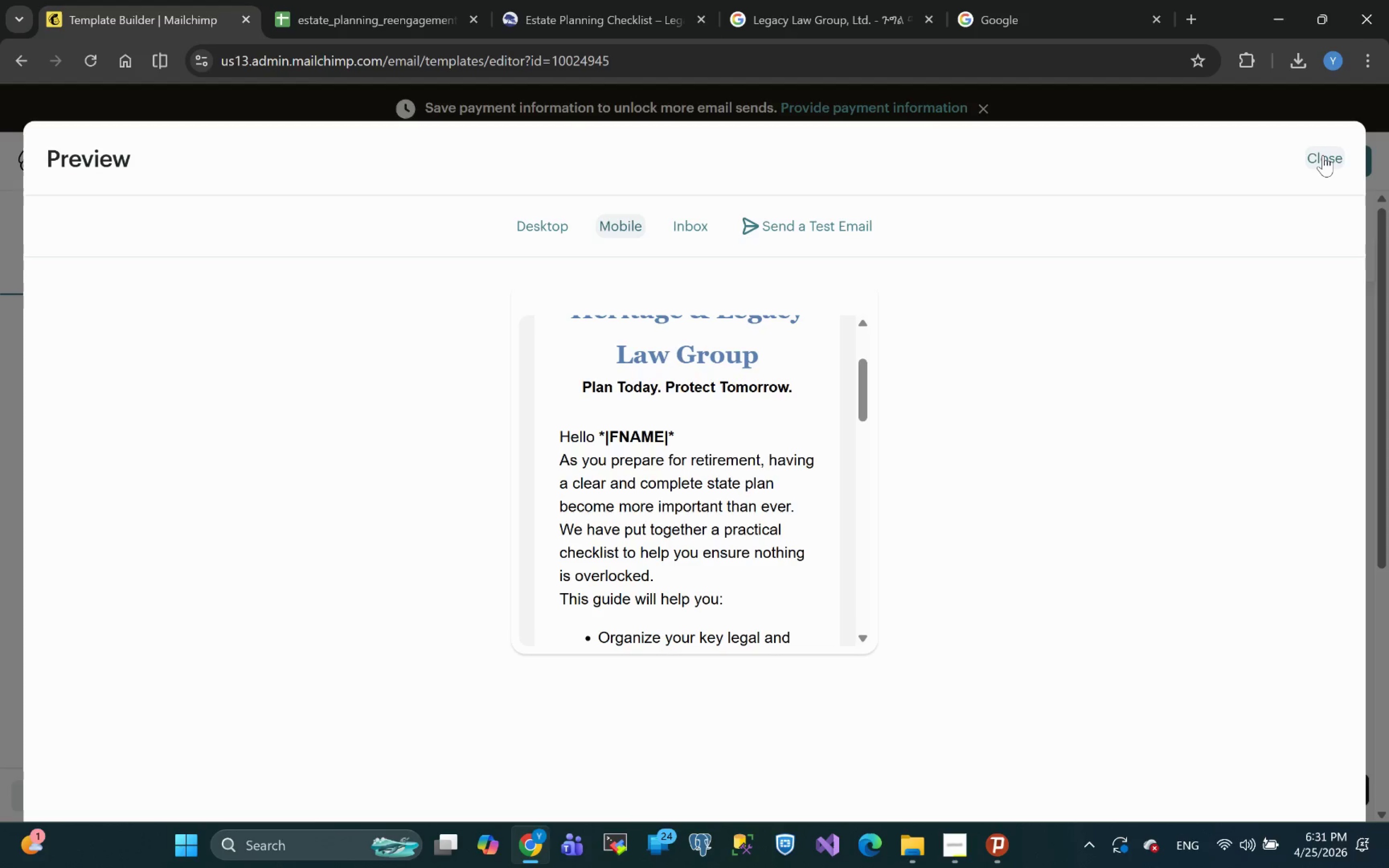 
left_click([1321, 168])
 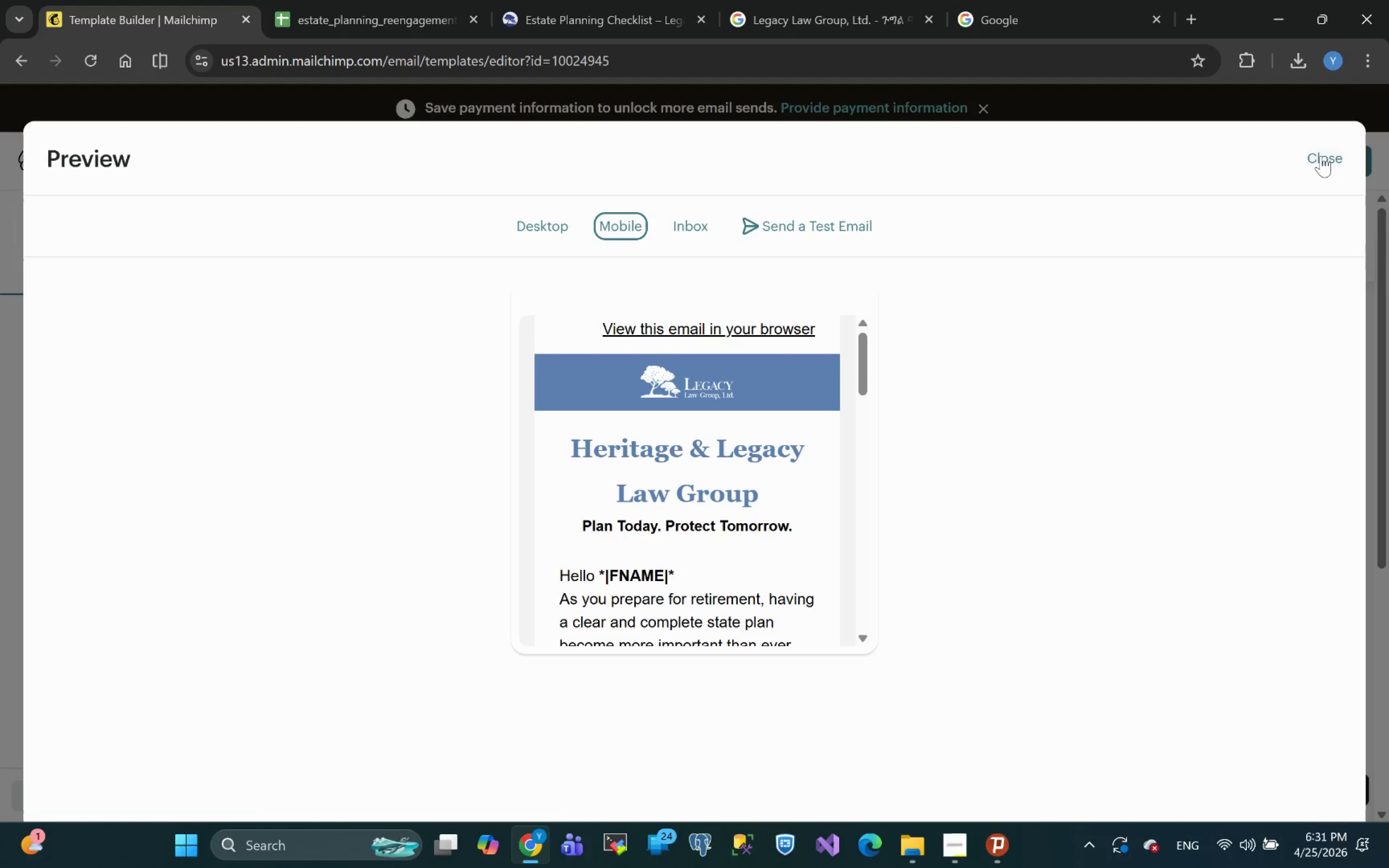 
left_click([1321, 153])
 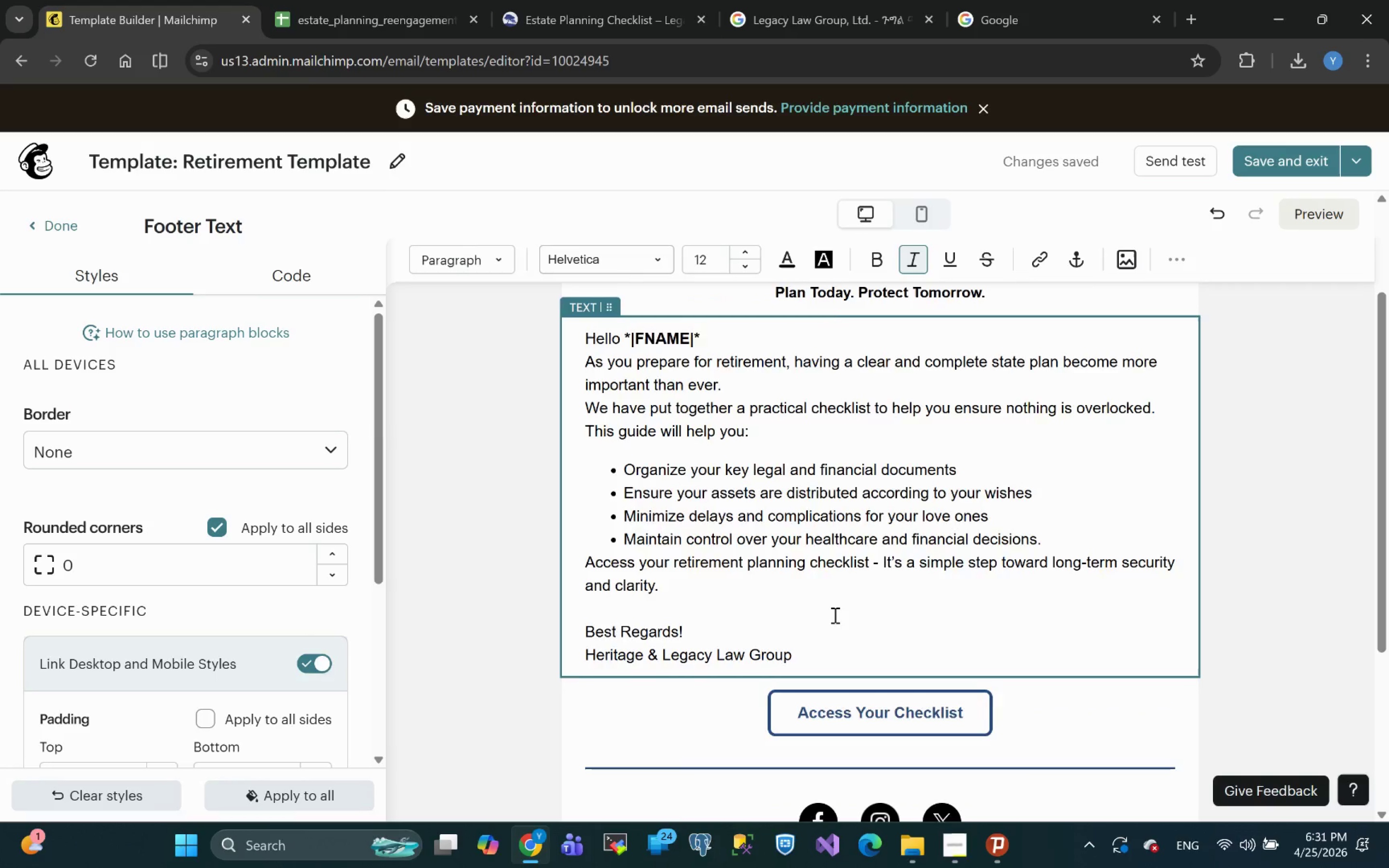 
wait(5.69)
 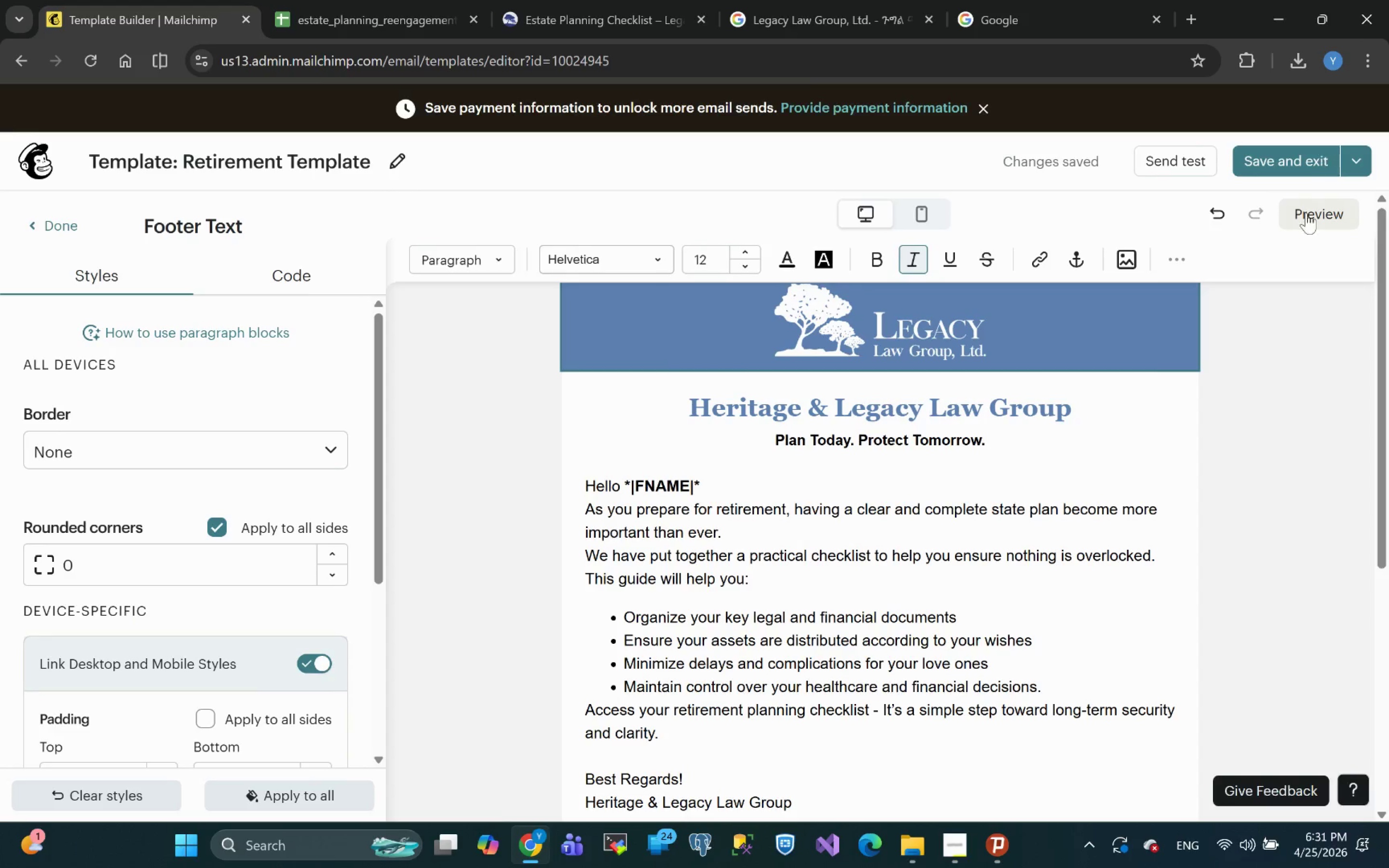 
left_click([709, 489])